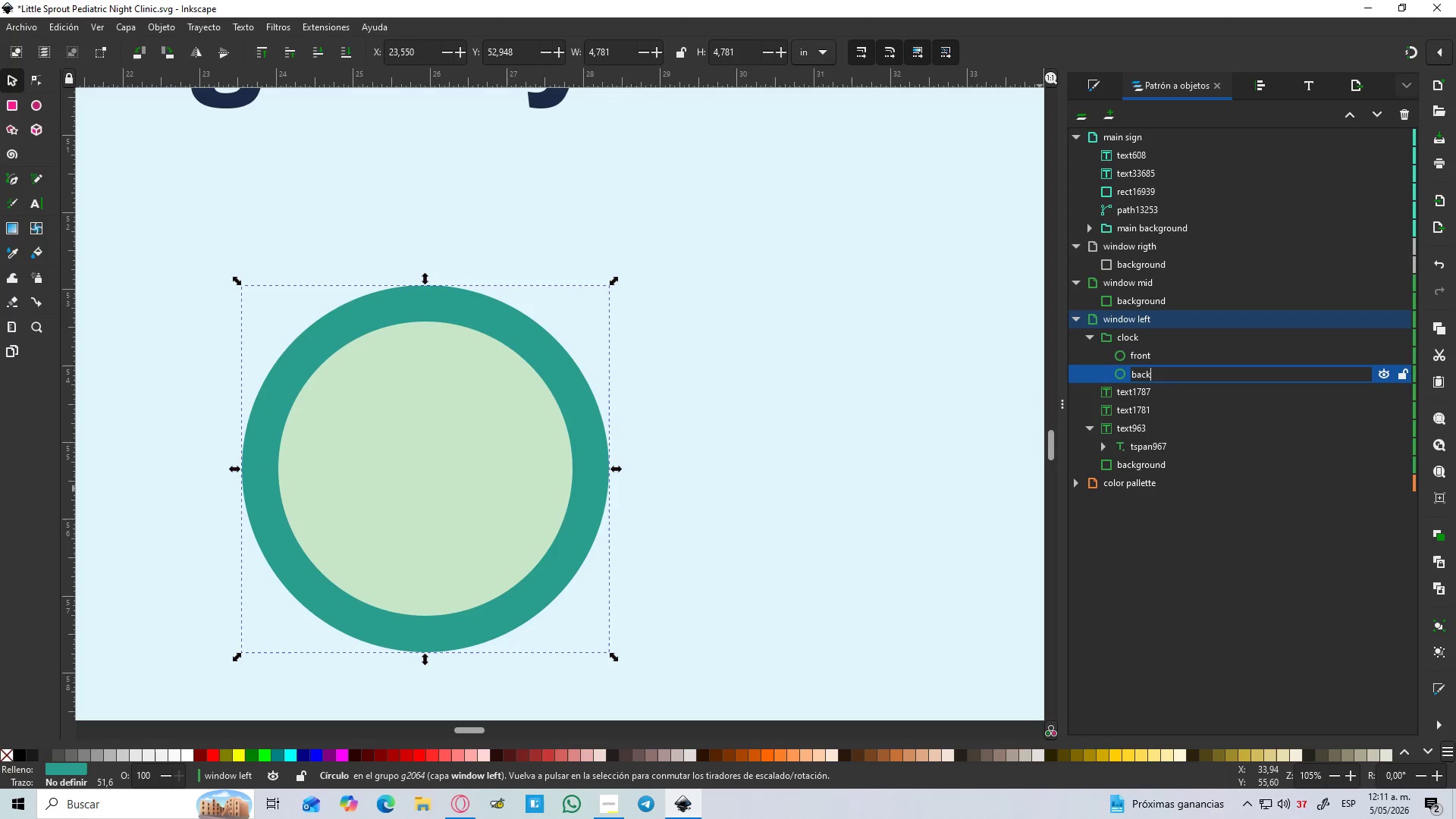 
key(Enter)
 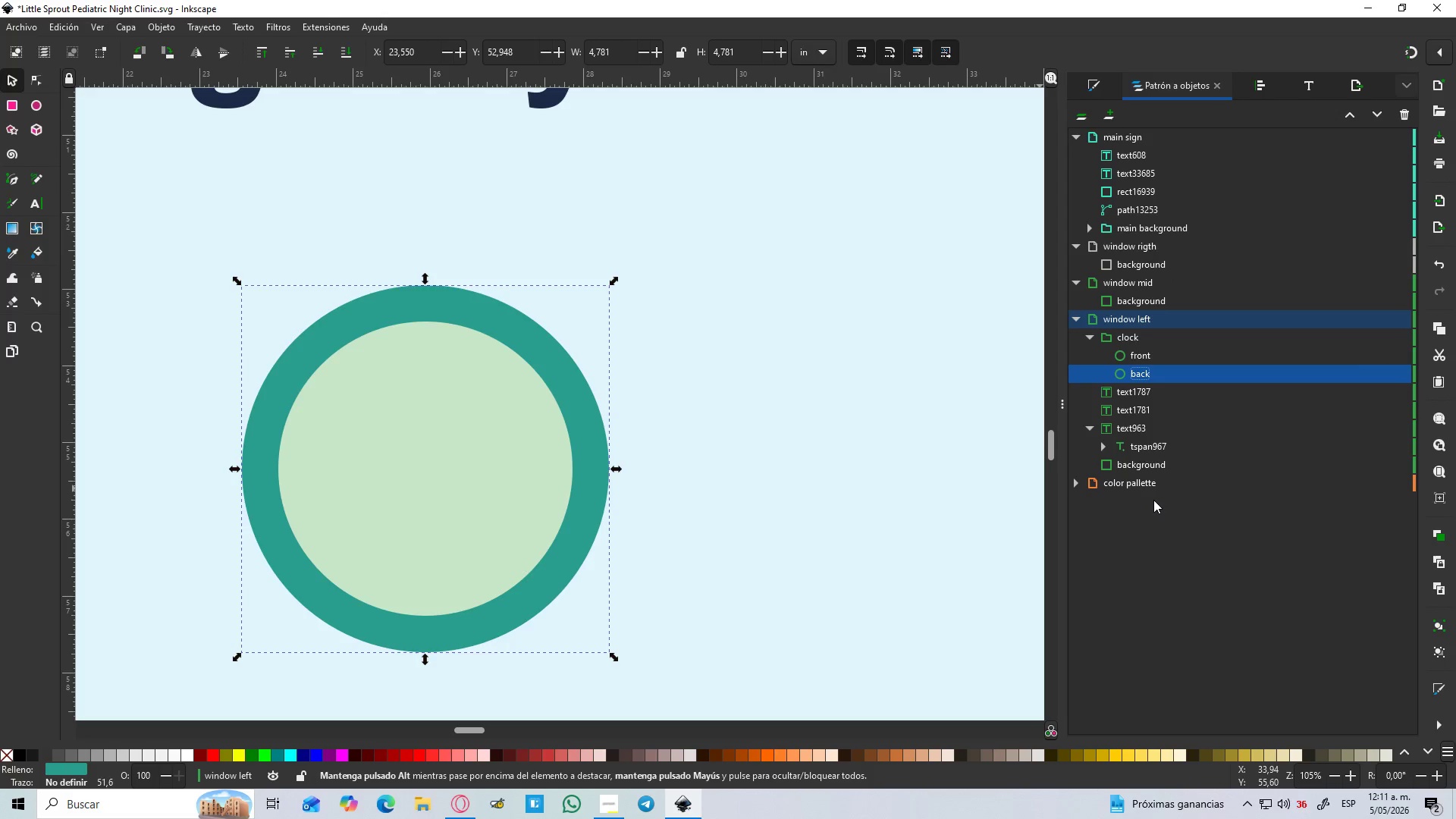 
hold_key(key=Space, duration=0.5)
 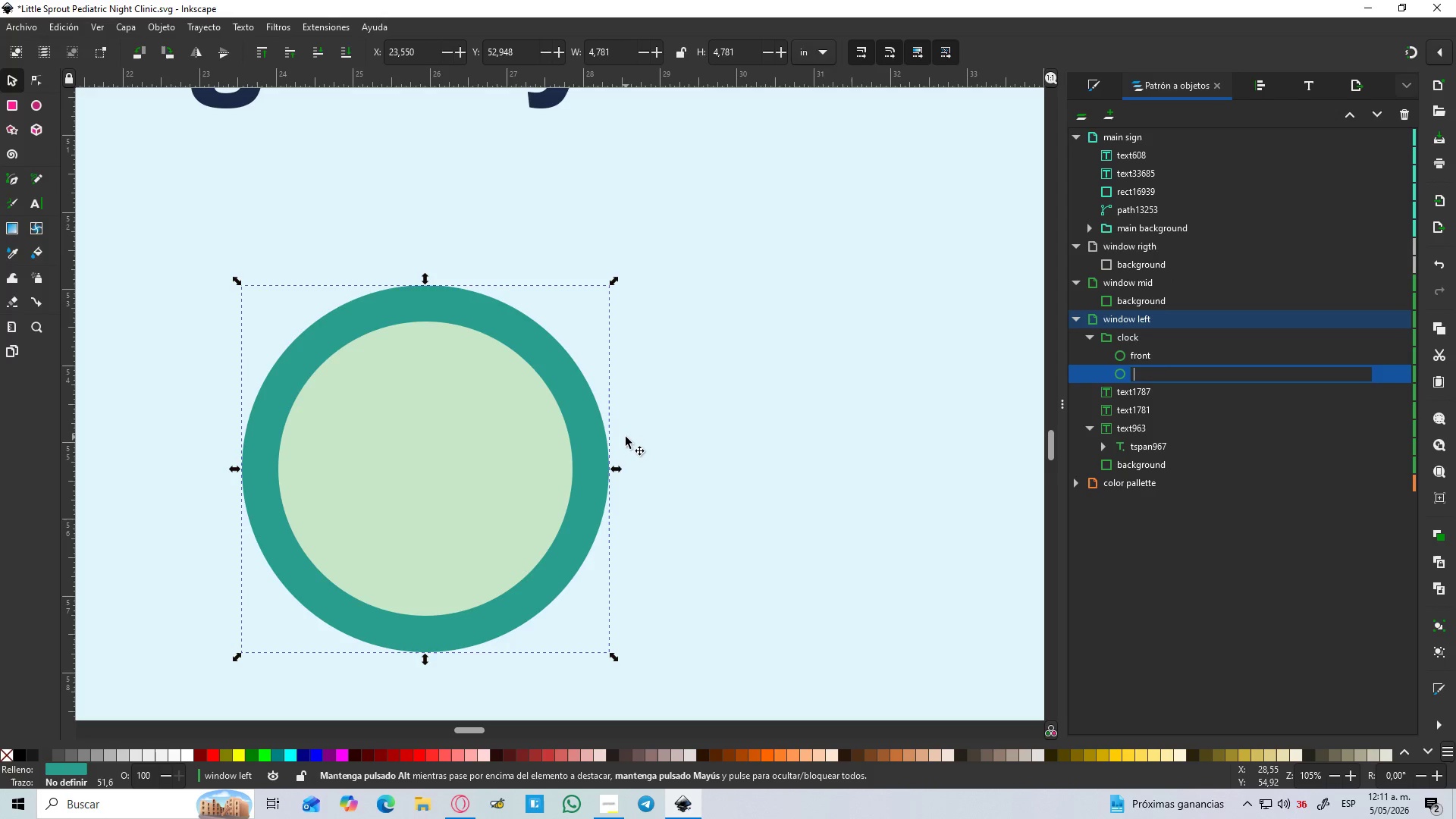 
key(Control+Z)
 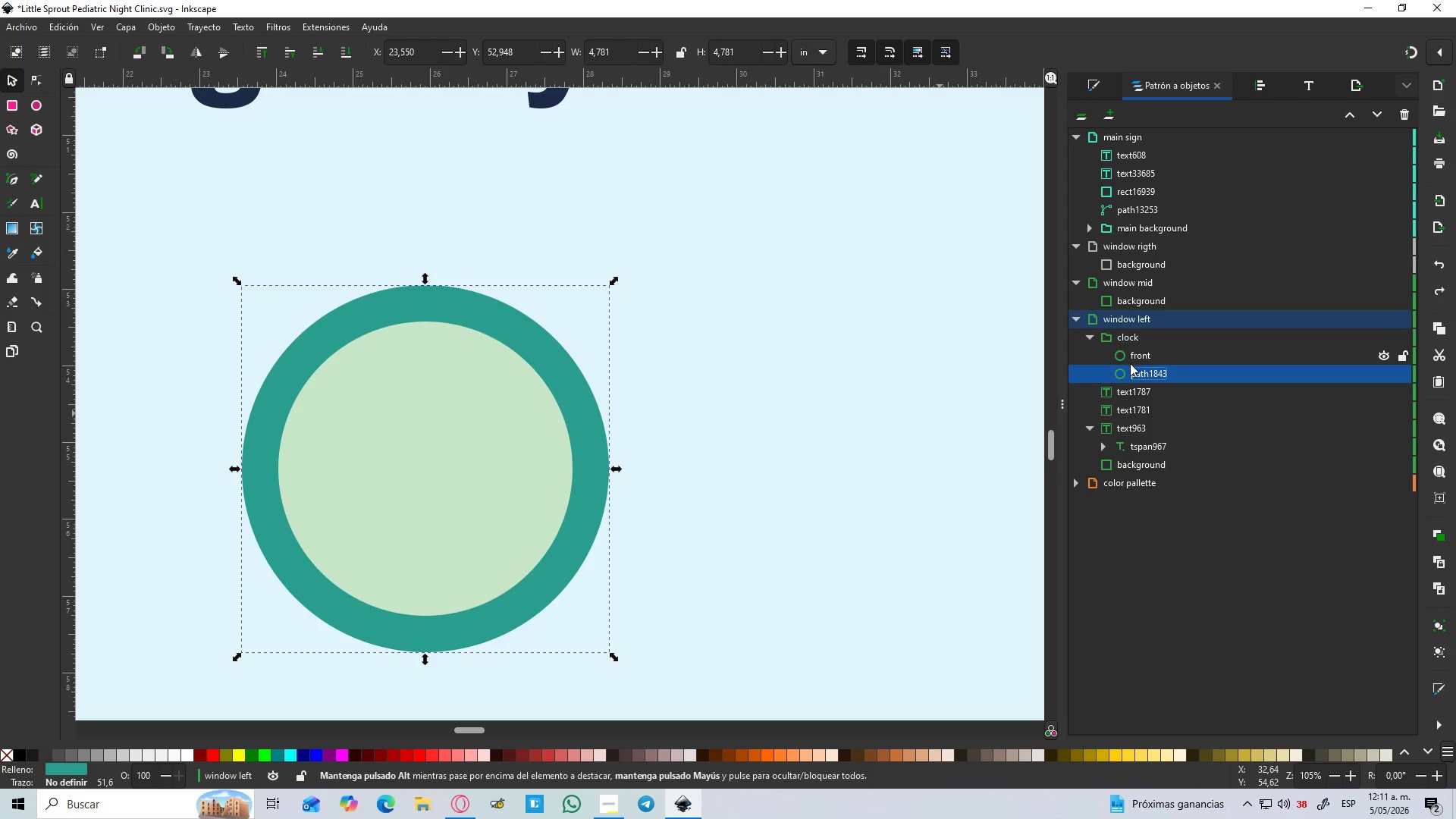 
double_click([1142, 375])
 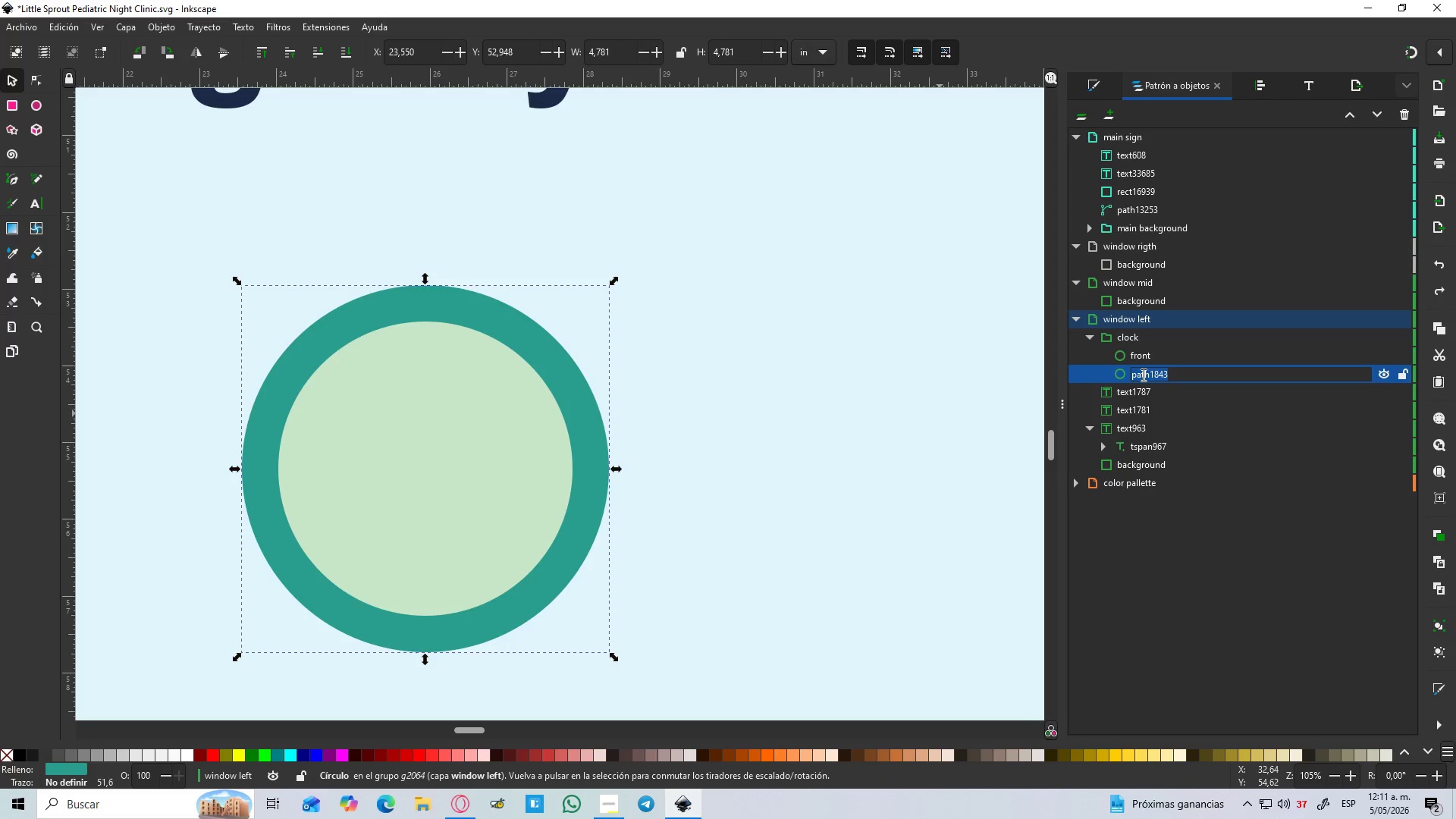 
type(back)
 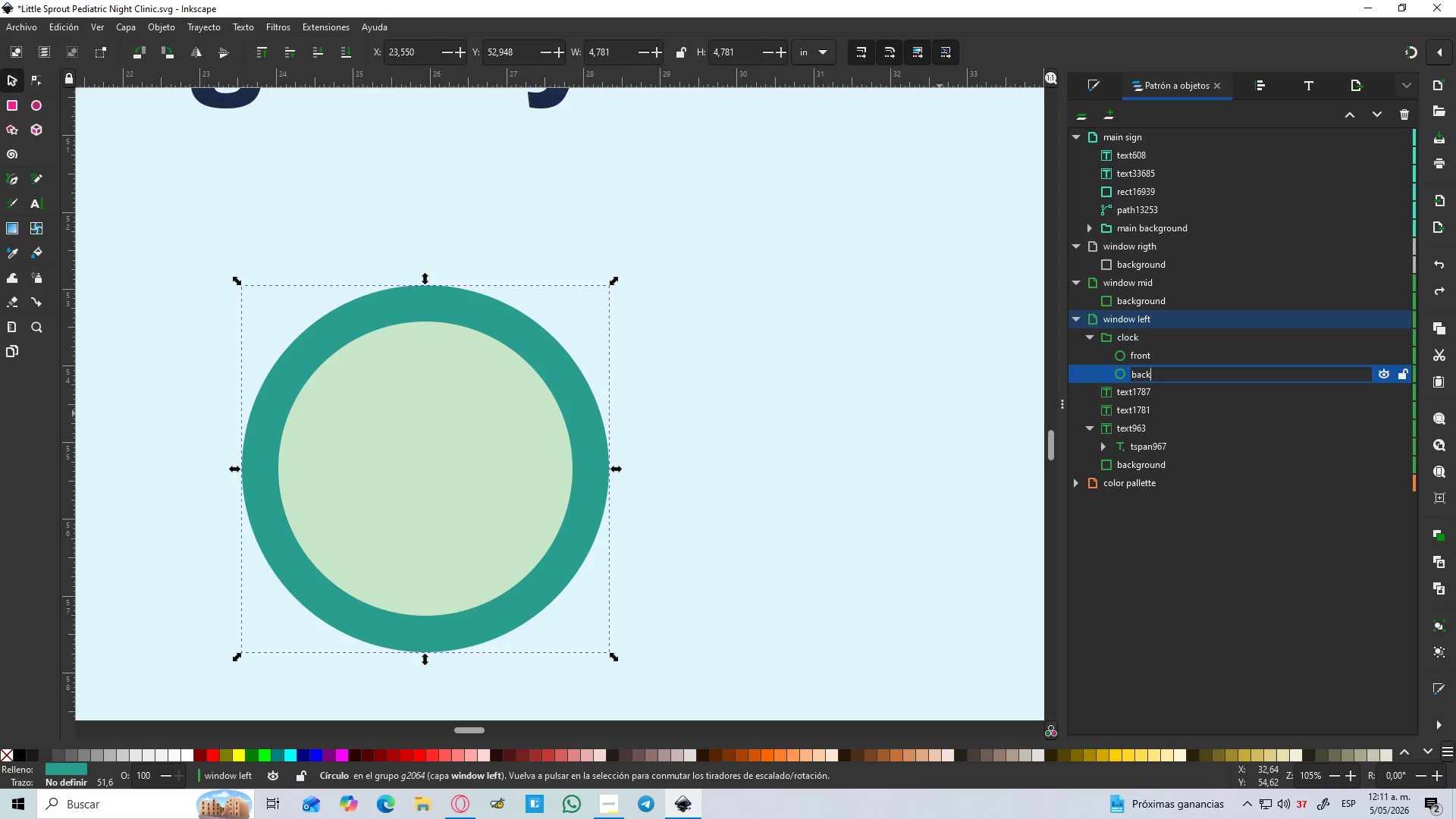 
key(Enter)
 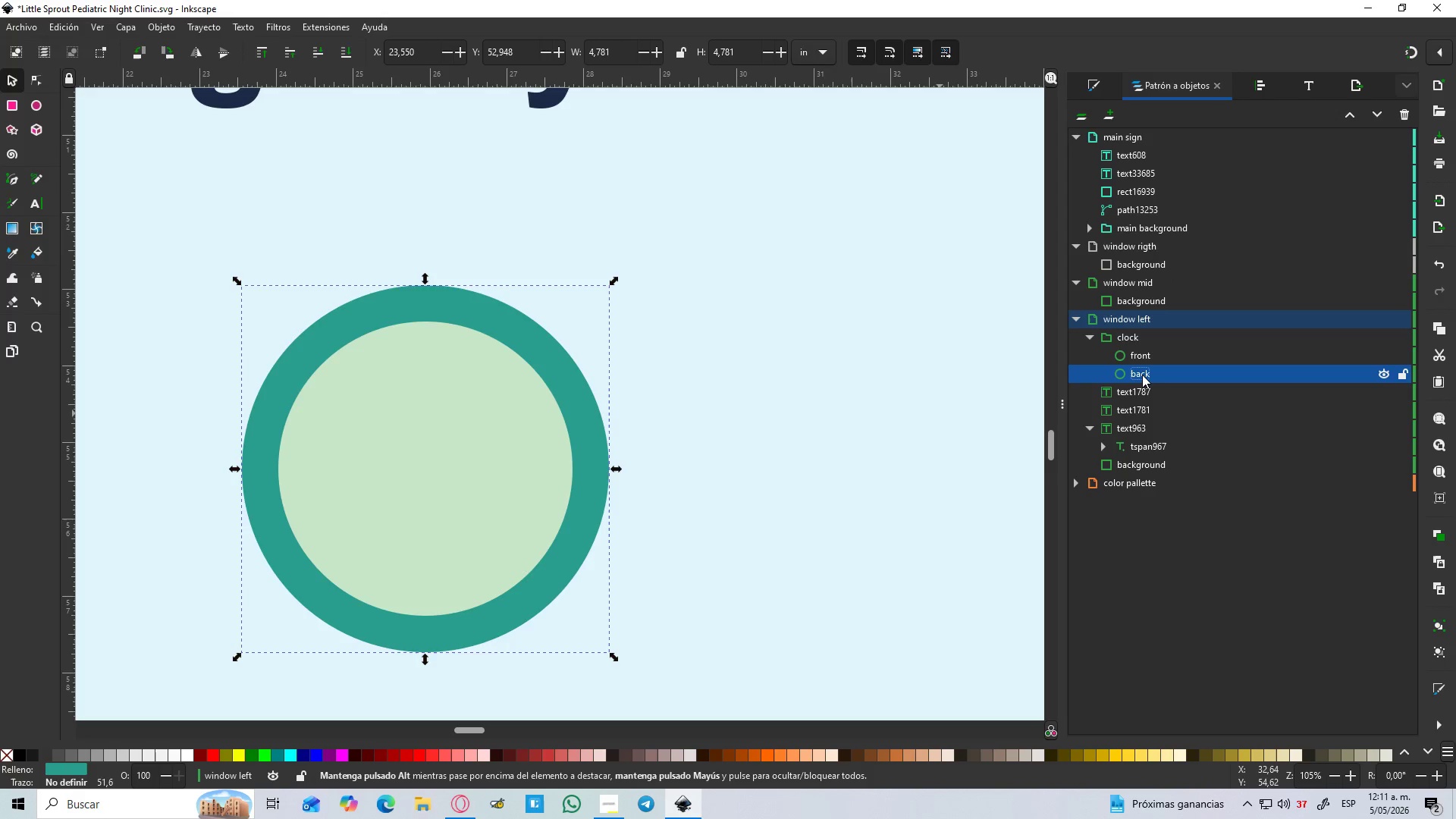 
key(Escape)
 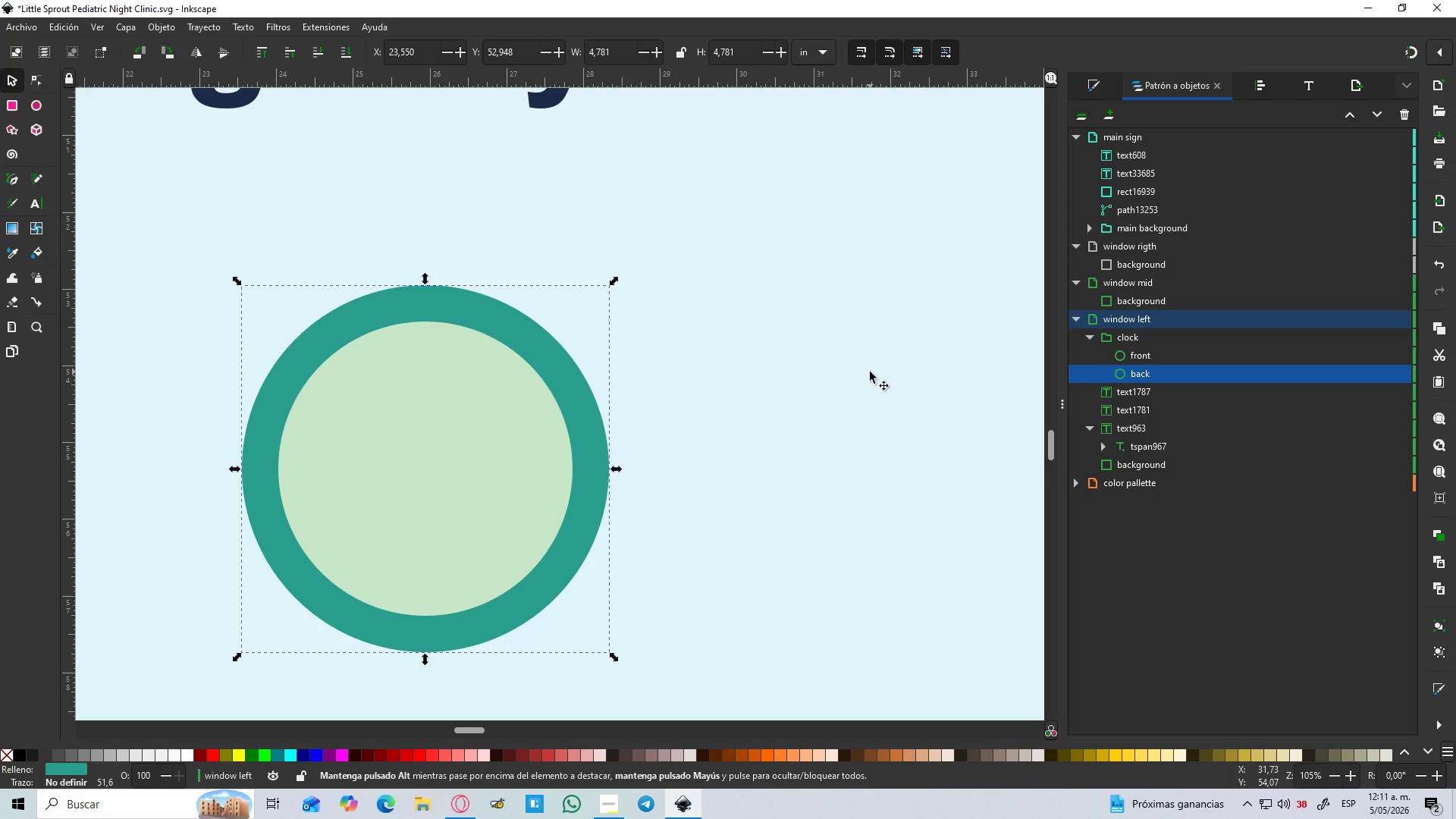 
key(S)
 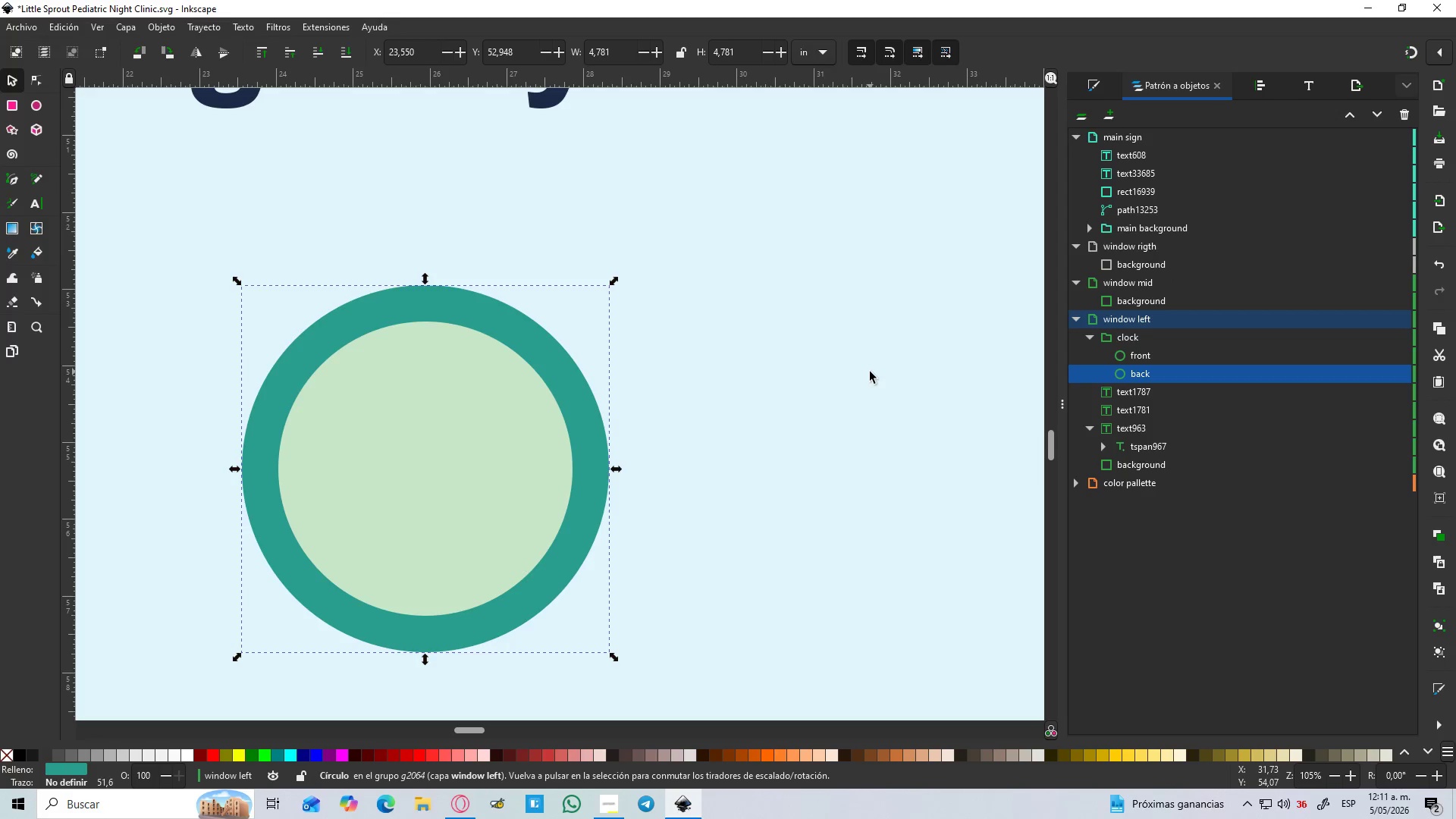 
left_click([870, 372])
 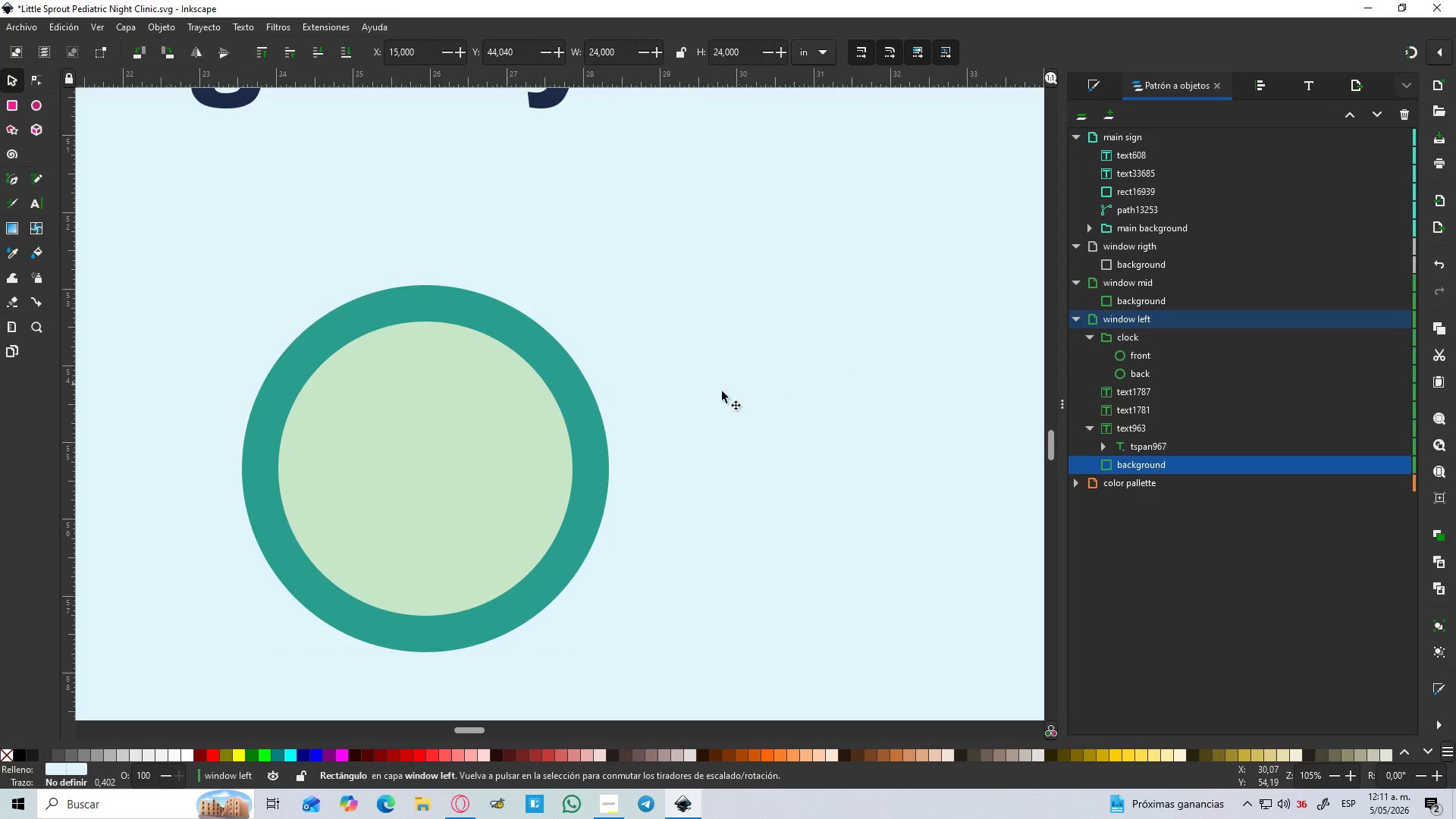 
hold_key(key=ControlLeft, duration=0.48)
 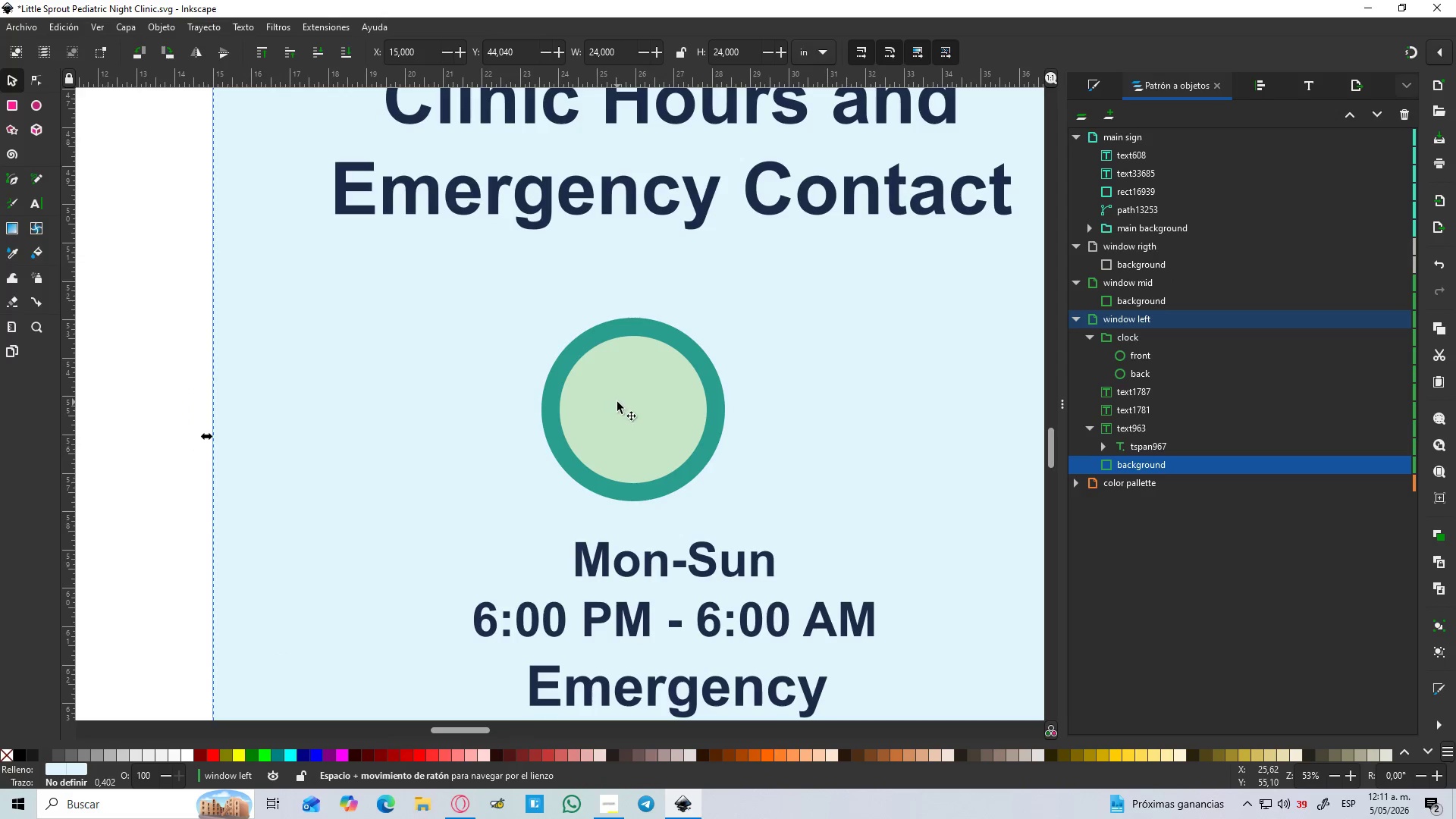 
hold_key(key=Space, duration=0.38)
 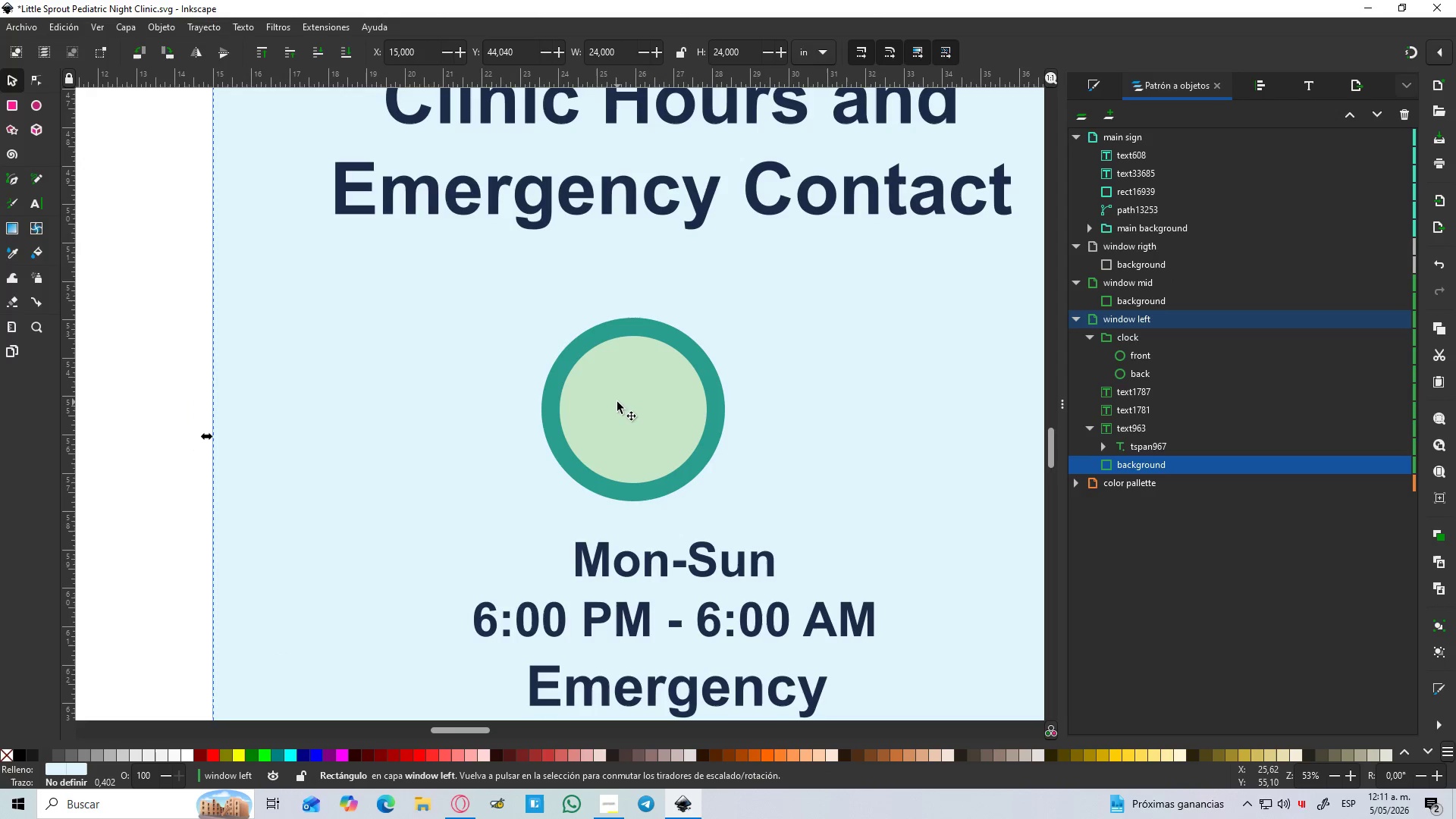 
scroll: coordinate [703, 400], scroll_direction: down, amount: 2.0
 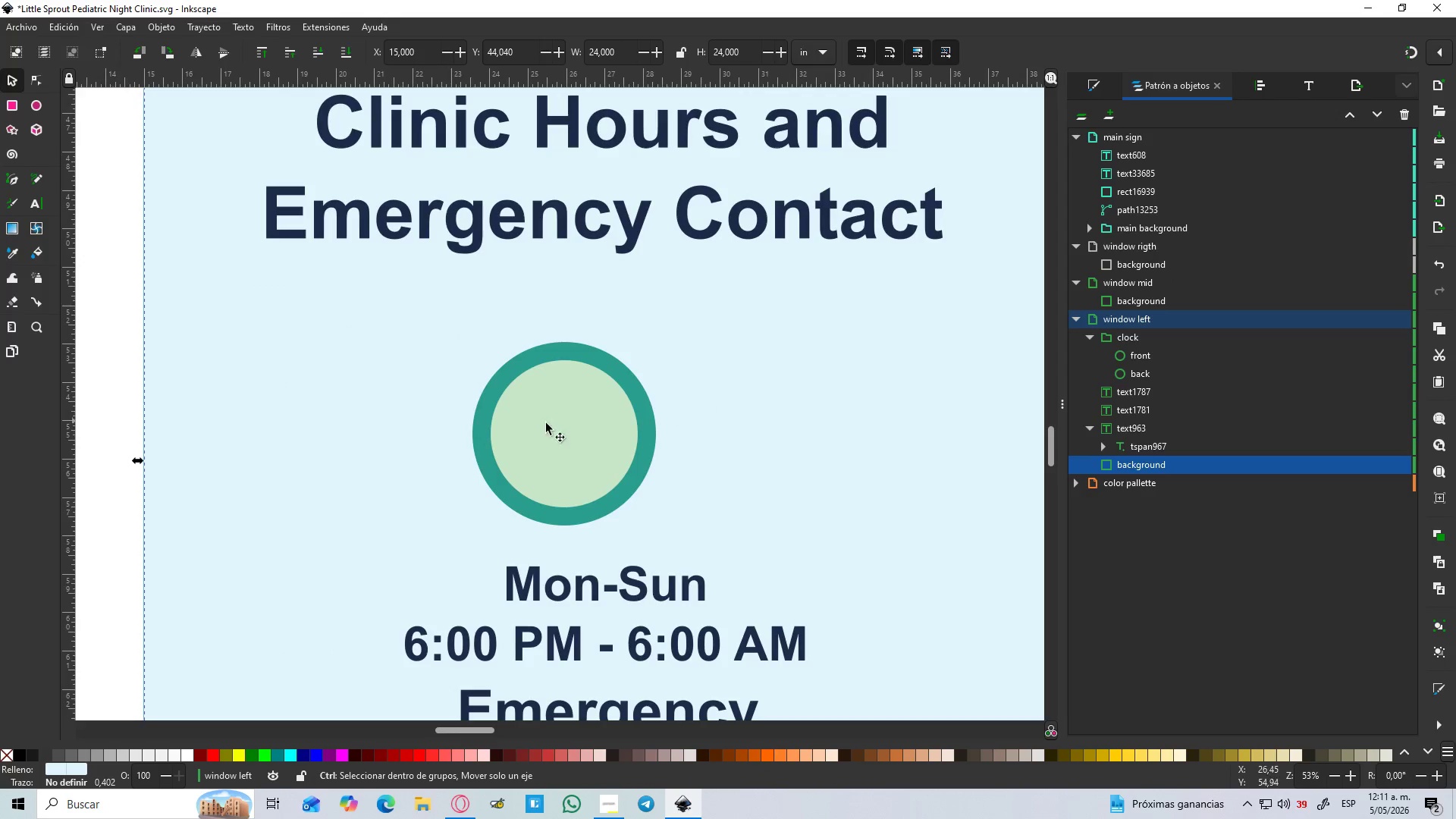 
hold_key(key=ControlLeft, duration=0.53)
 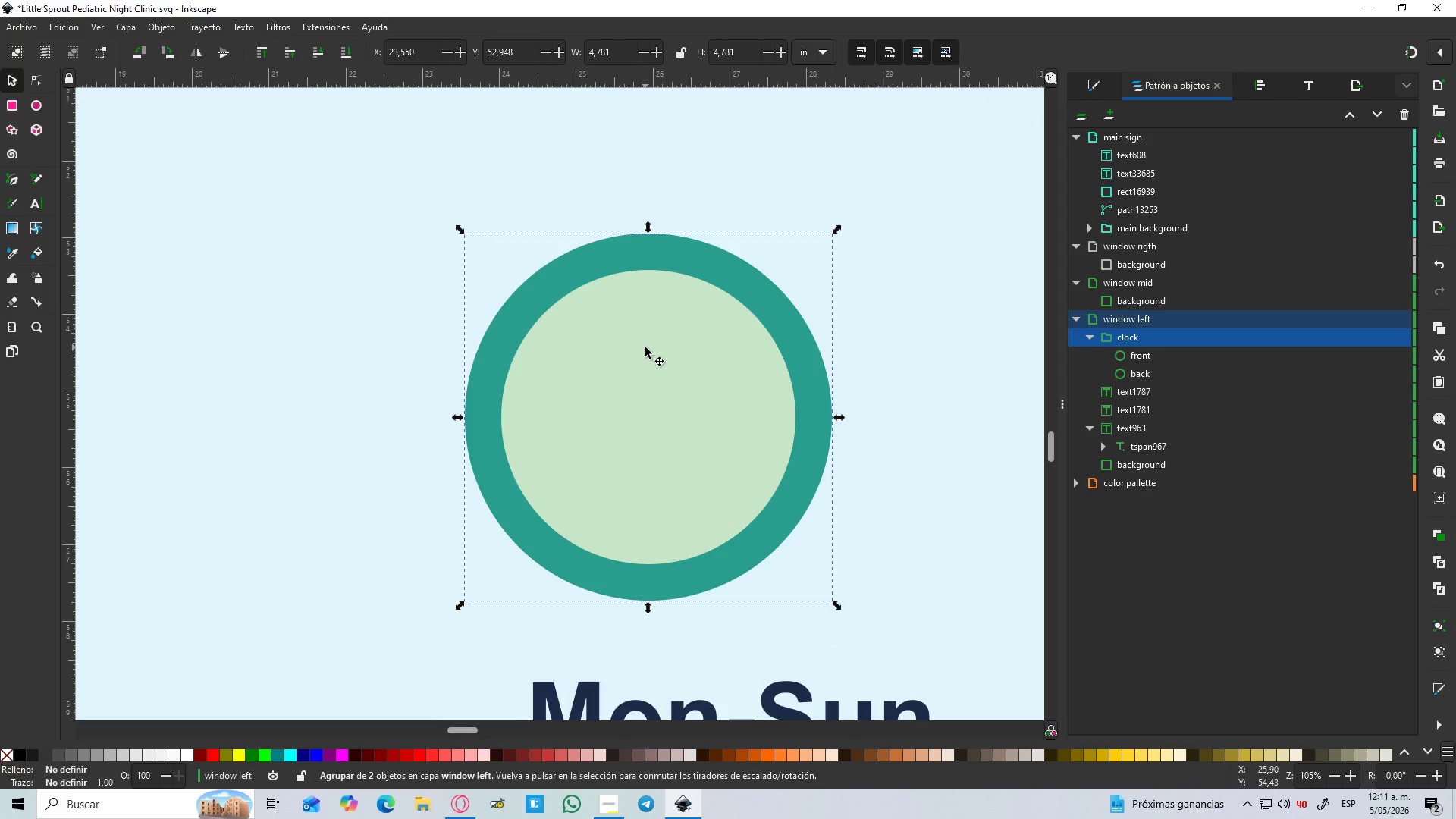 
left_click([630, 400])
 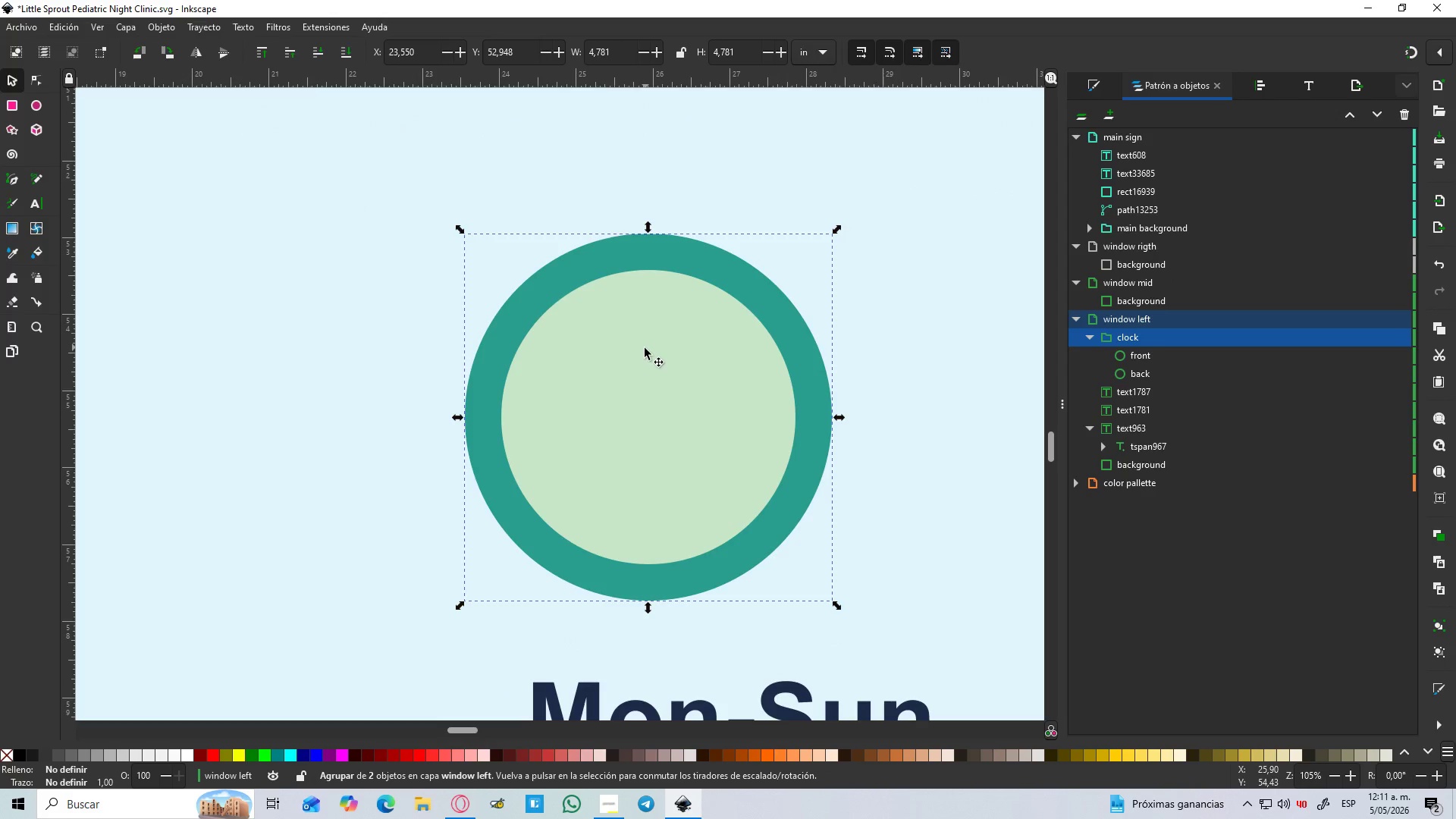 
scroll: coordinate [618, 402], scroll_direction: up, amount: 2.0
 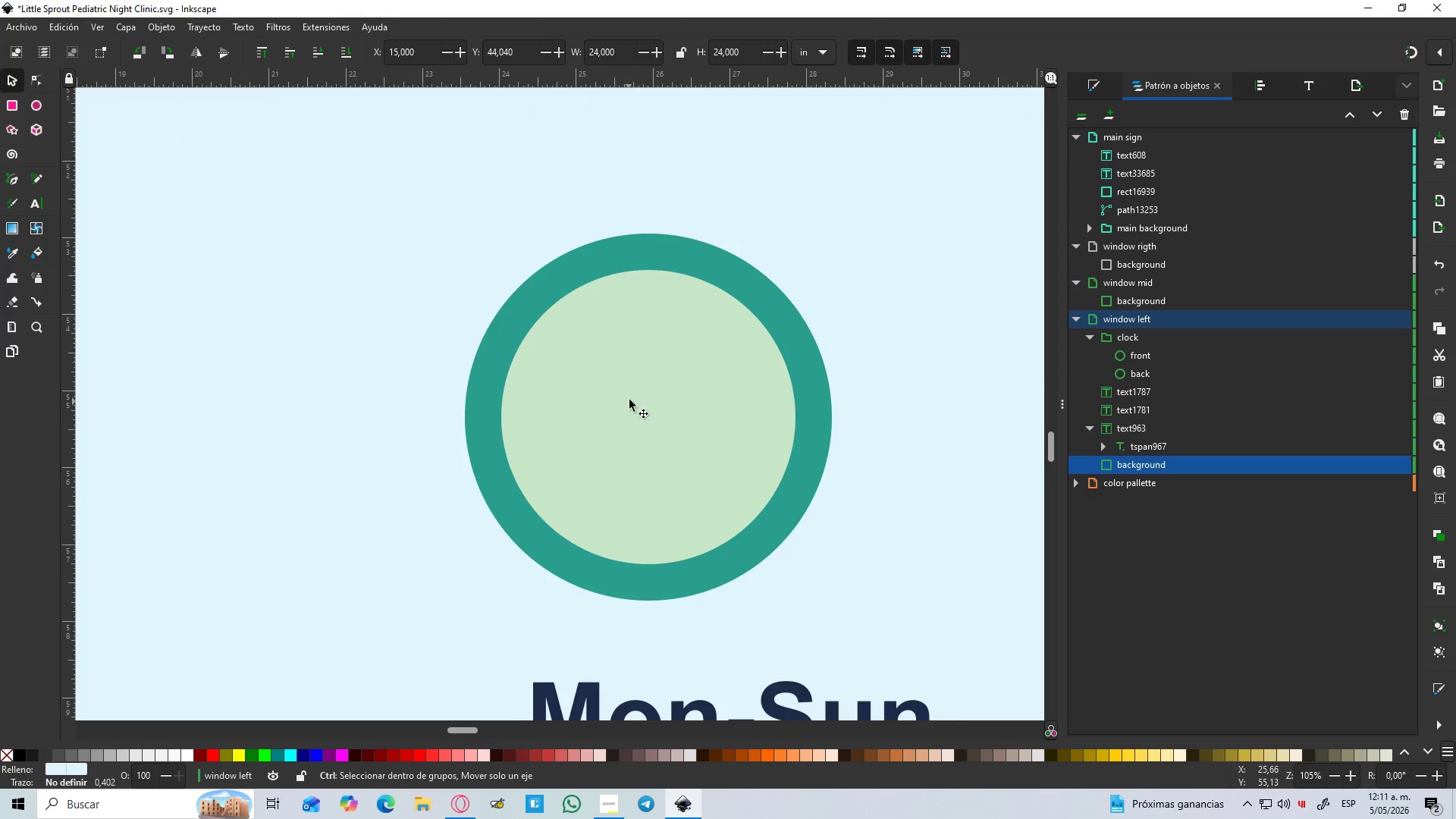 
hold_key(key=ControlLeft, duration=0.45)
scroll: coordinate [680, 362], scroll_direction: up, amount: 1.0
 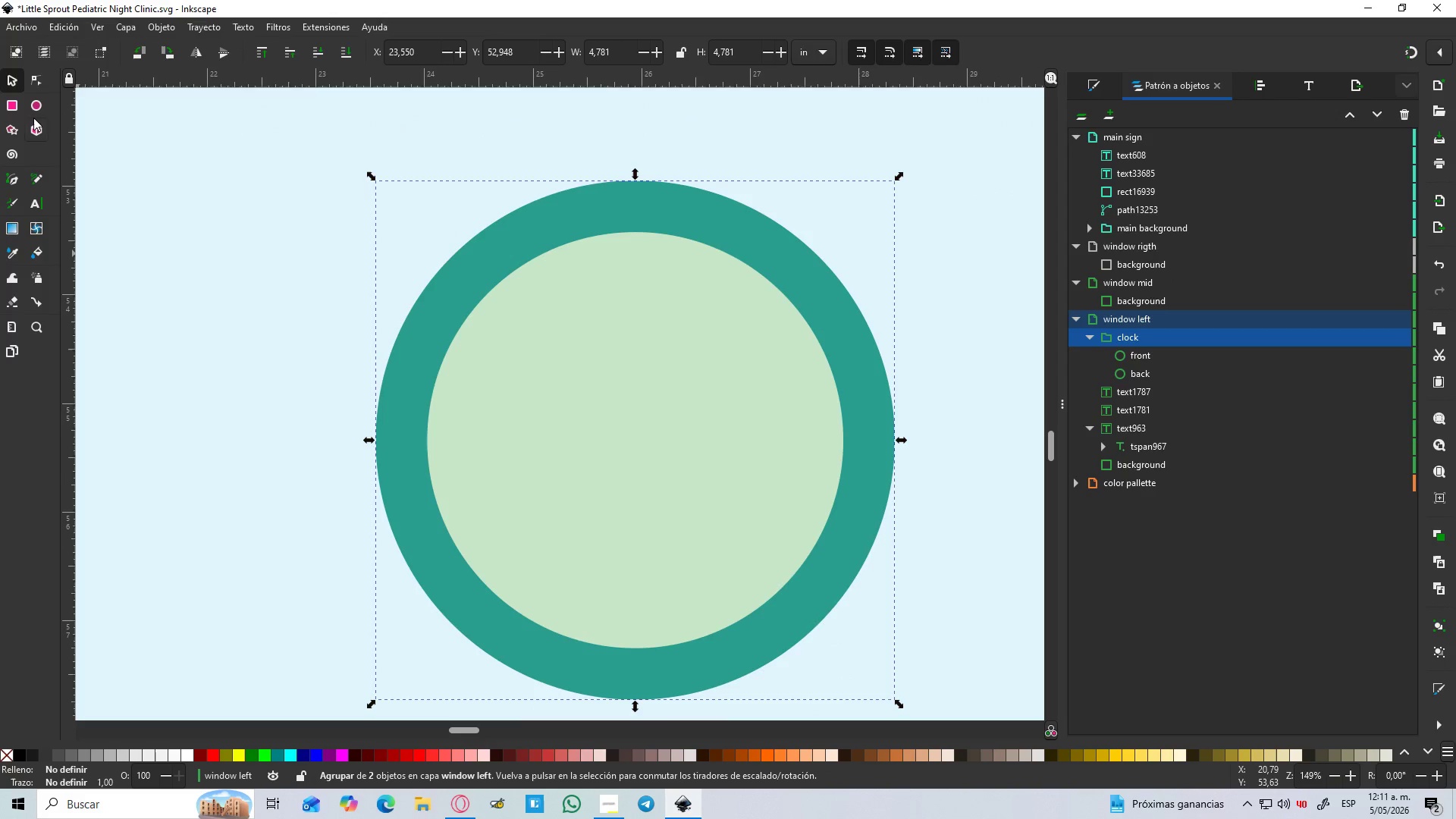 
left_click([37, 101])
 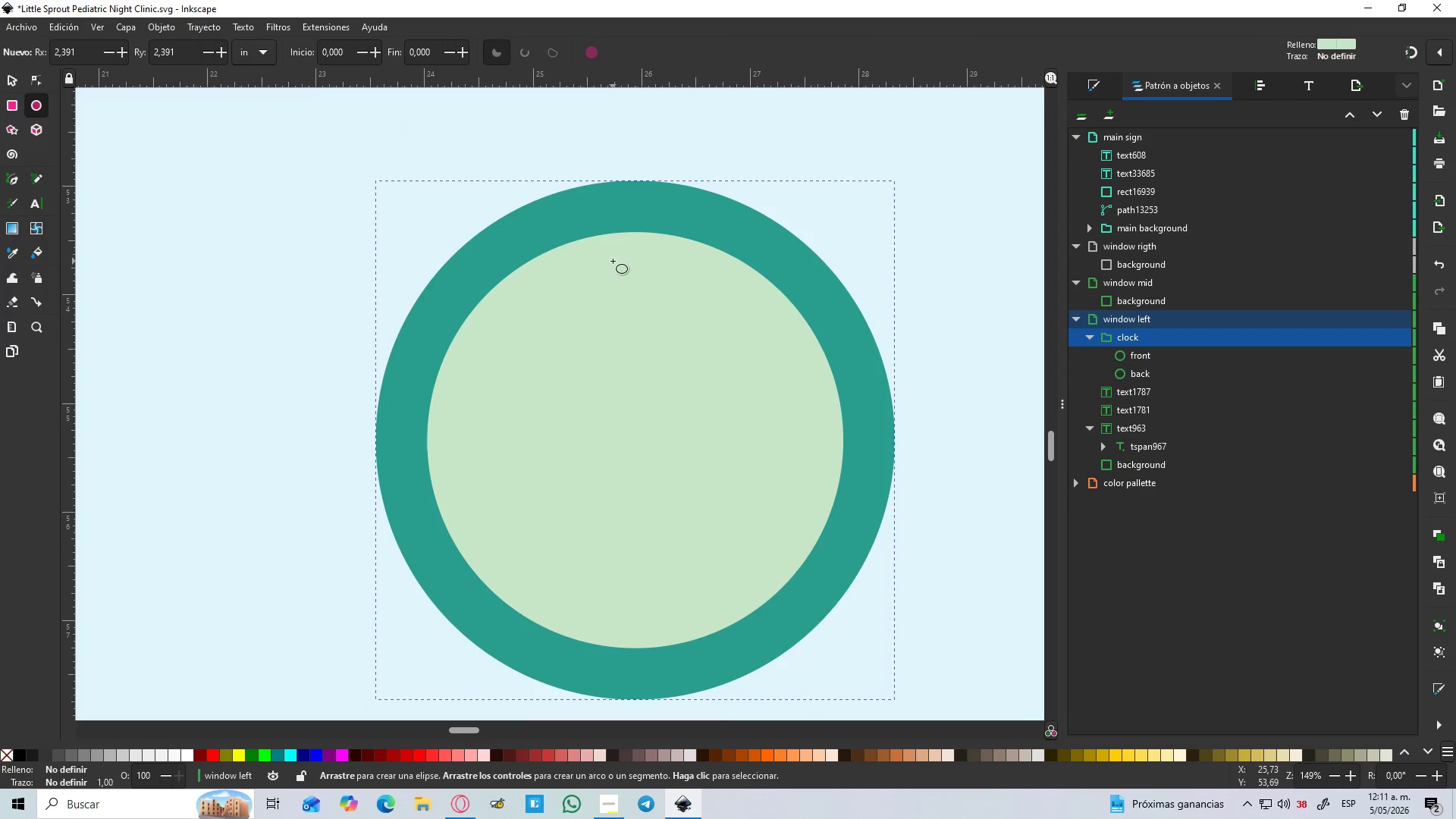 
left_click_drag(start_coordinate=[626, 259], to_coordinate=[658, 284])
 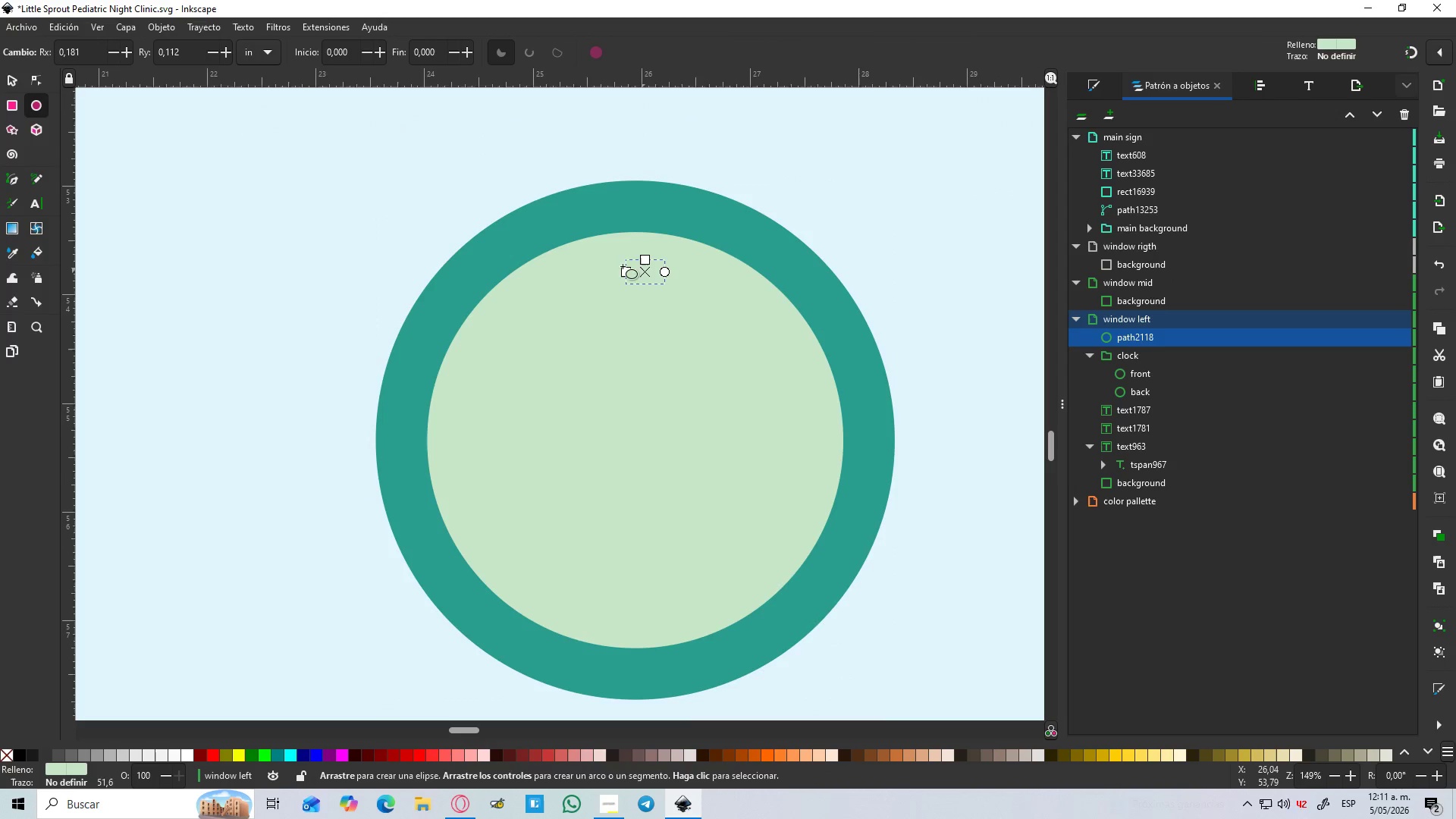 
hold_key(key=ControlLeft, duration=0.97)
 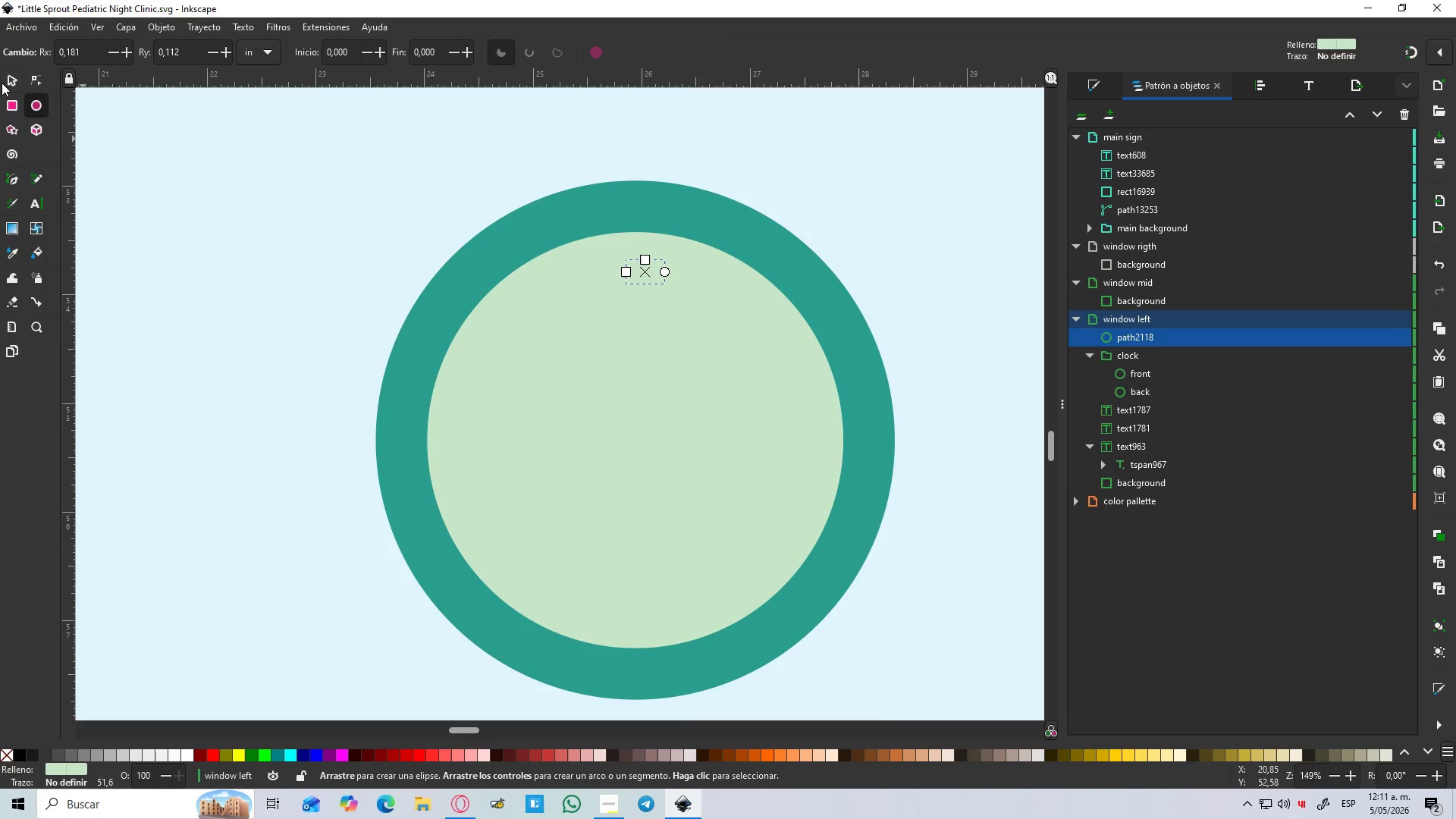 
key(Control+Z)
 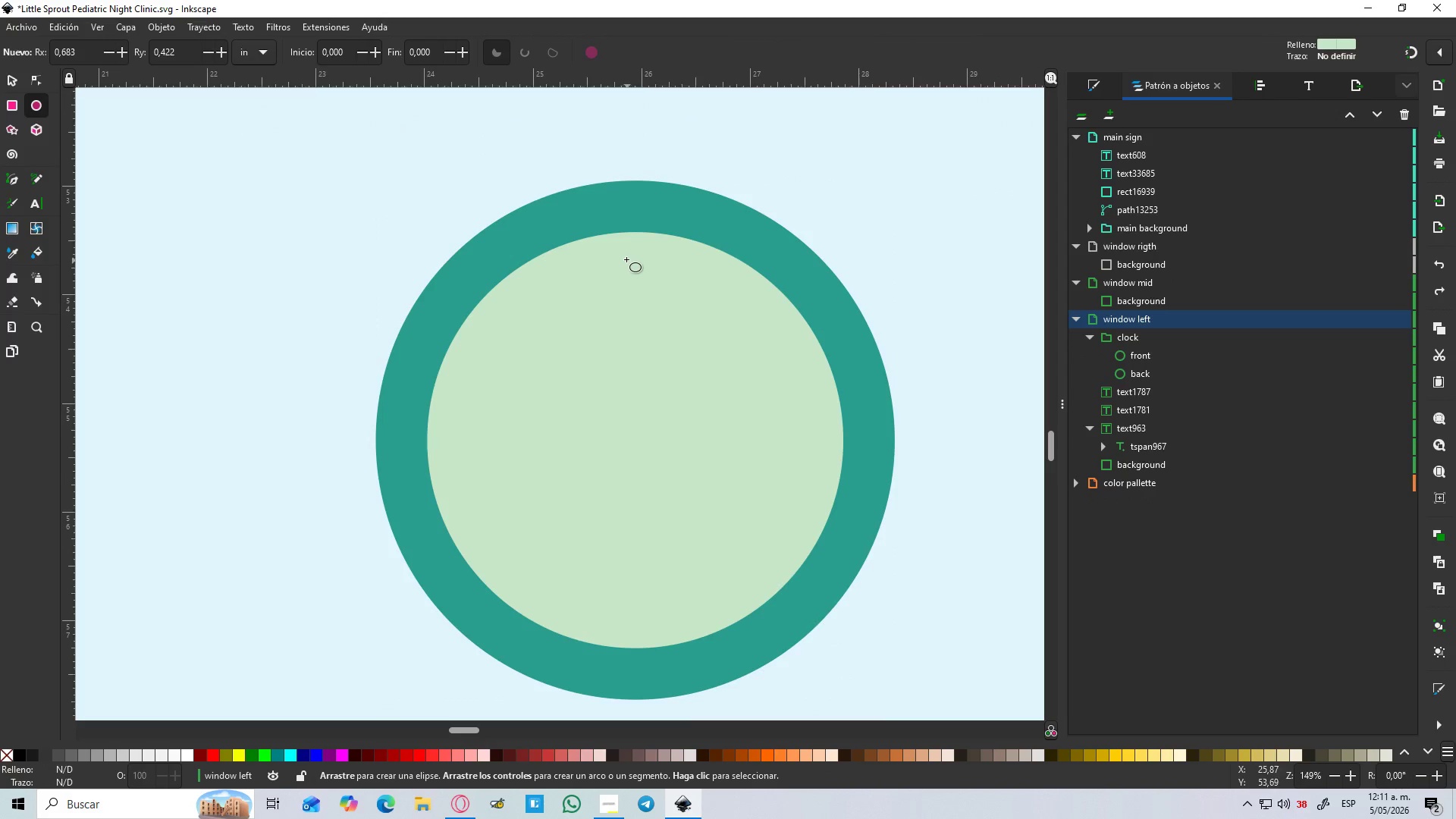 
left_click_drag(start_coordinate=[621, 253], to_coordinate=[654, 297])
 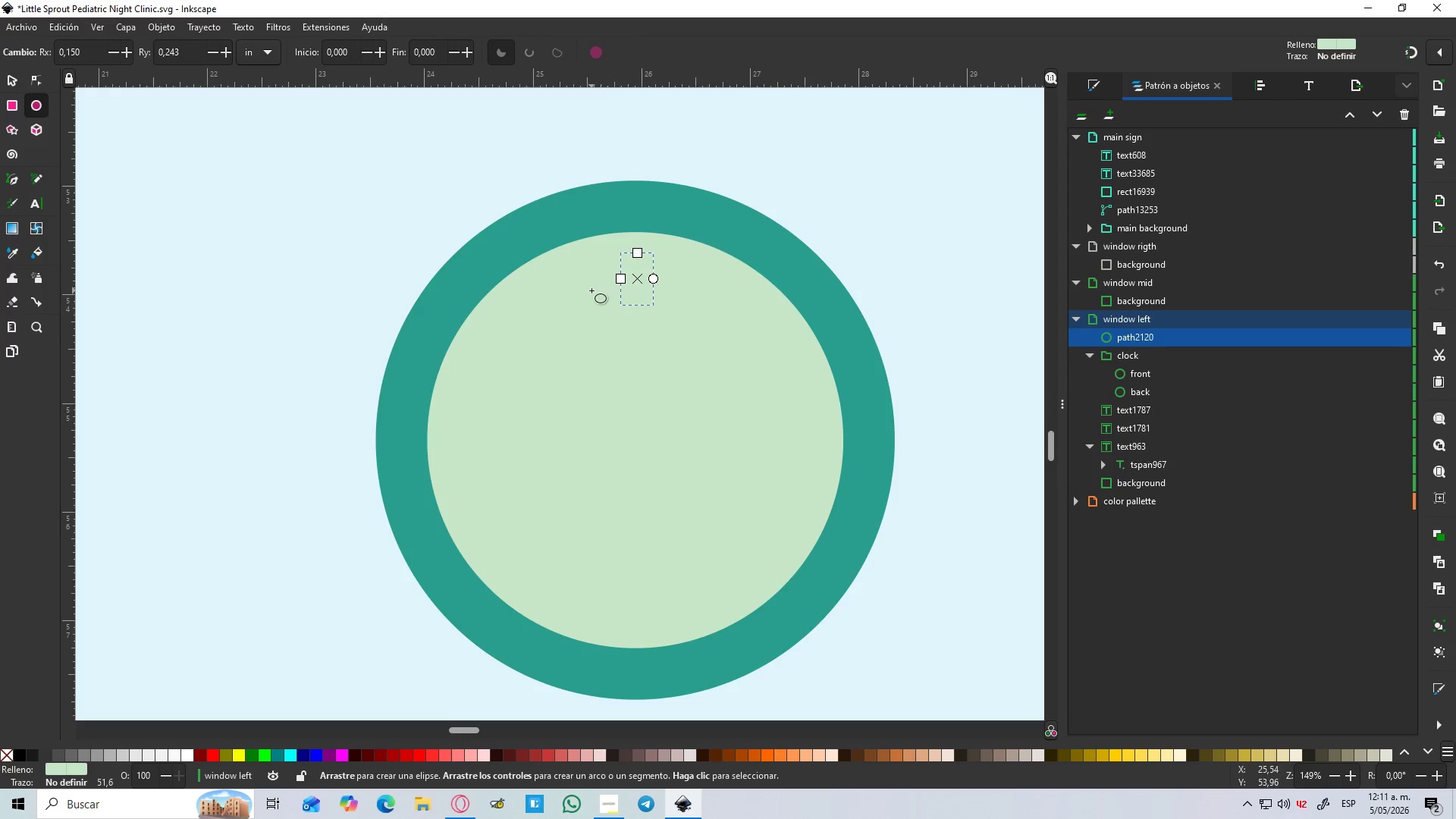 
hold_key(key=ControlLeft, duration=0.69)
 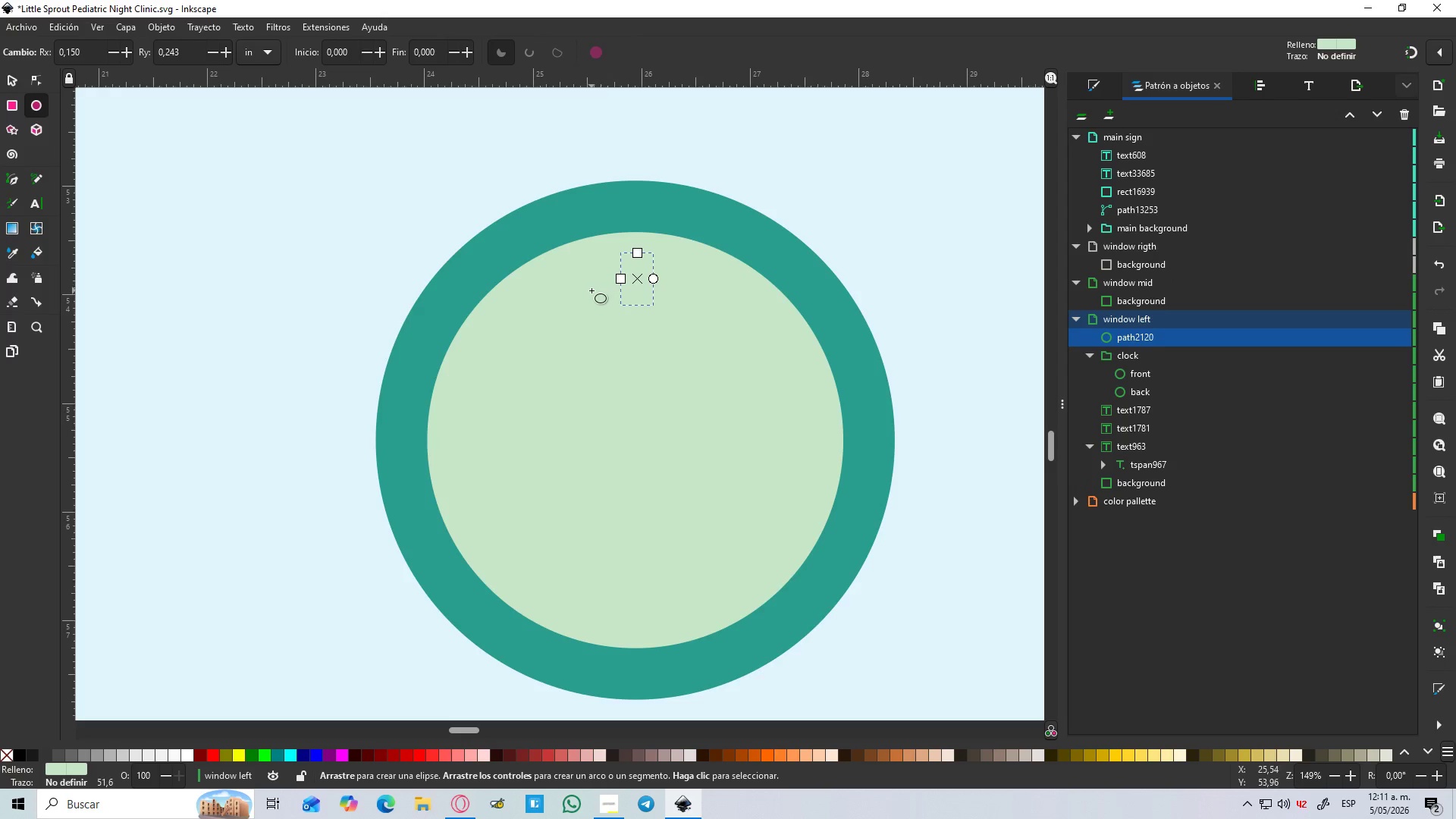 
hold_key(key=ControlLeft, duration=0.59)
scroll: coordinate [592, 290], scroll_direction: down, amount: 4.0
 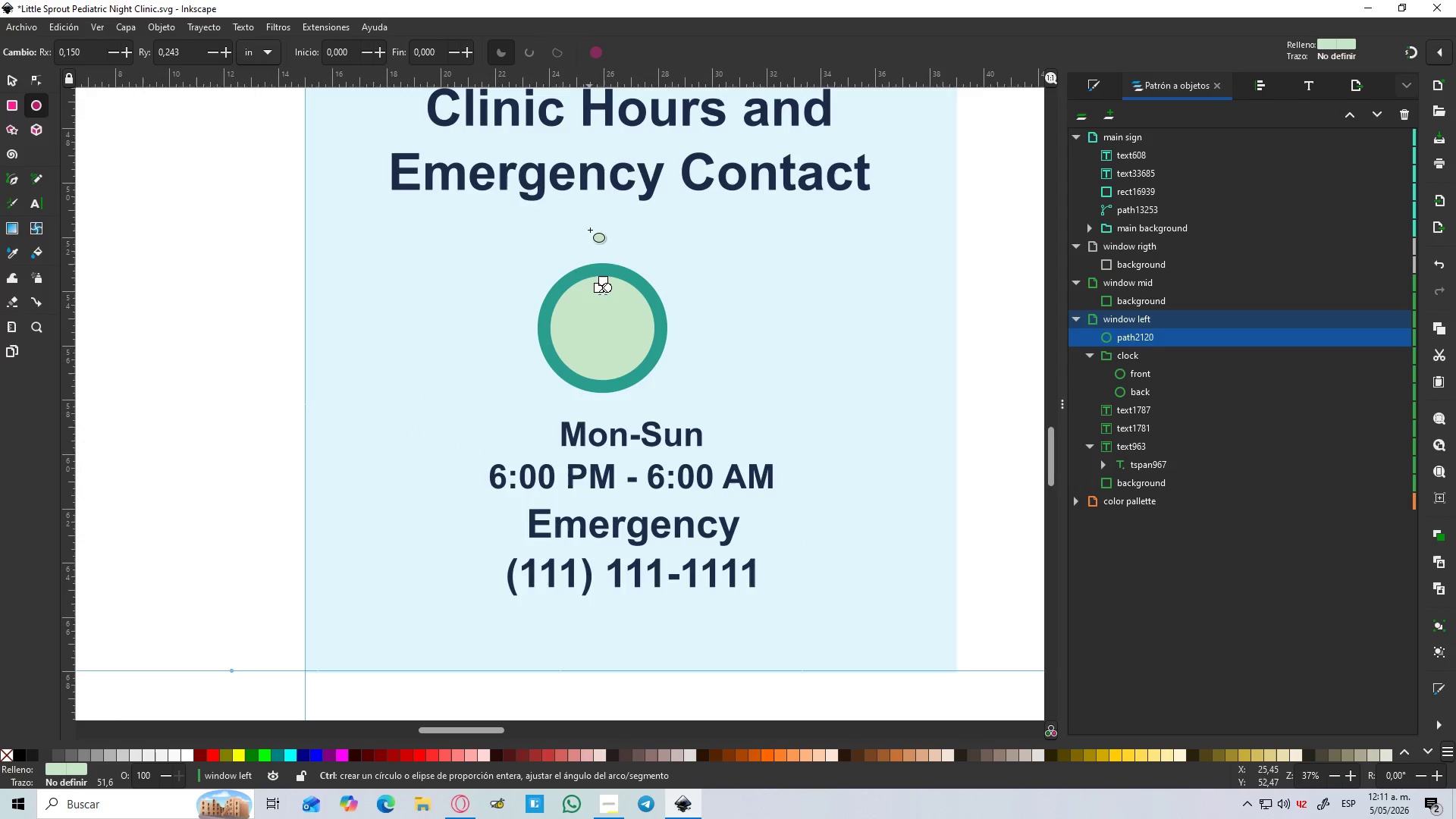 
key(D)
 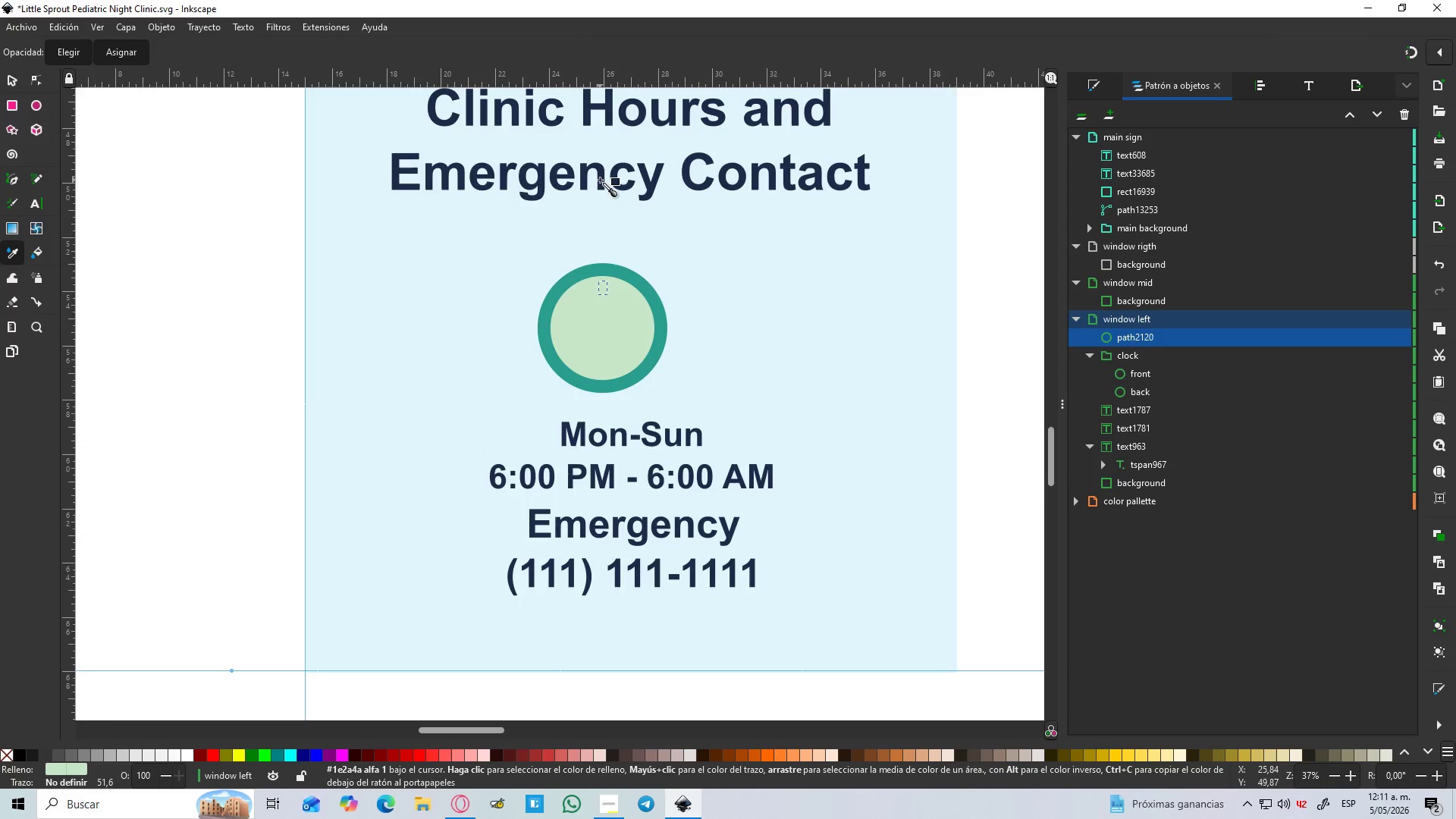 
left_click([600, 180])
 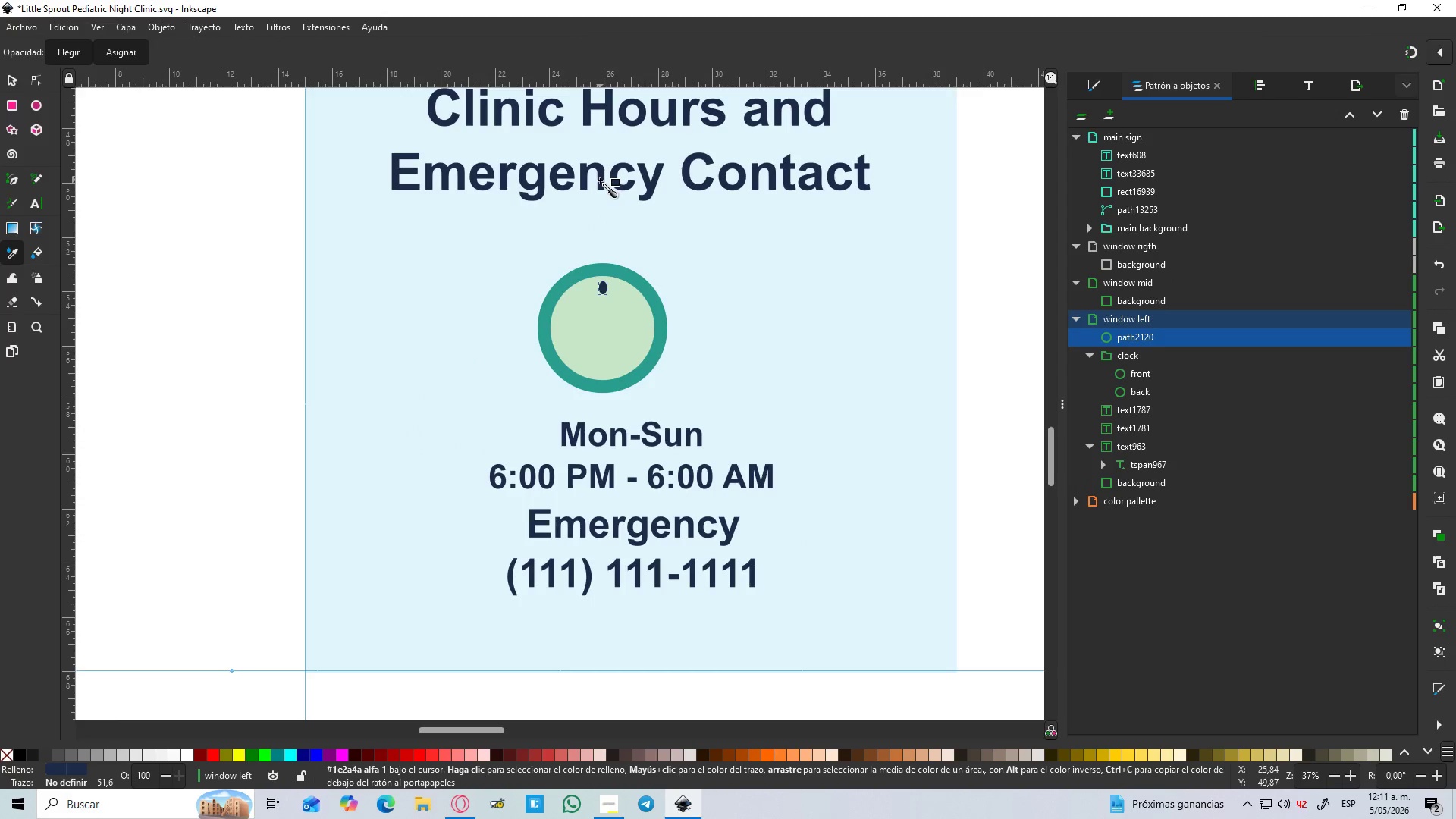 
hold_key(key=ControlLeft, duration=0.56)
scroll: coordinate [623, 240], scroll_direction: up, amount: 3.0
 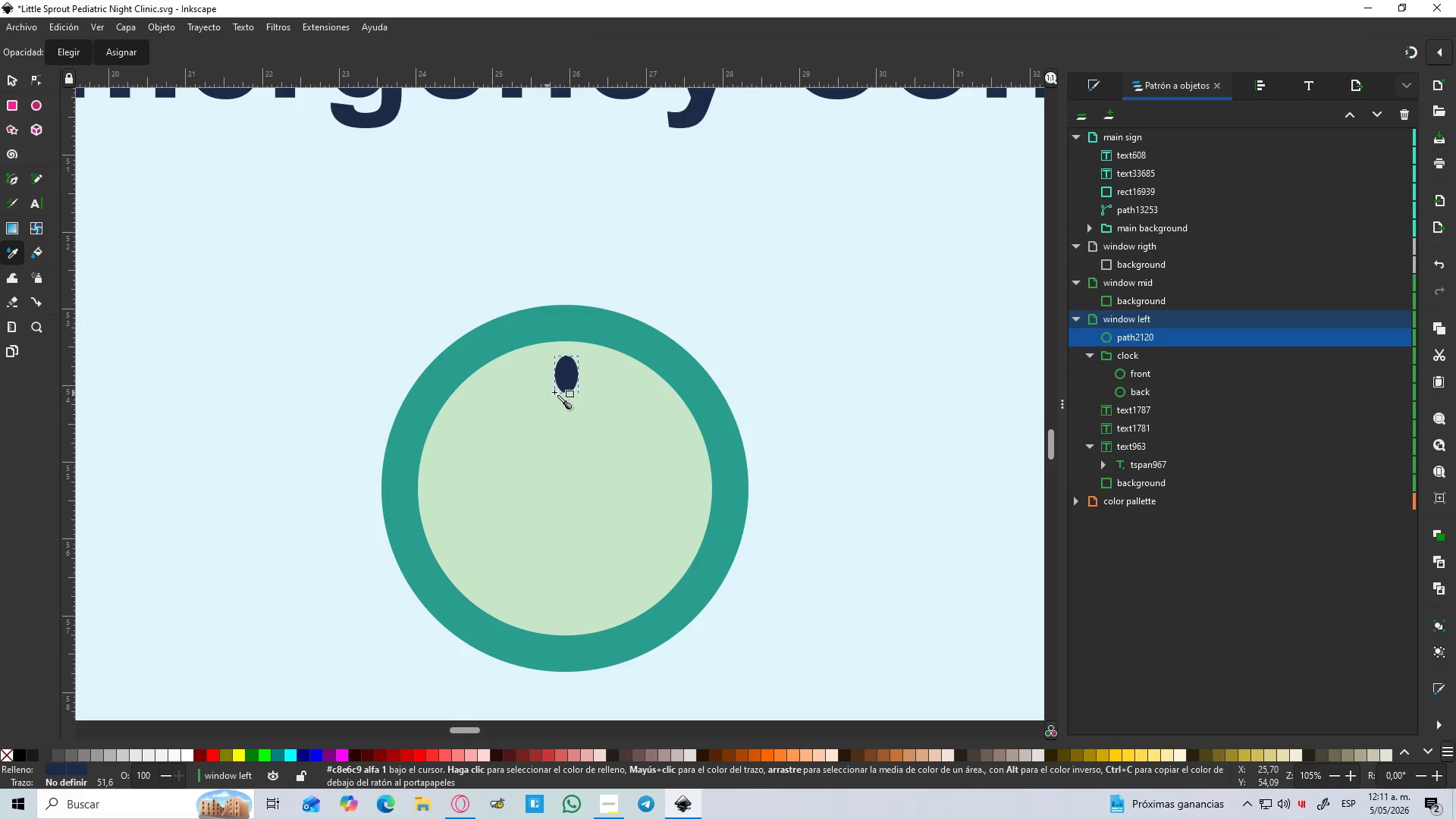 
hold_key(key=ControlLeft, duration=0.34)
scroll: coordinate [564, 395], scroll_direction: up, amount: 2.0
 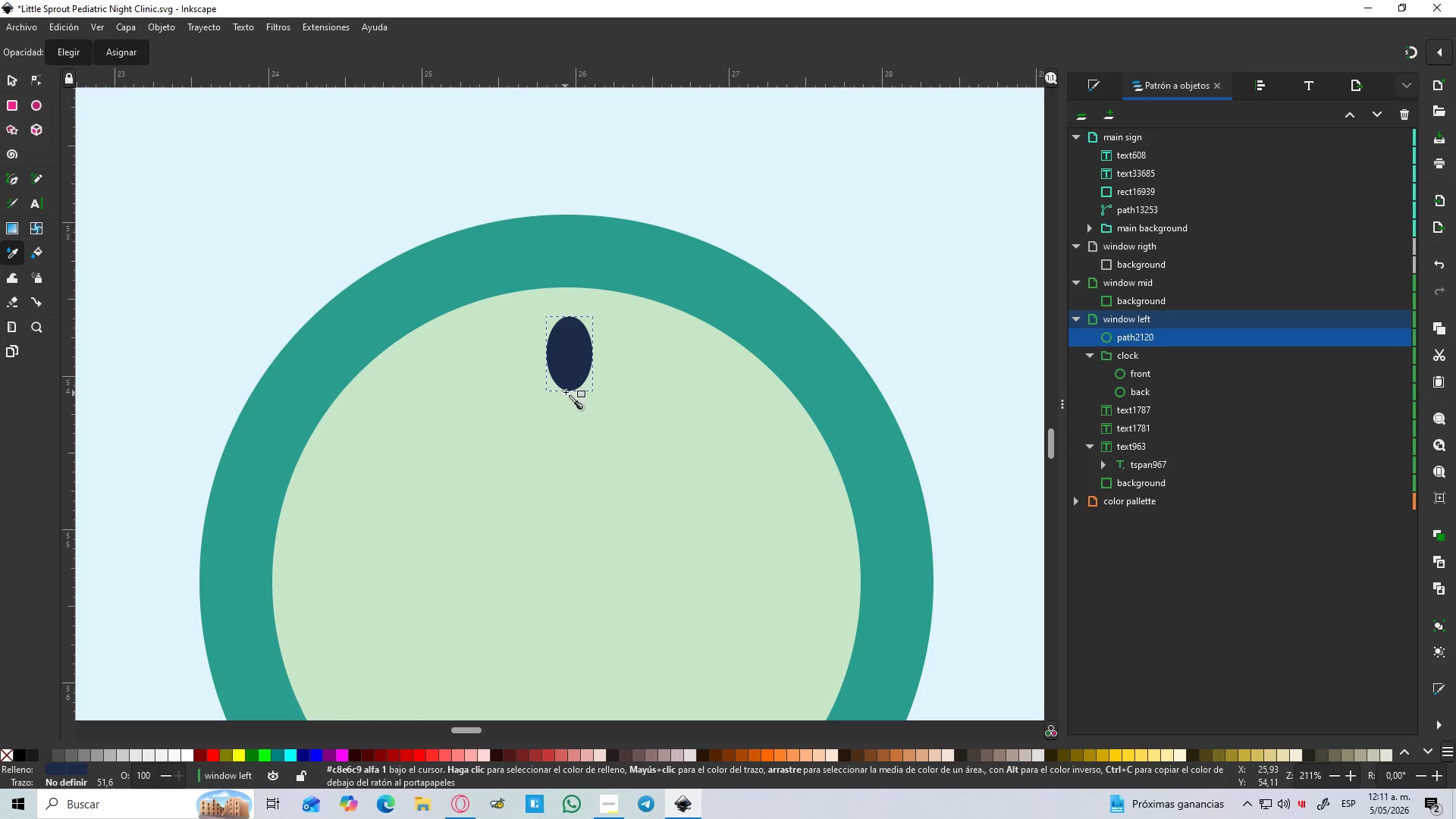 
key(S)
 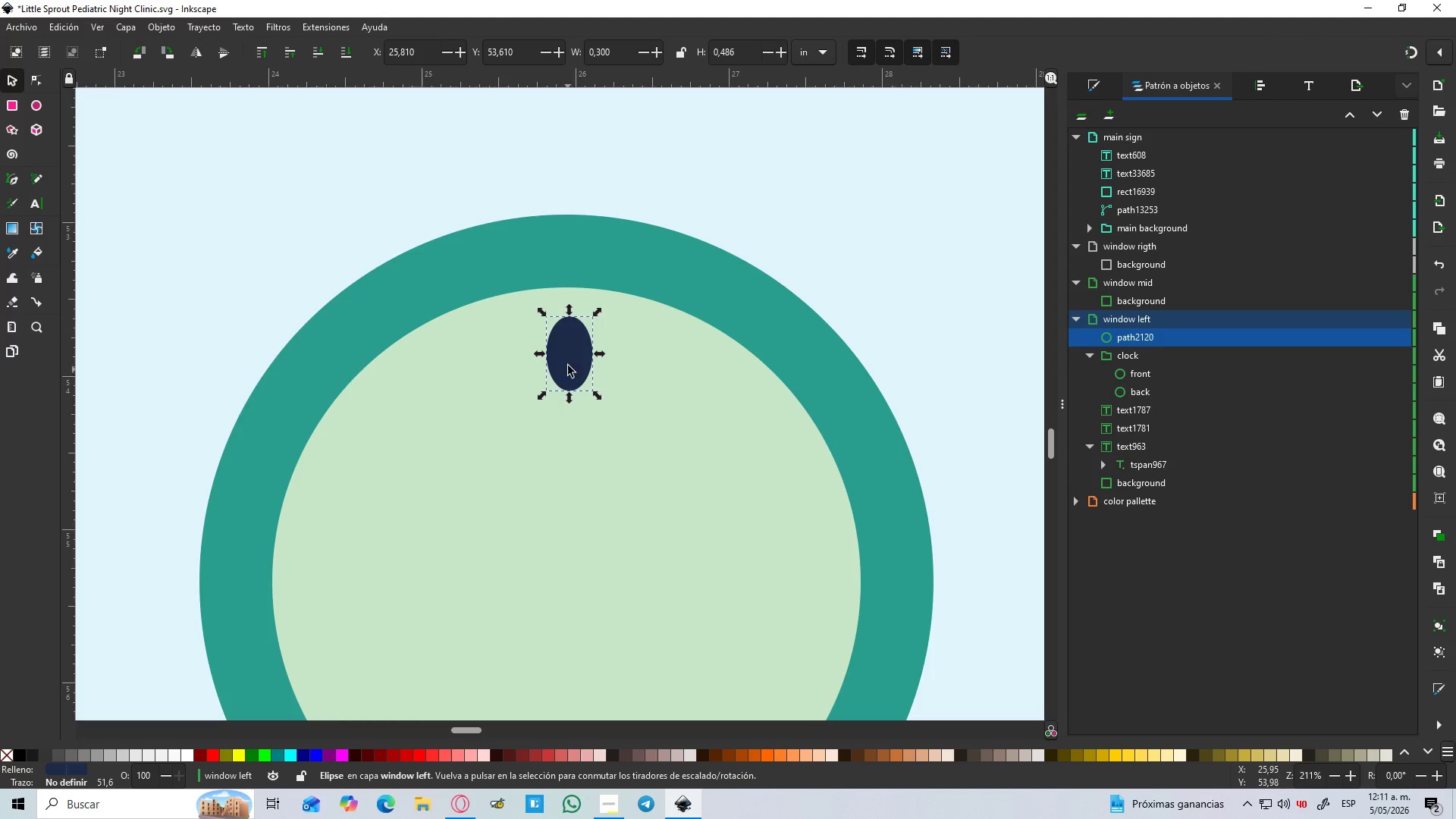 
left_click([568, 361])
 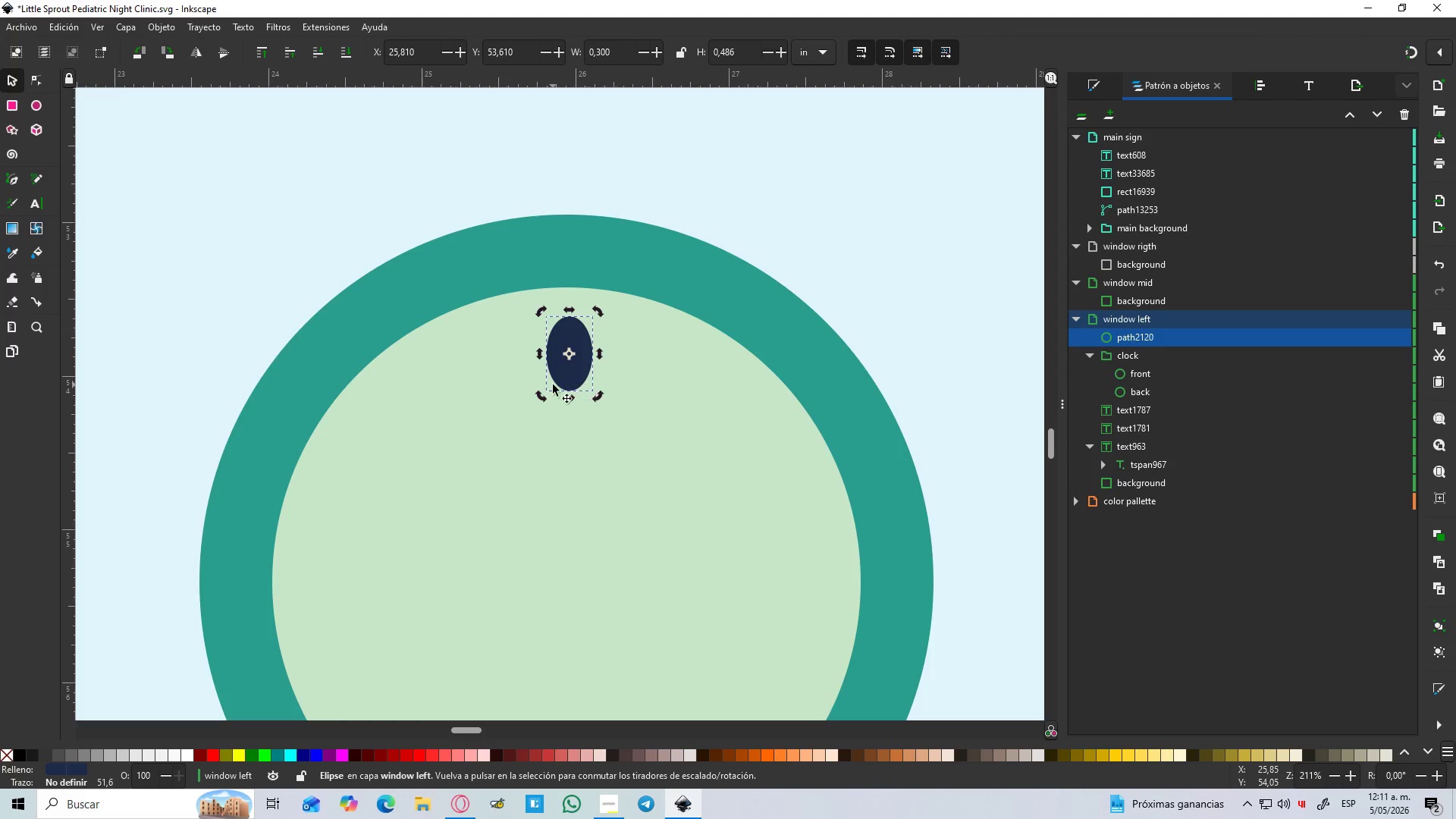 
key(Delete)
 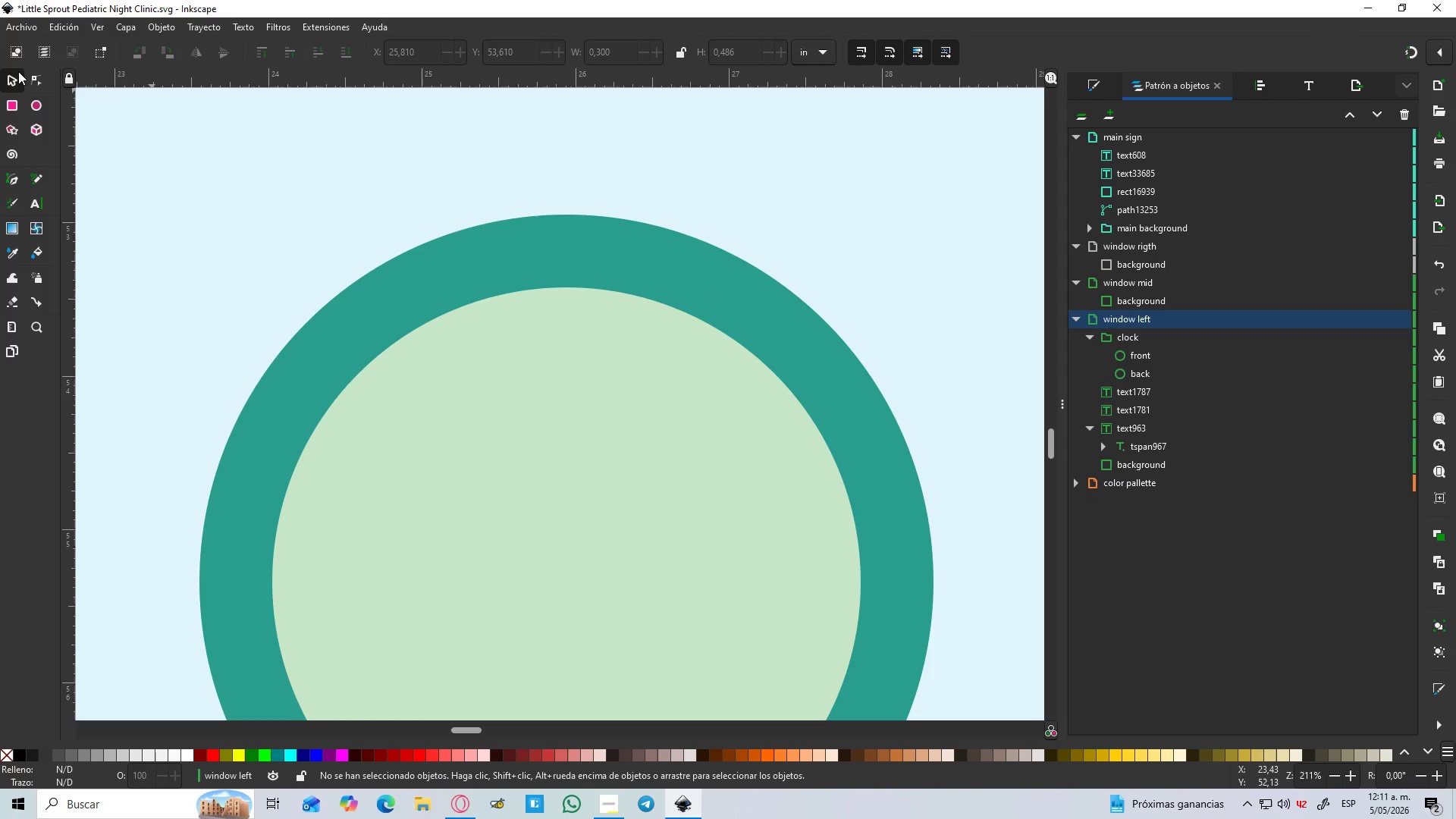 
left_click([36, 105])
 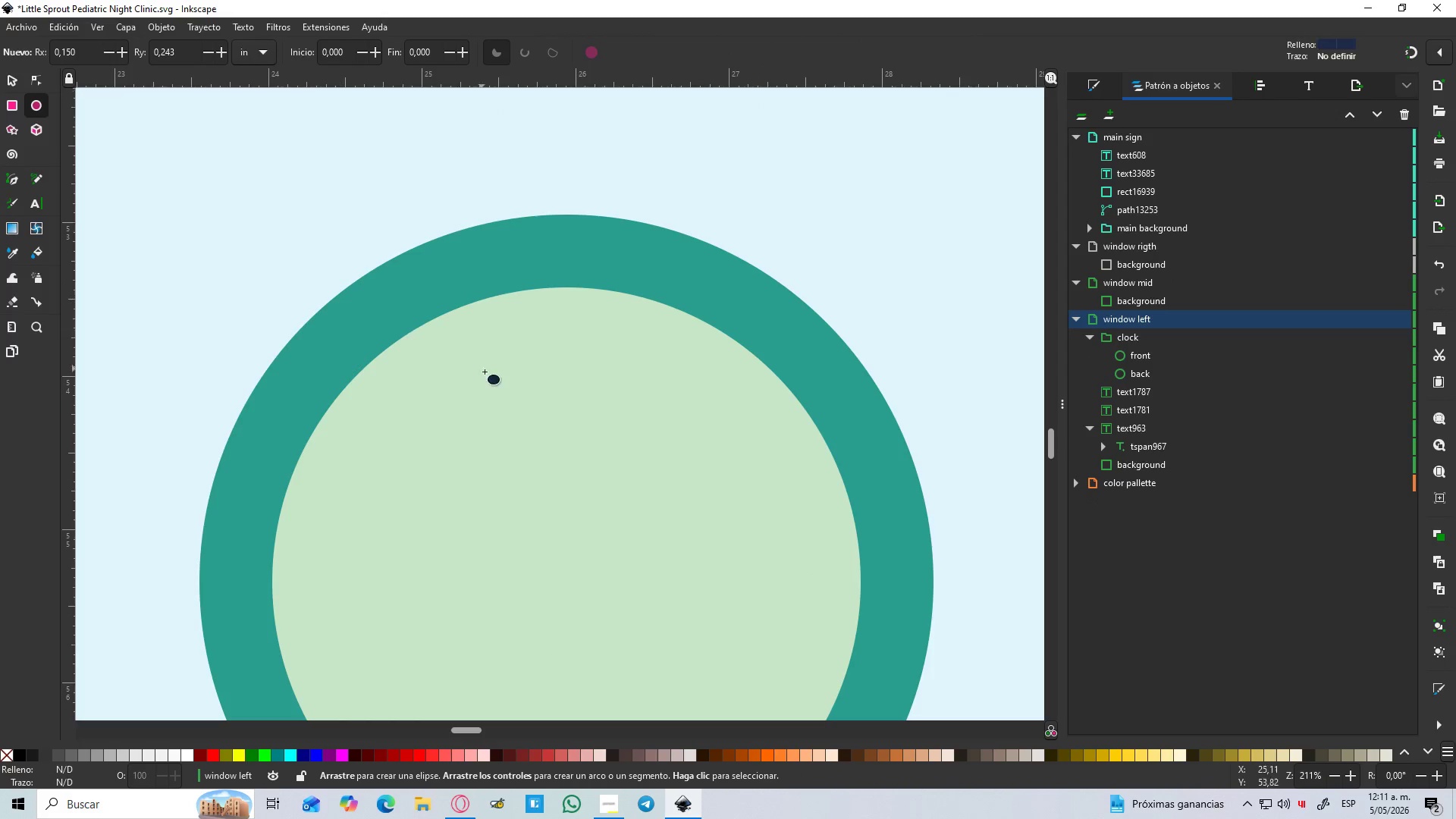 
hold_key(key=ControlLeft, duration=1.51)
left_click_drag(start_coordinate=[534, 328], to_coordinate=[587, 388])
 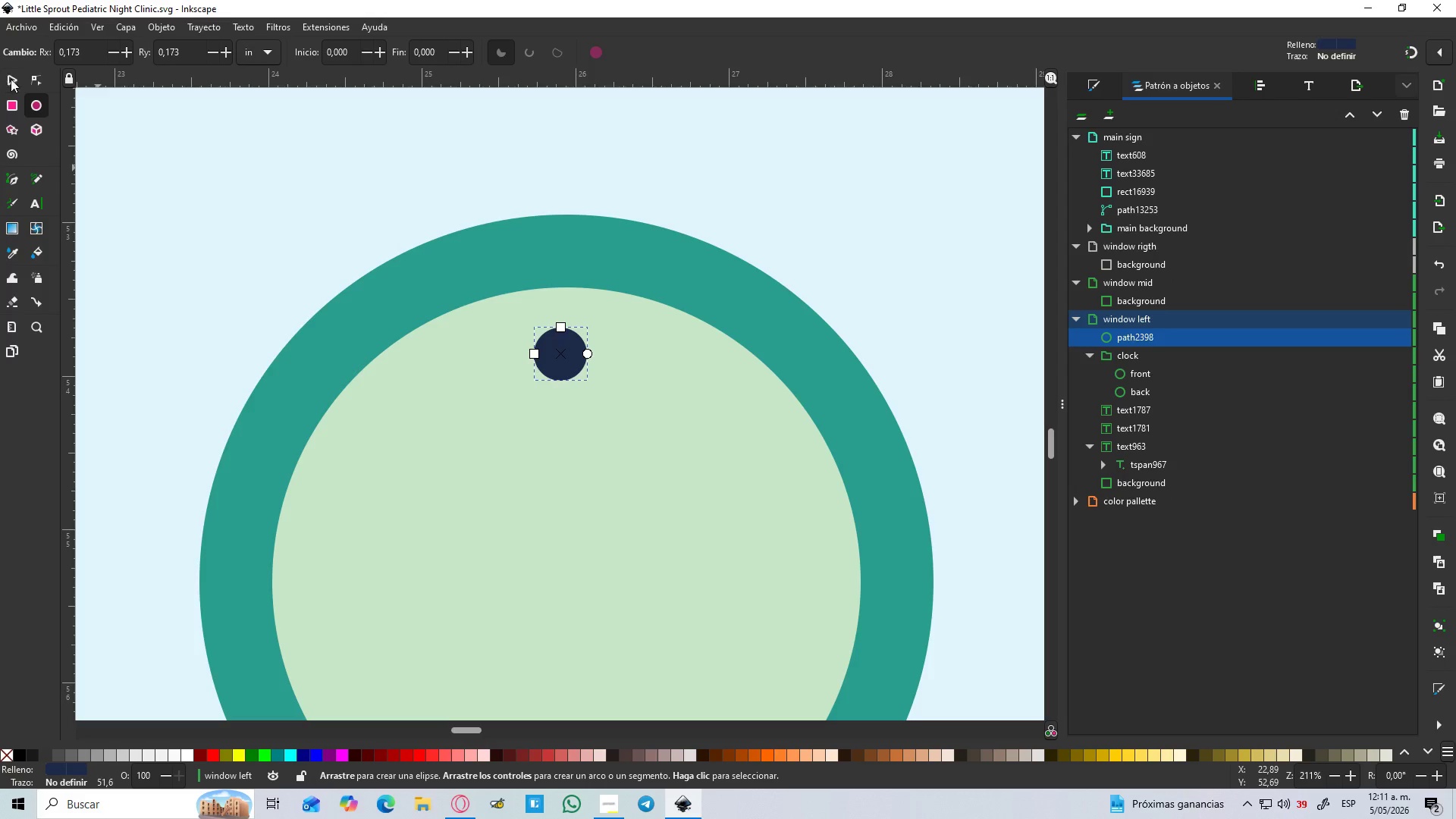 
hold_key(key=ControlLeft, duration=0.33)
 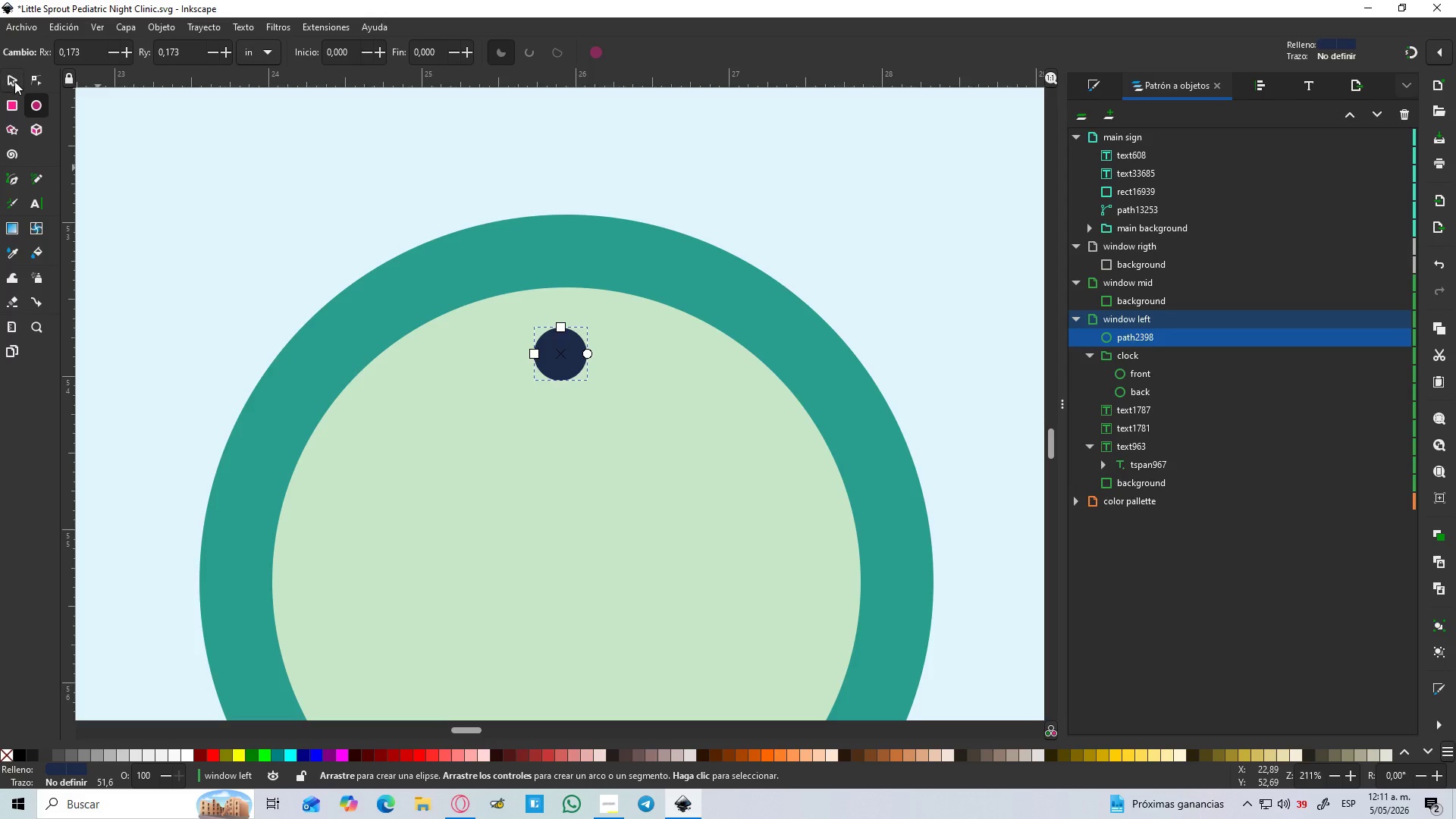 
left_click([15, 82])
 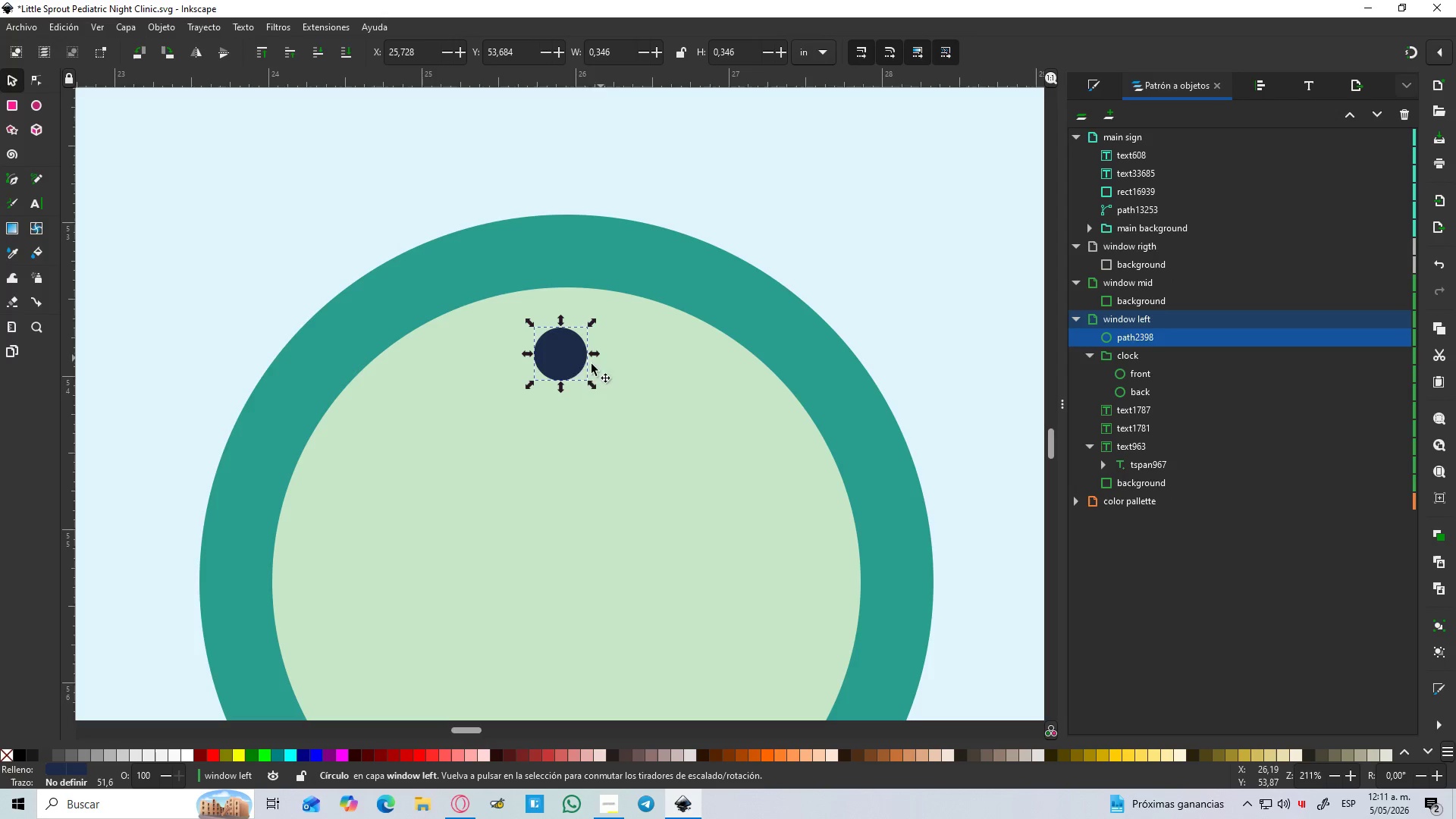 
left_click_drag(start_coordinate=[573, 363], to_coordinate=[570, 332])
 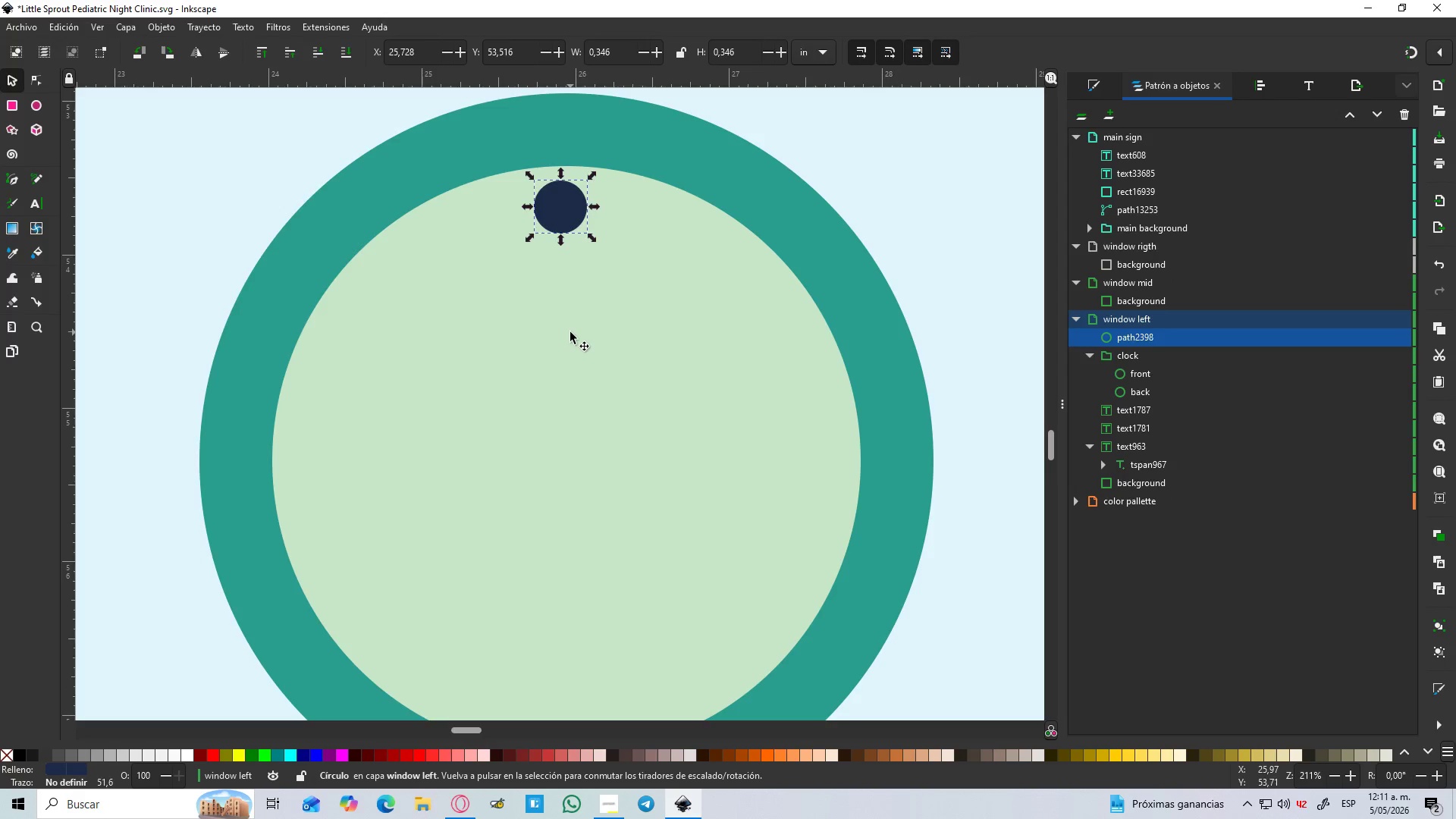 
hold_key(key=ControlLeft, duration=1.0)
 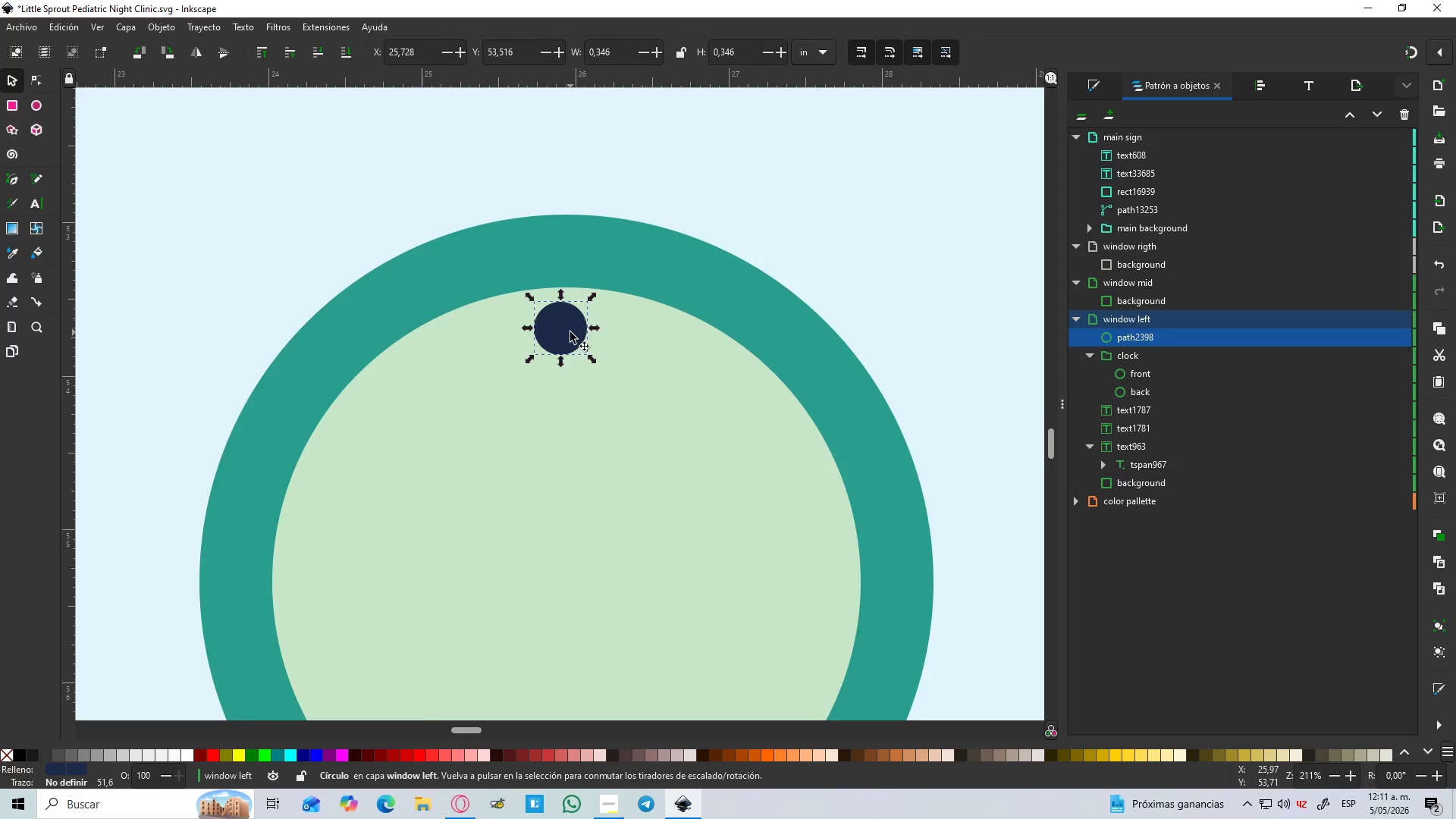 
hold_key(key=ControlLeft, duration=0.48)
 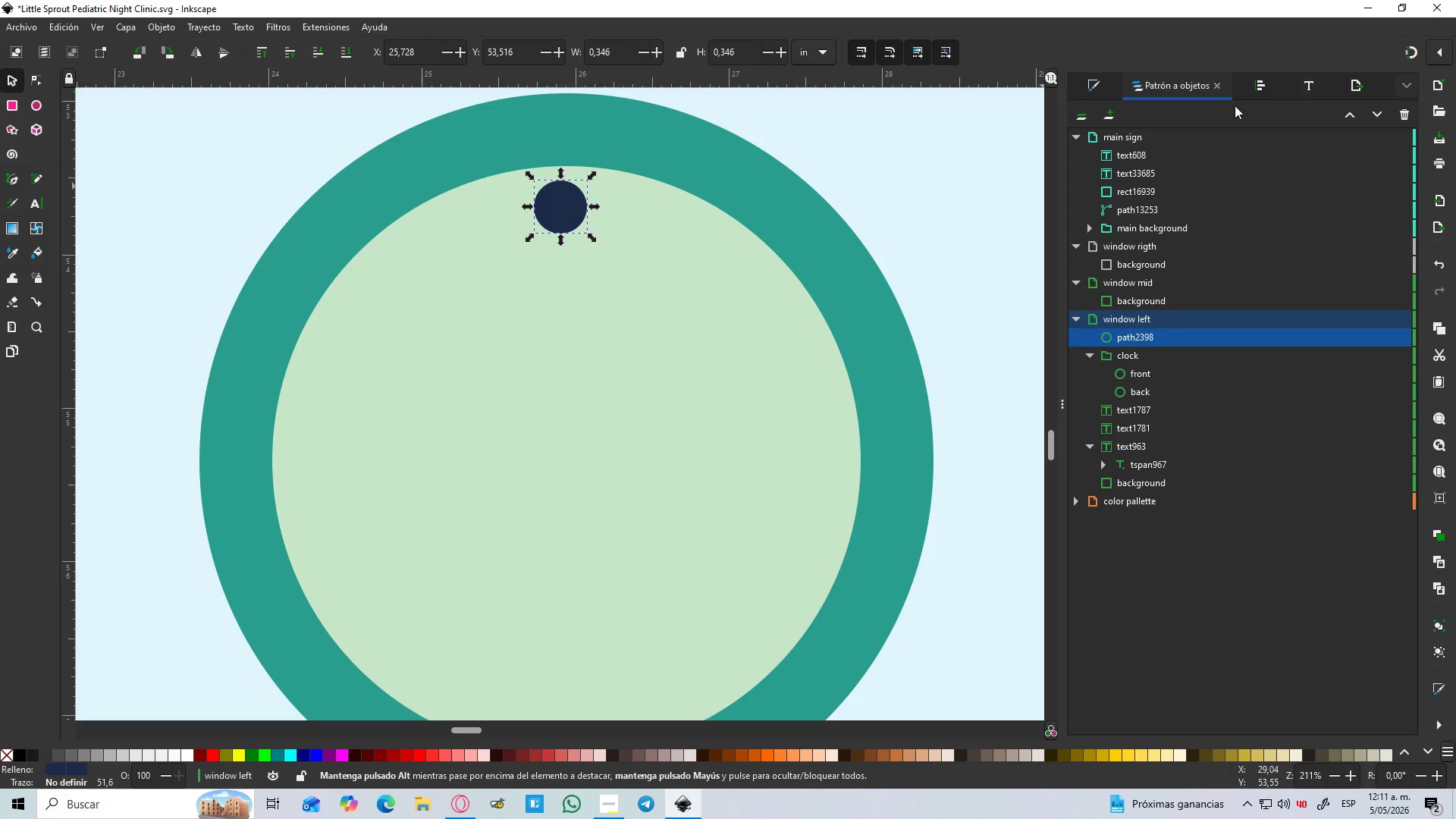 
scroll: coordinate [570, 332], scroll_direction: down, amount: 2.0
 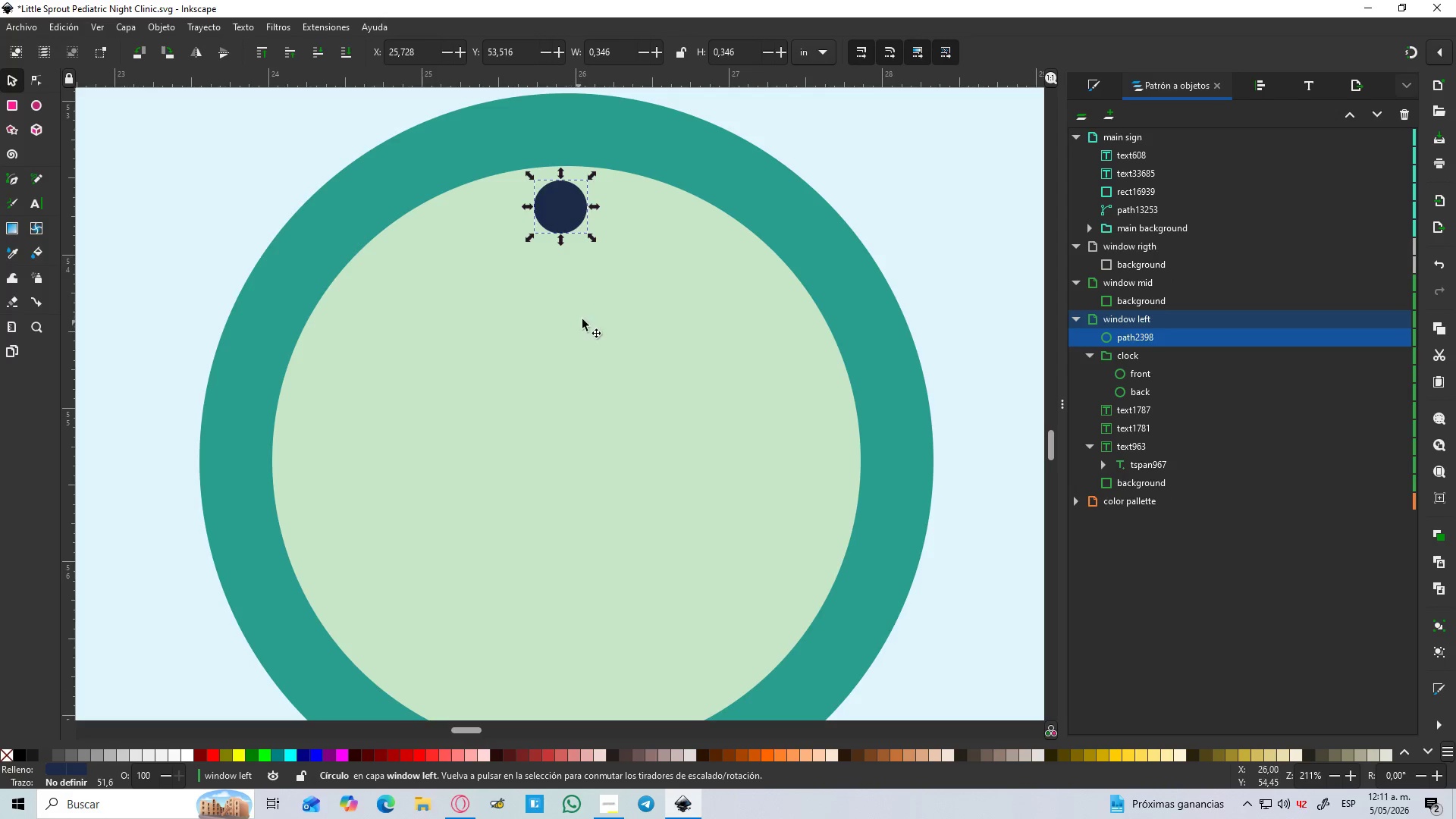 
left_click([1256, 85])
 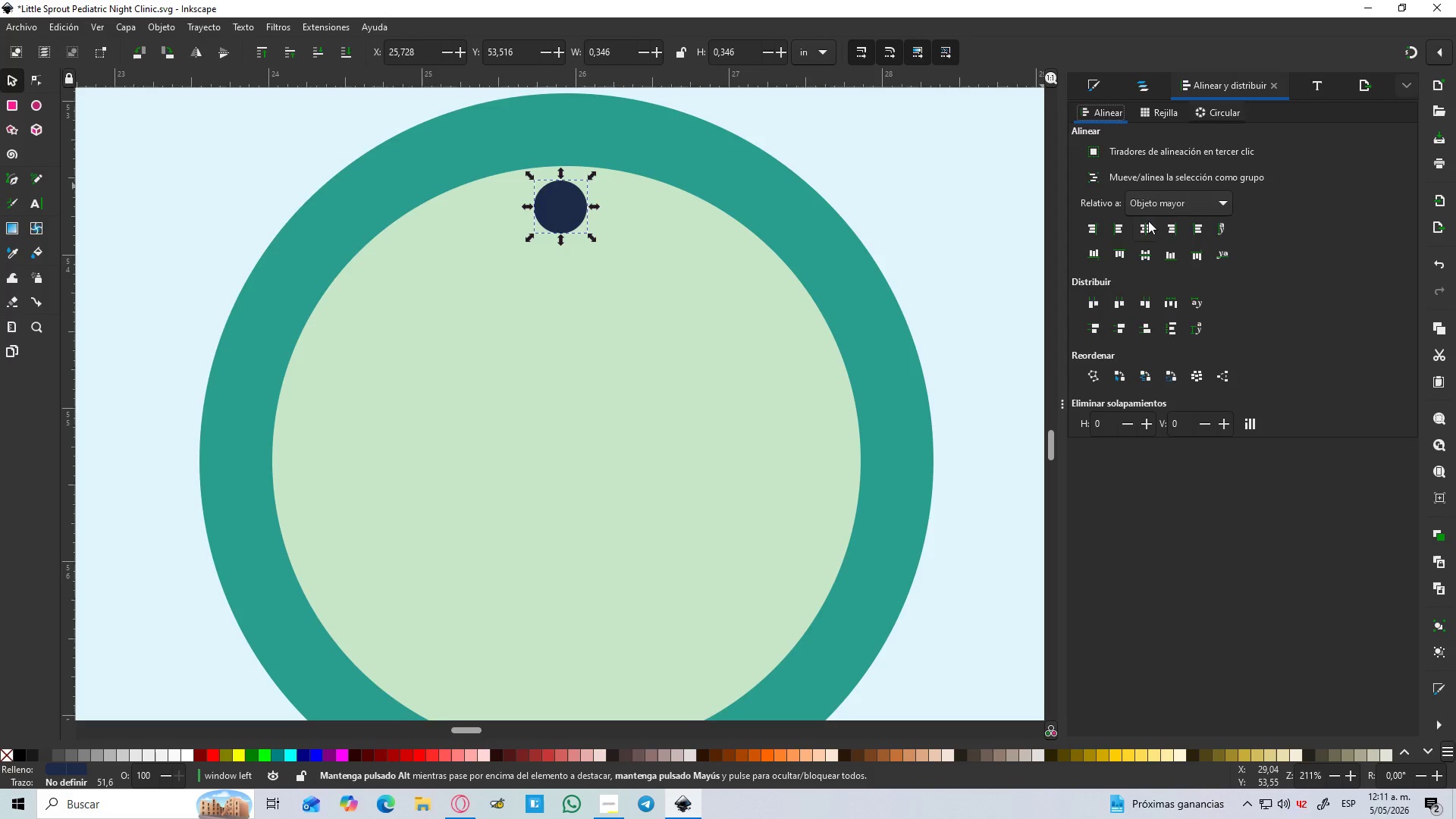 
hold_key(key=ShiftLeft, duration=0.55)
left_click([731, 301])
 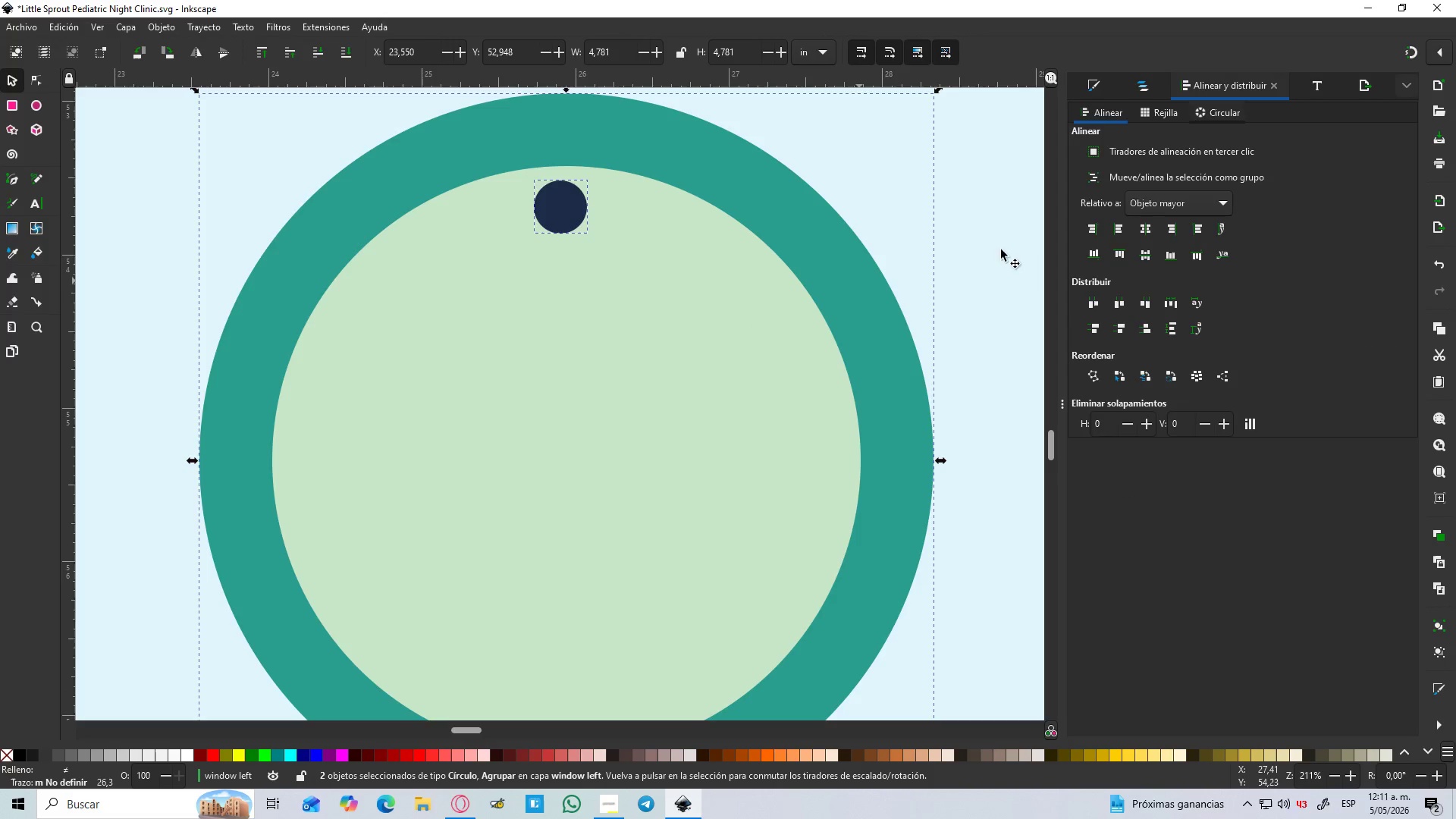 
hold_key(key=ShiftLeft, duration=12.06)
left_click([1143, 225])
 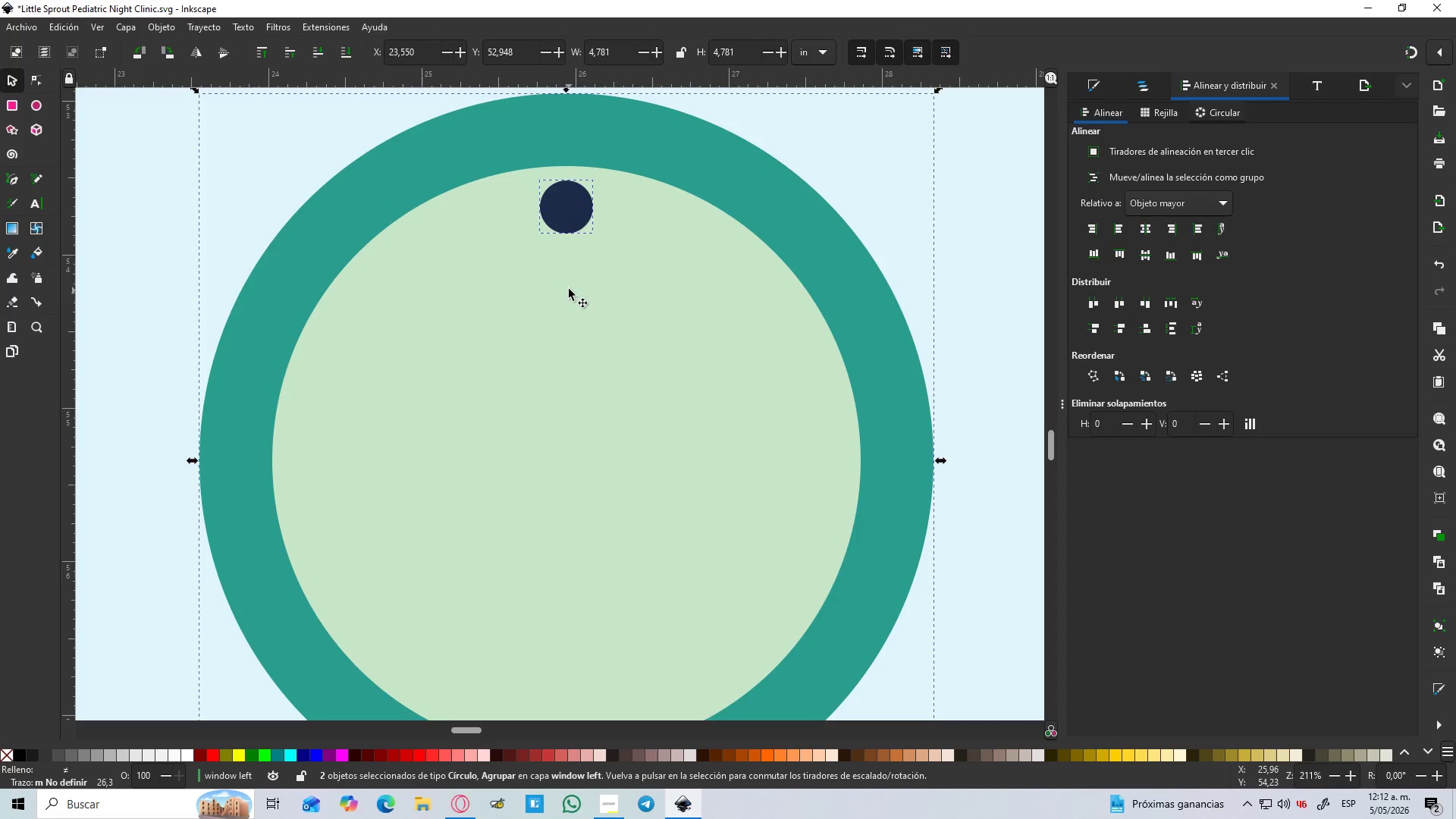 
left_click([570, 224])
 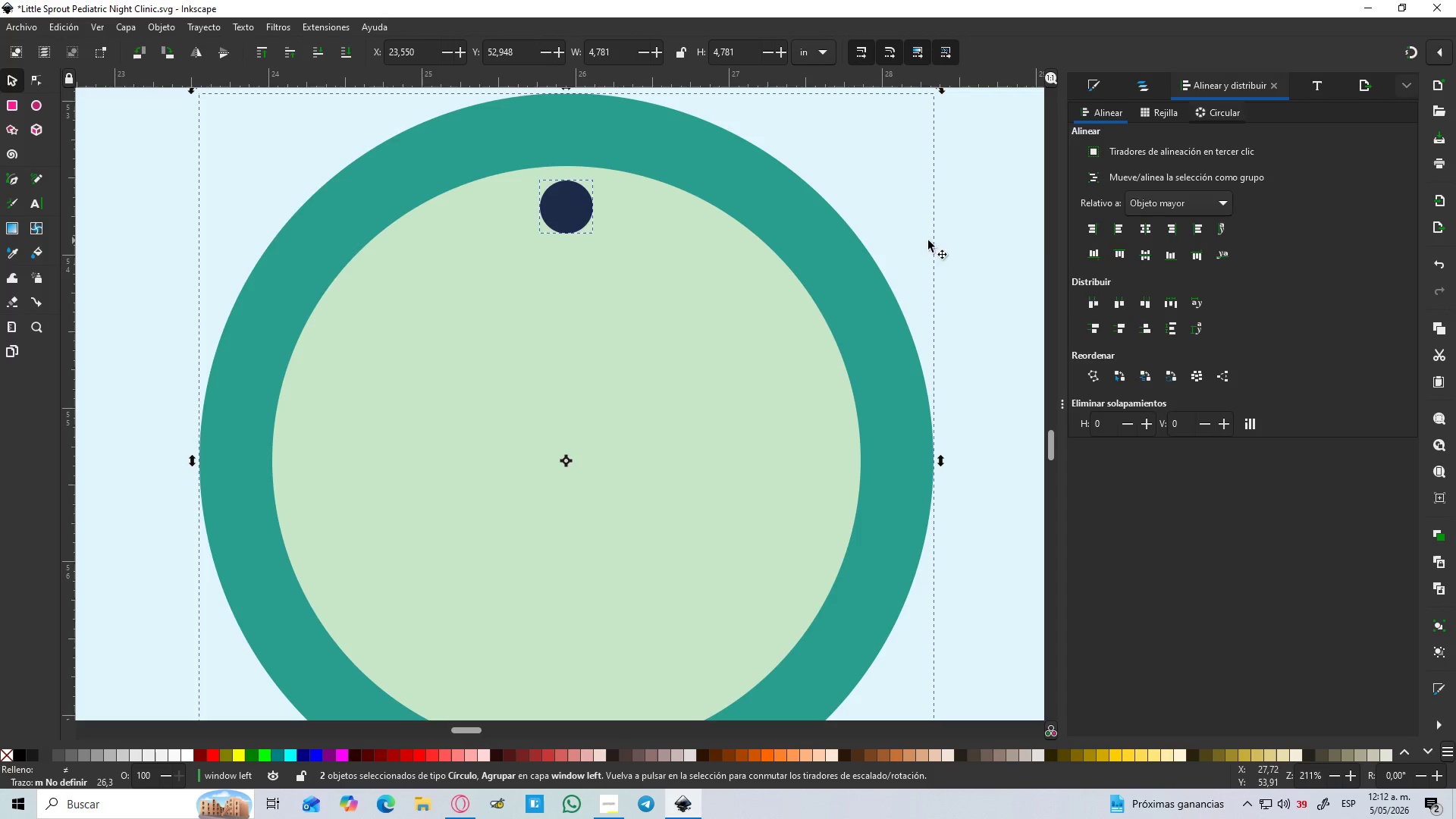 
left_click([1037, 234])
 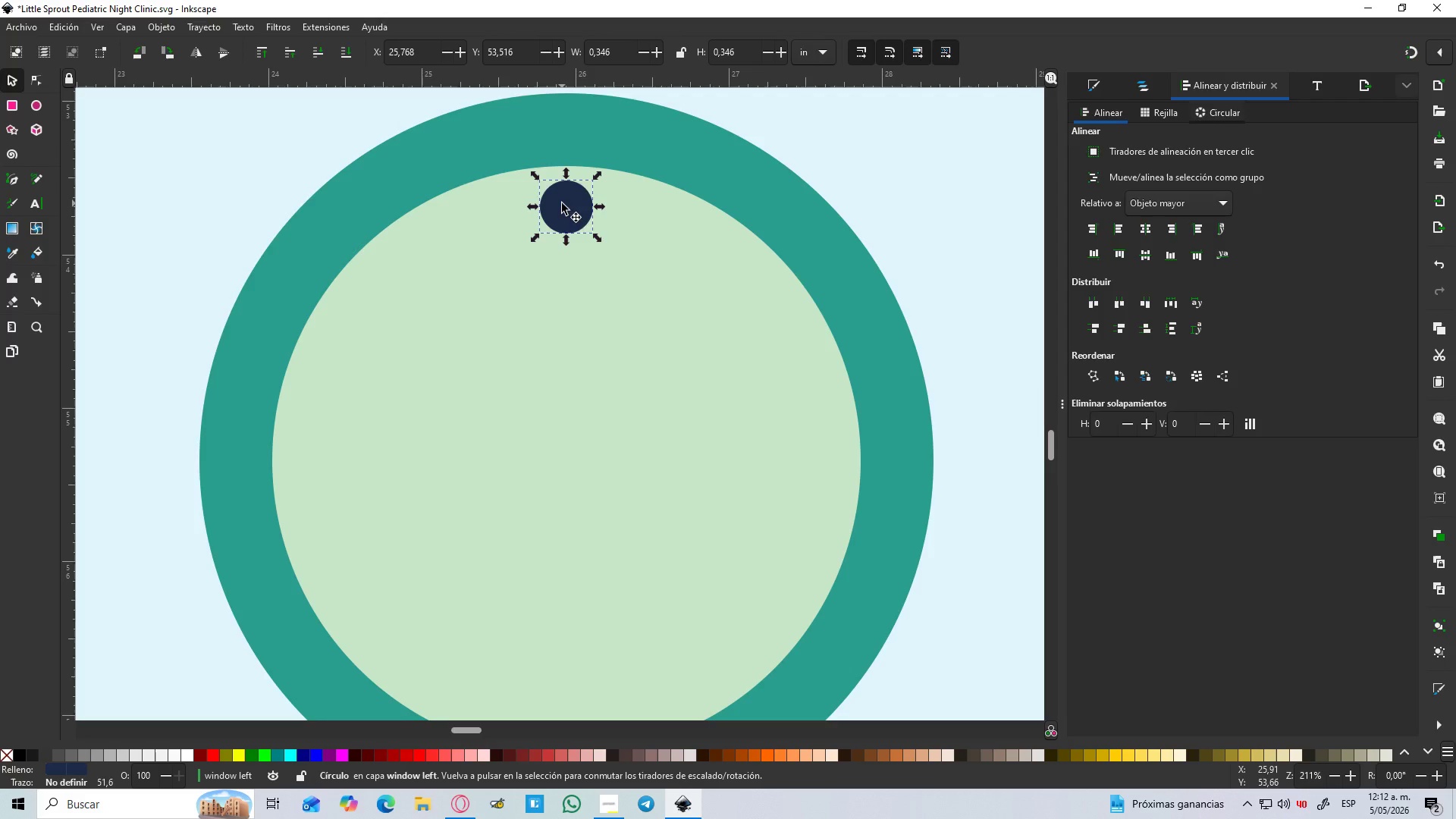 
scroll: coordinate [567, 226], scroll_direction: down, amount: 3.0
 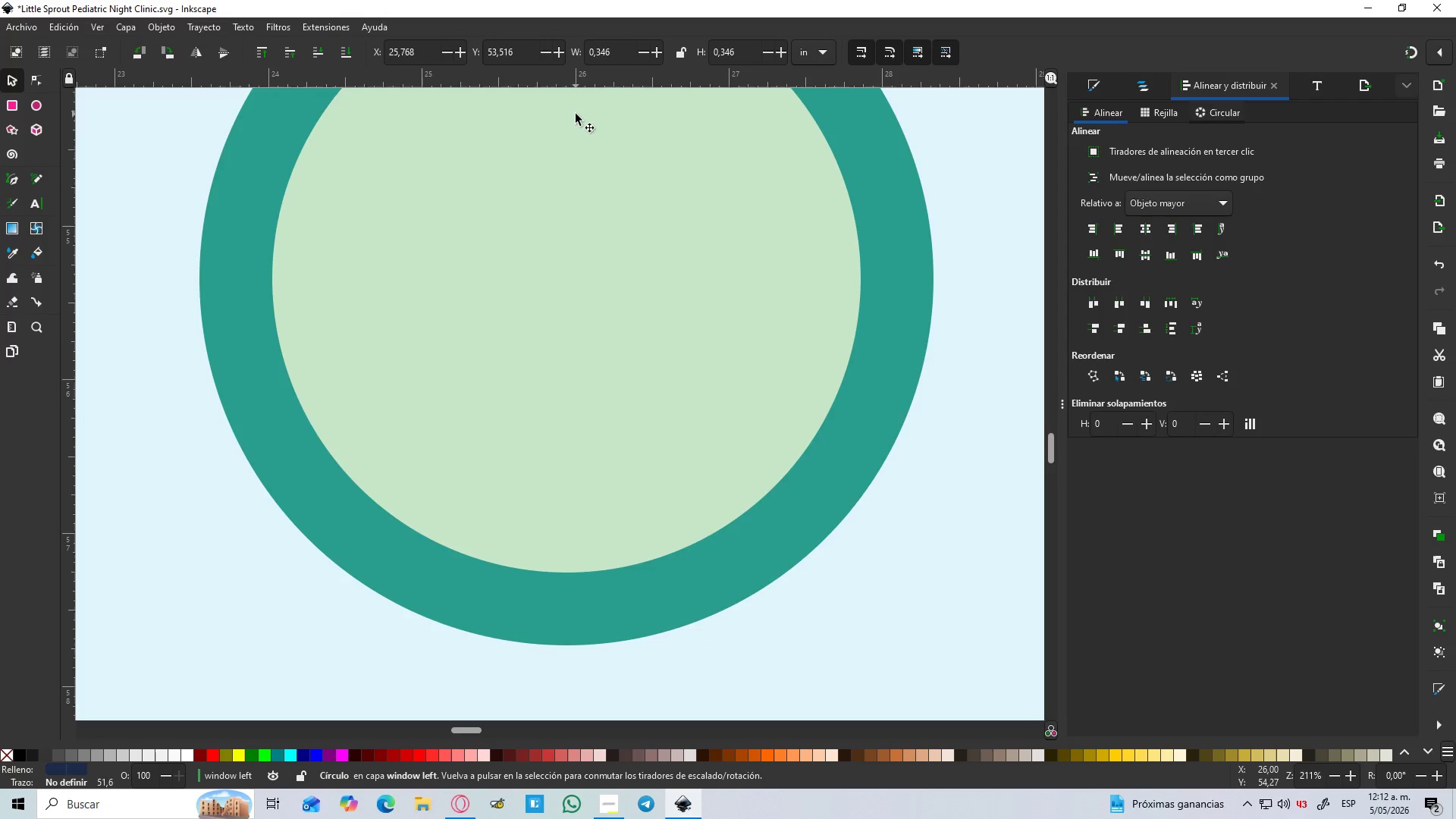 
scroll: coordinate [576, 123], scroll_direction: up, amount: 1.0
 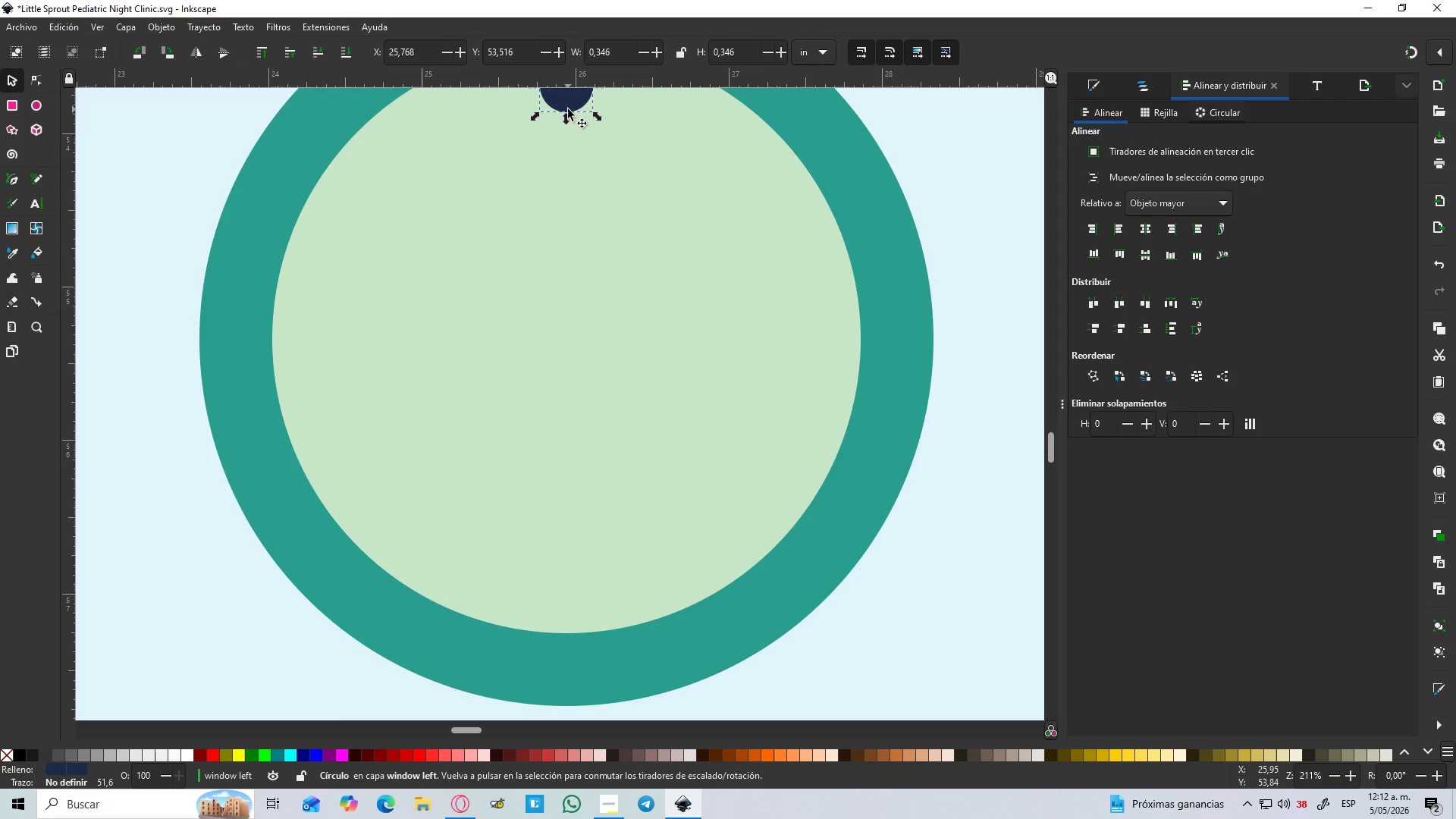 
left_click_drag(start_coordinate=[568, 108], to_coordinate=[573, 616])
 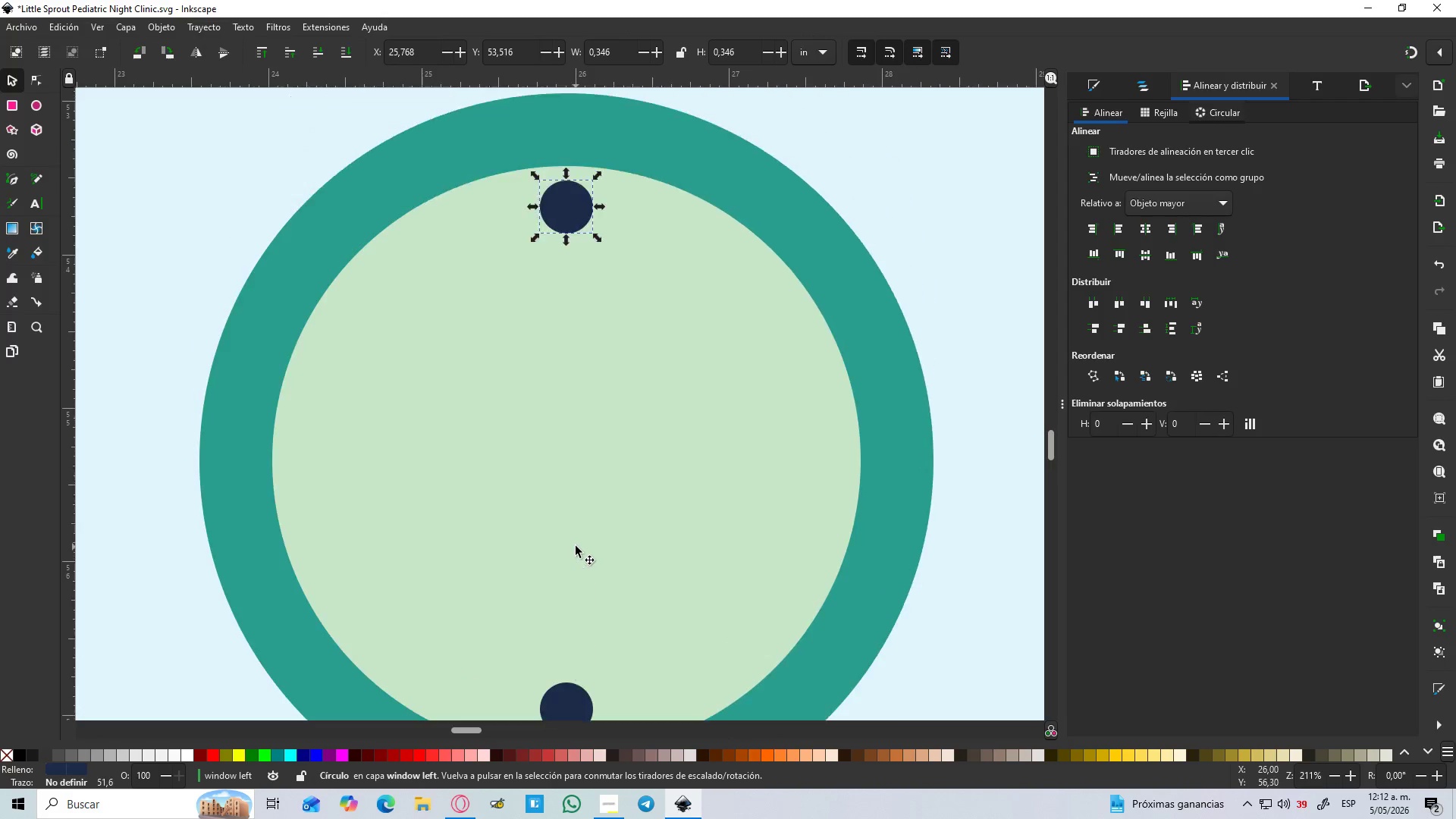 
key(Control+D)
 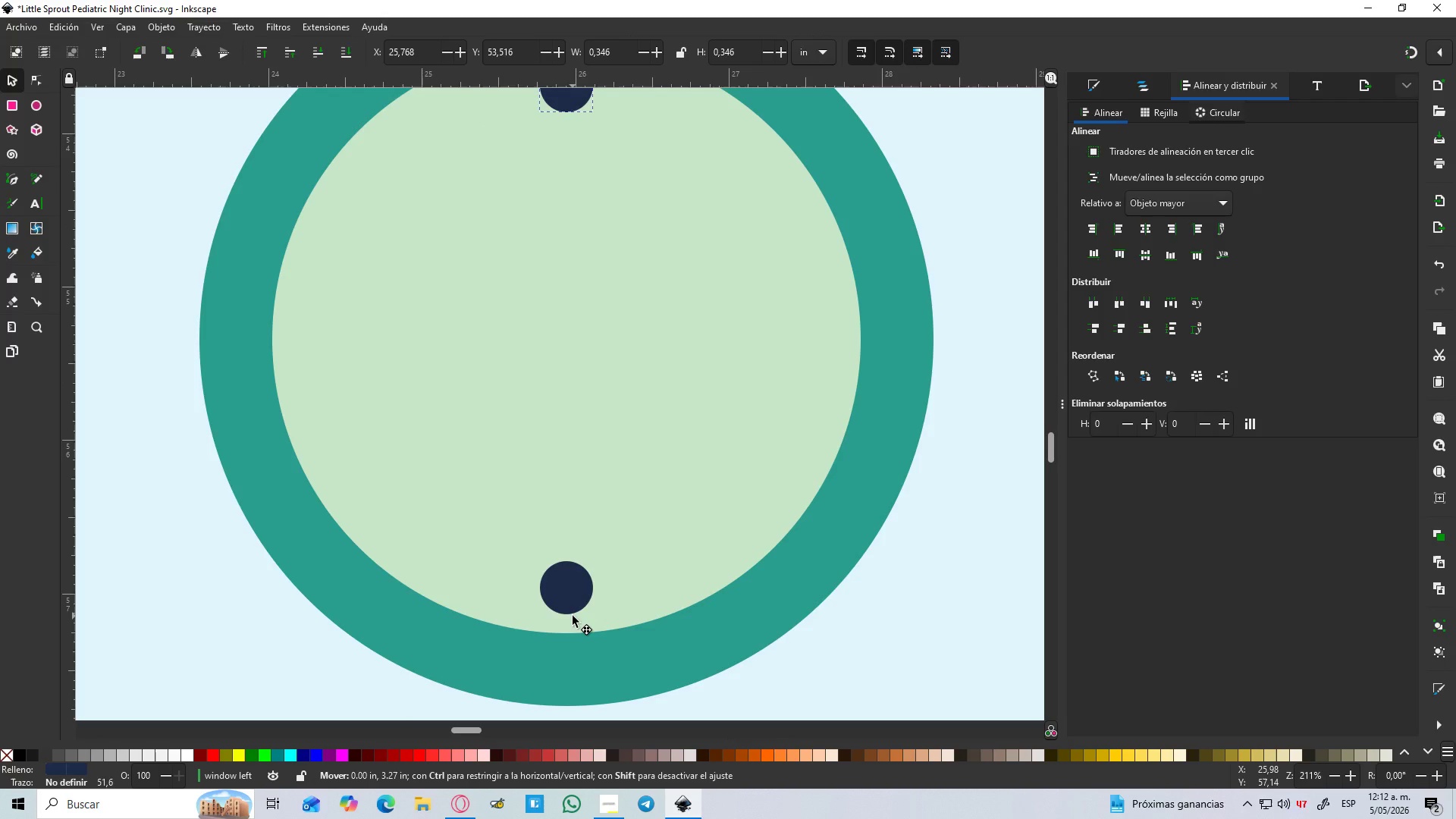 
scroll: coordinate [576, 548], scroll_direction: up, amount: 2.0
 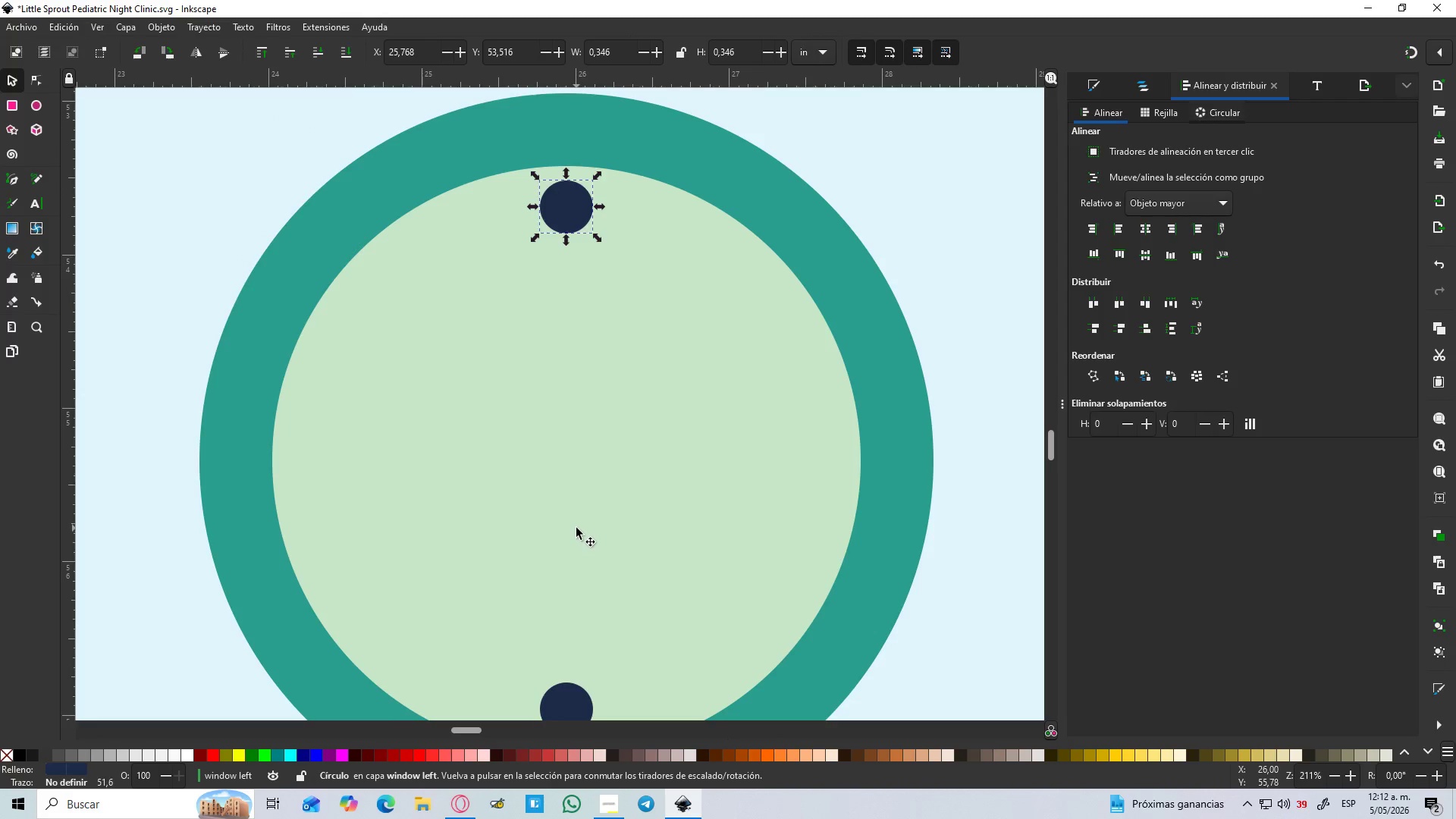 
hold_key(key=ShiftLeft, duration=0.92)
 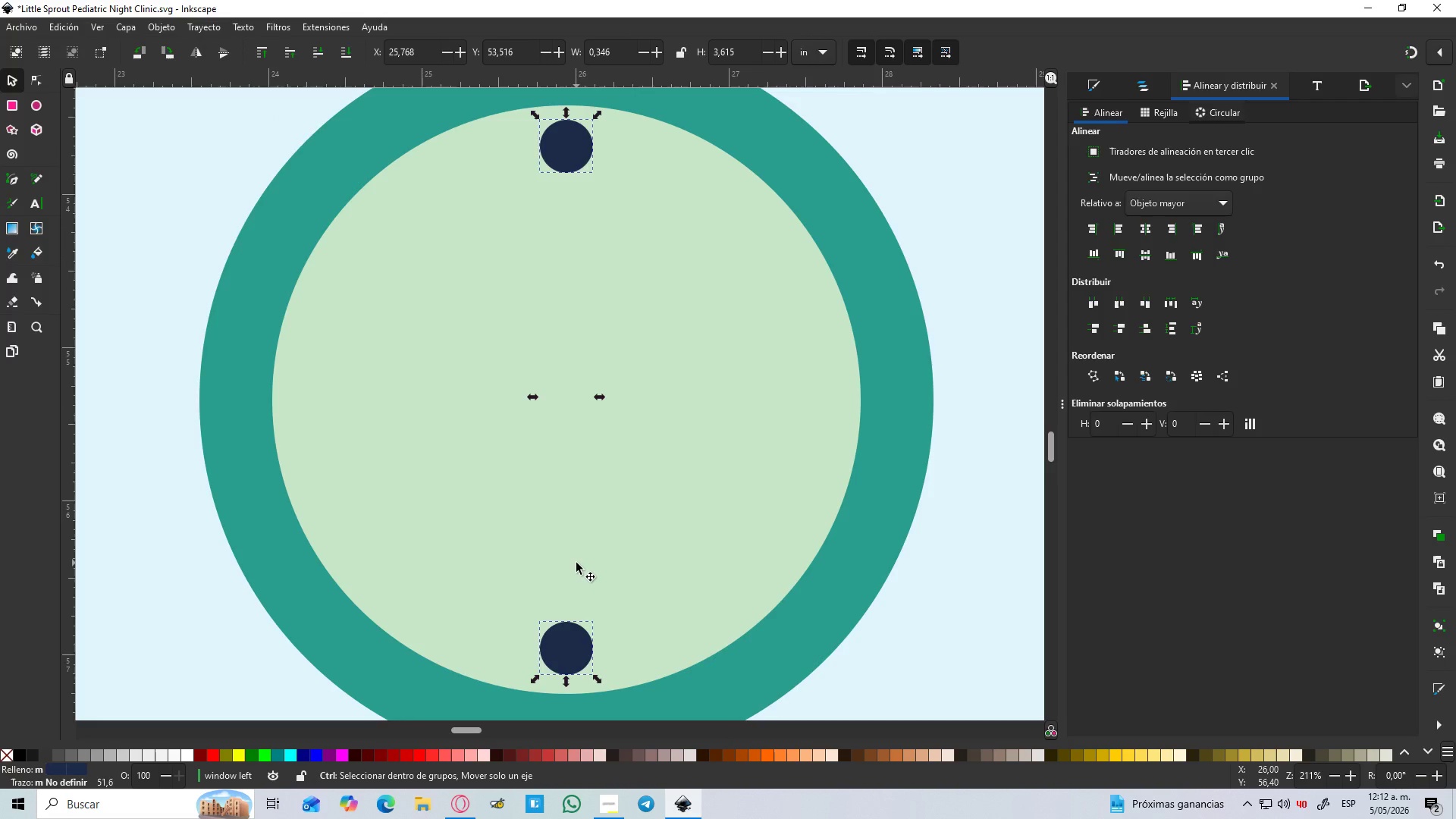 
scroll: coordinate [576, 528], scroll_direction: down, amount: 1.0
 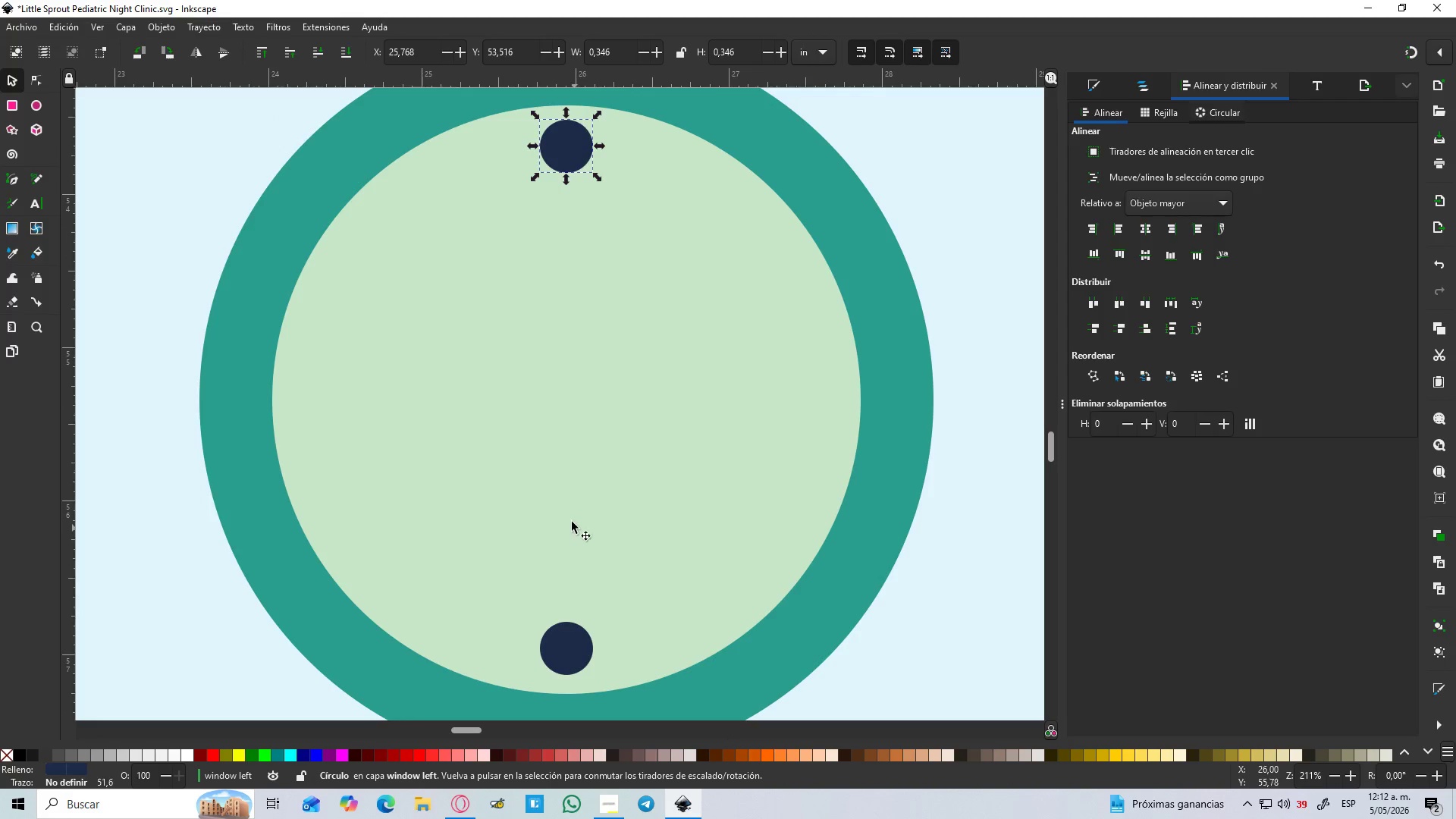 
left_click([555, 626])
 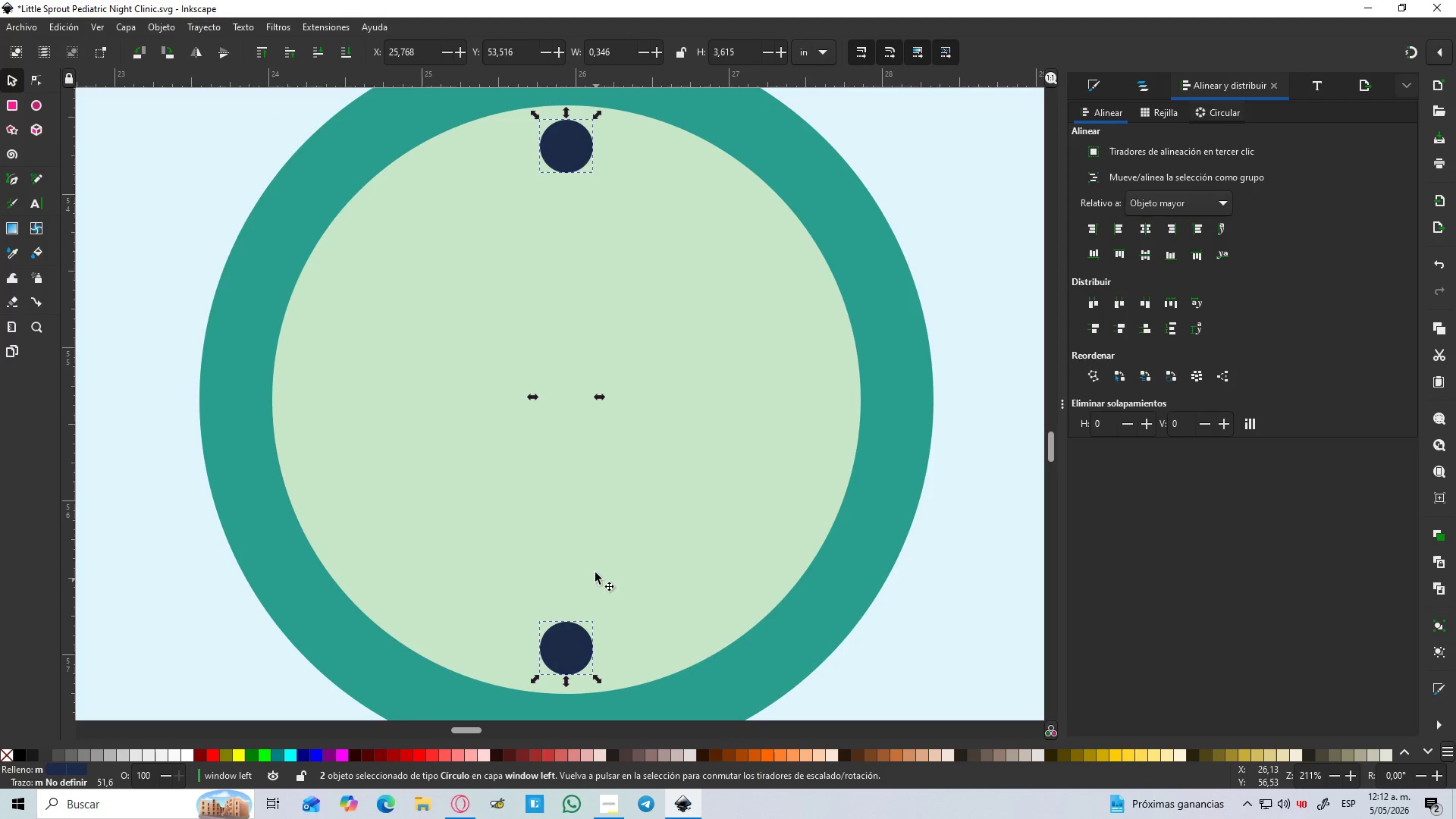 
key(Control+NumpadAdd)
 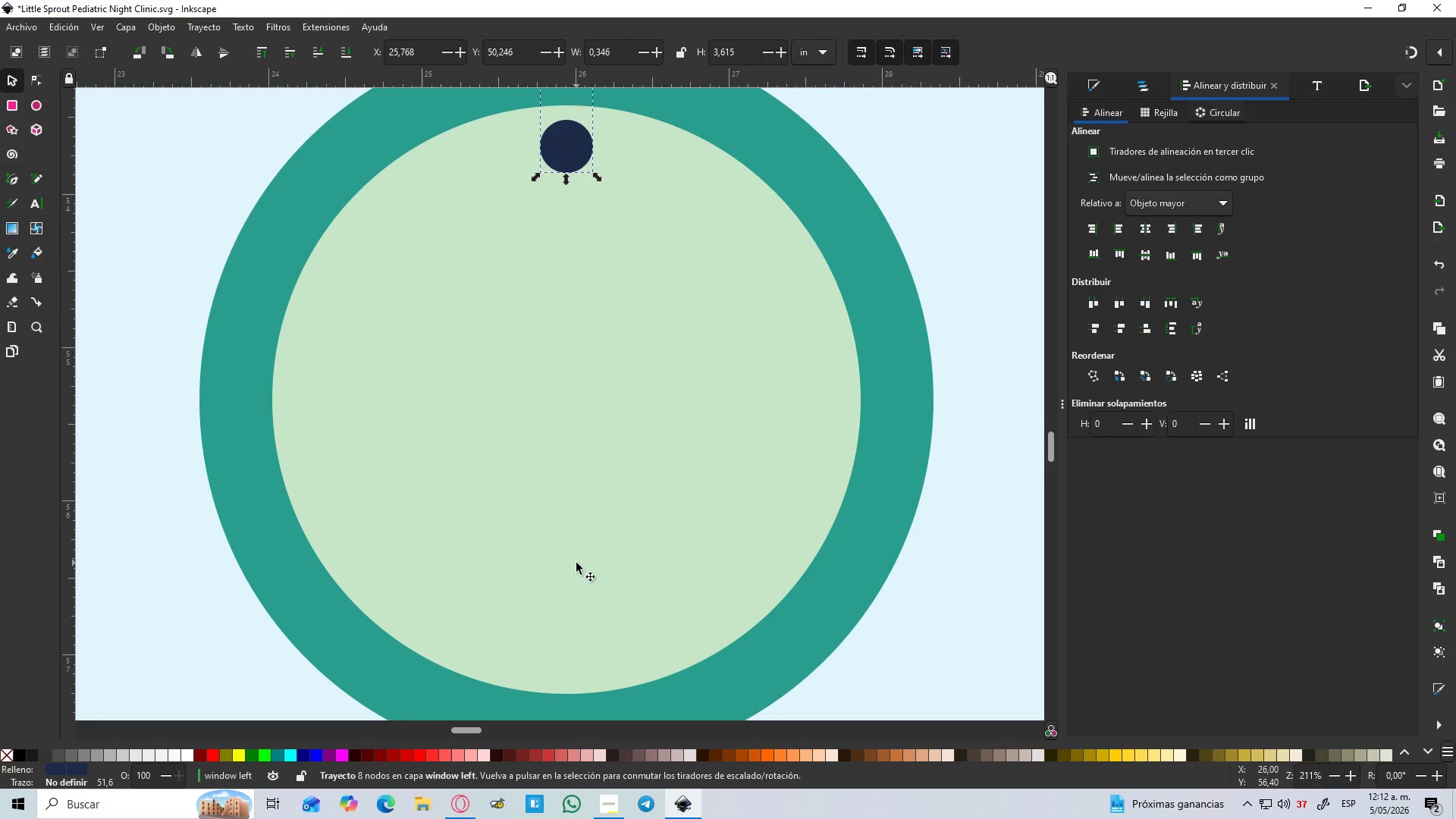 
key(Control+Z)
 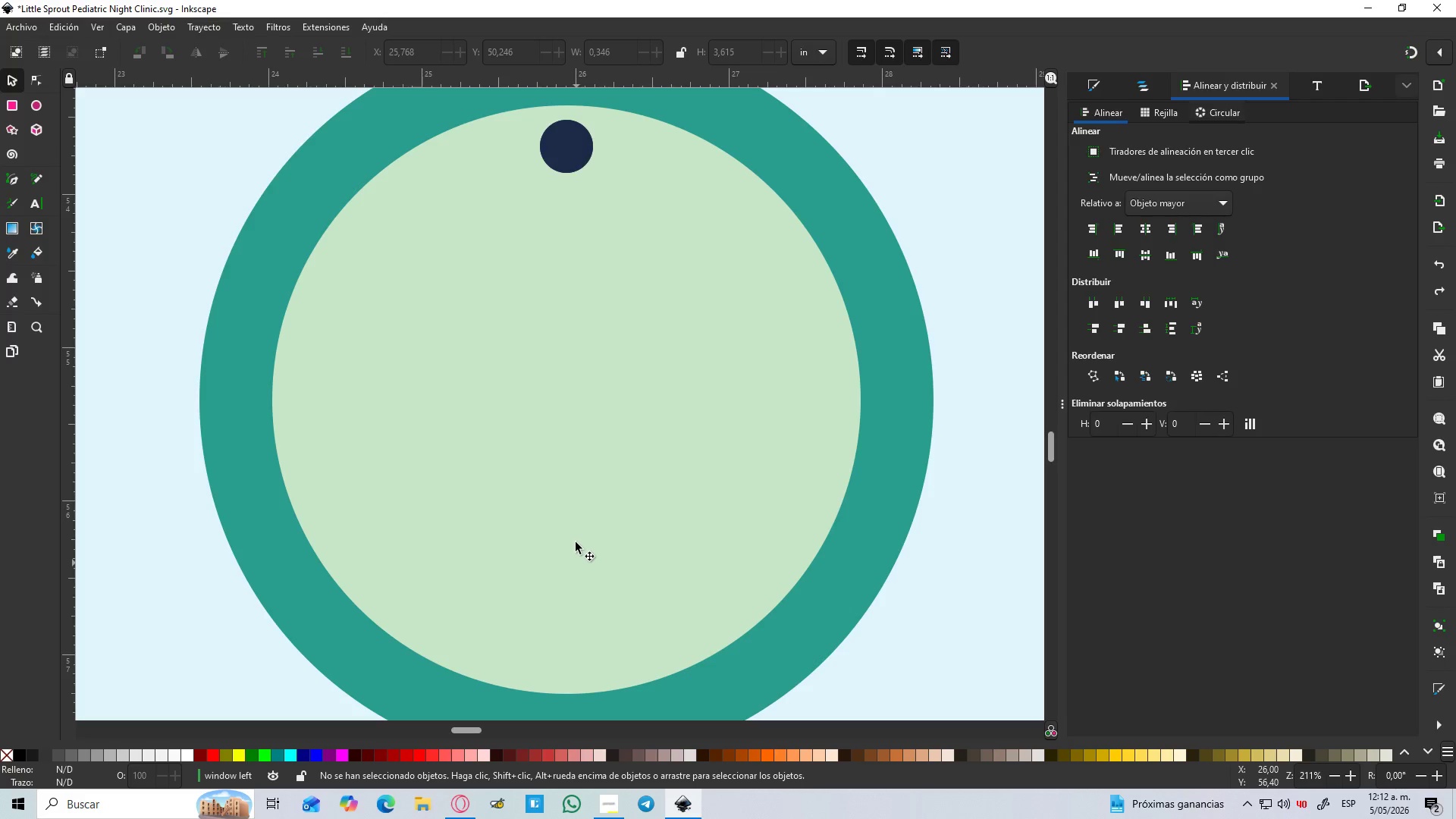 
scroll: coordinate [608, 386], scroll_direction: up, amount: 4.0
 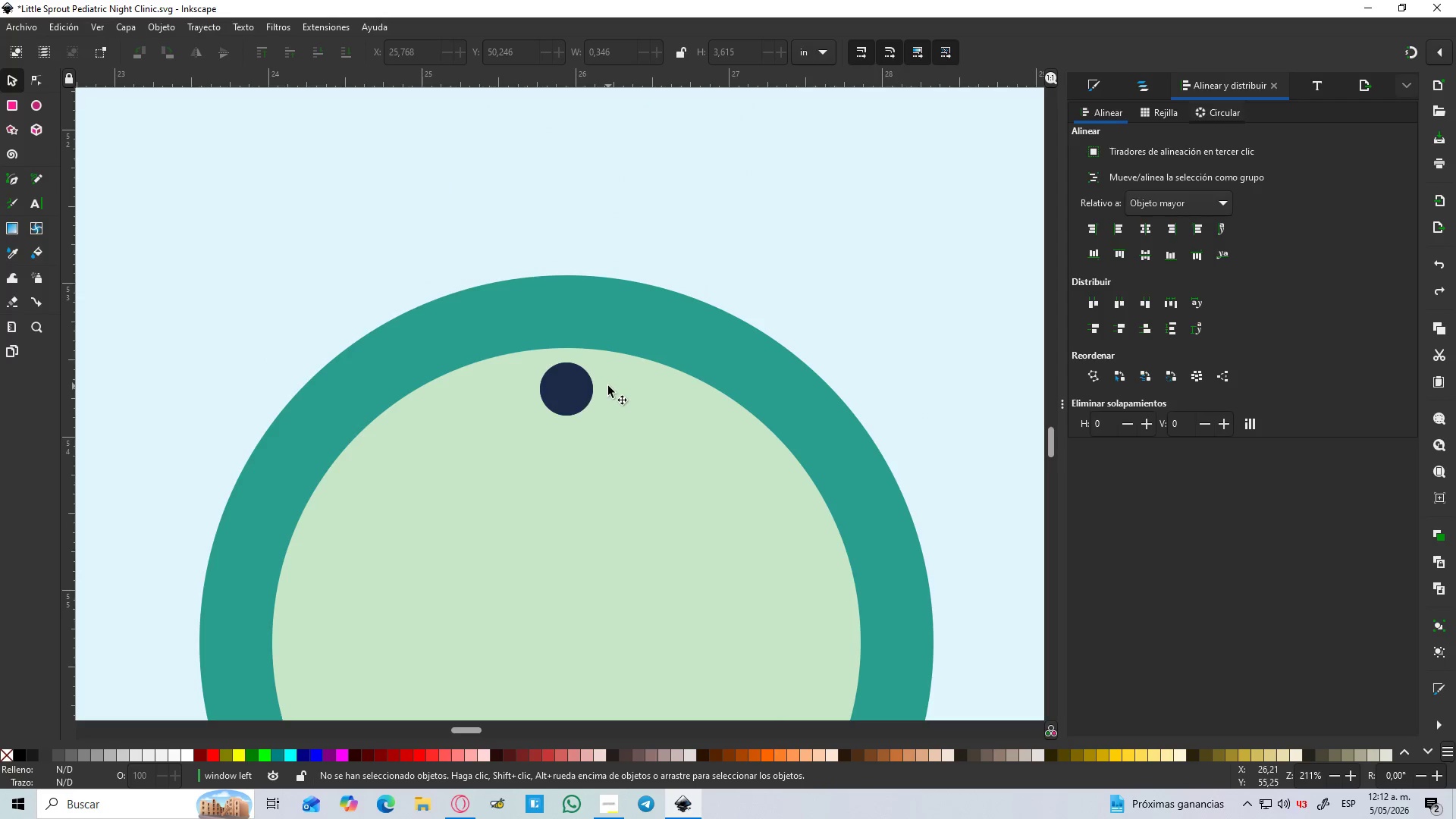 
key(Control+Z)
 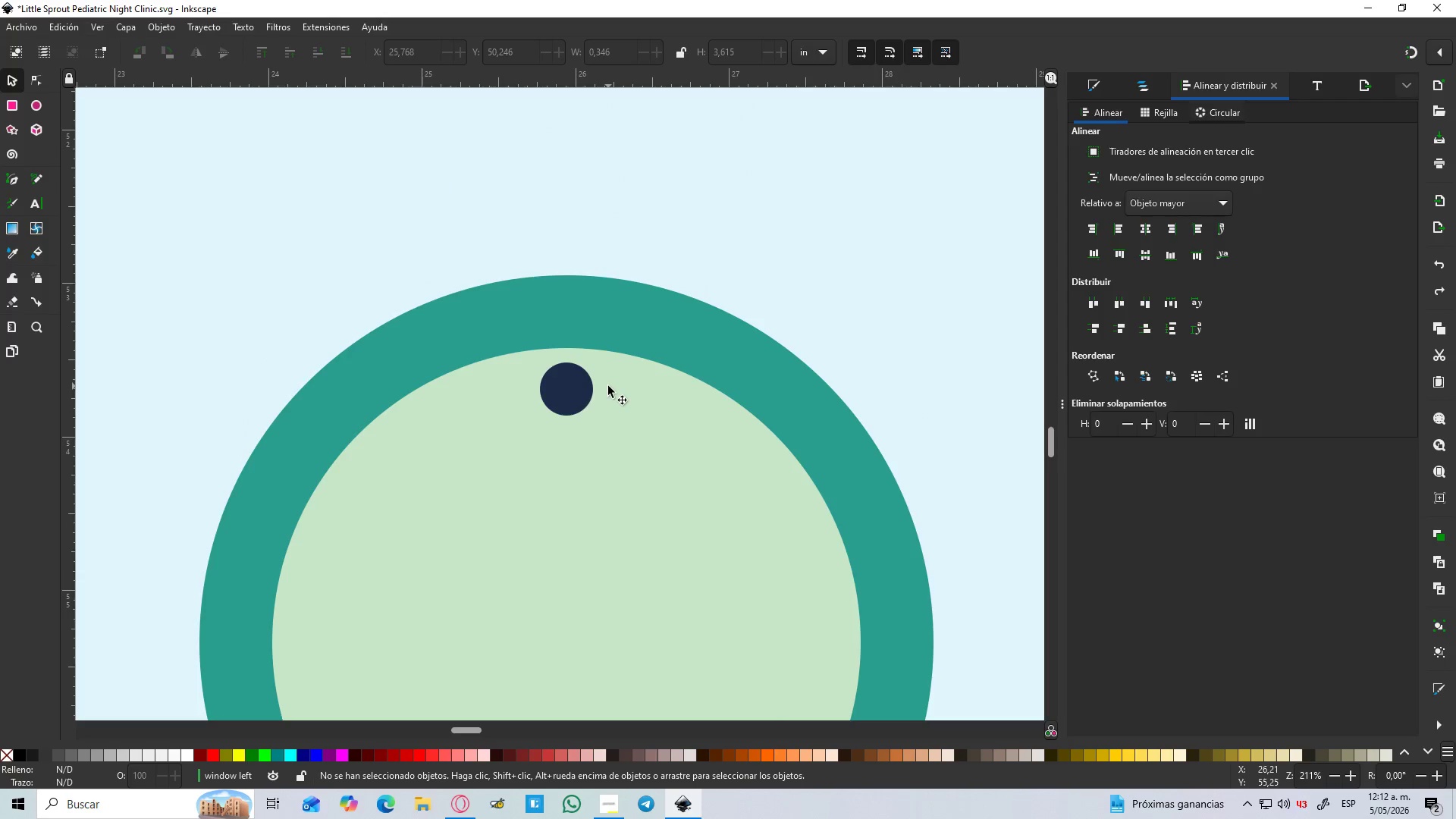 
scroll: coordinate [608, 388], scroll_direction: down, amount: 4.0
 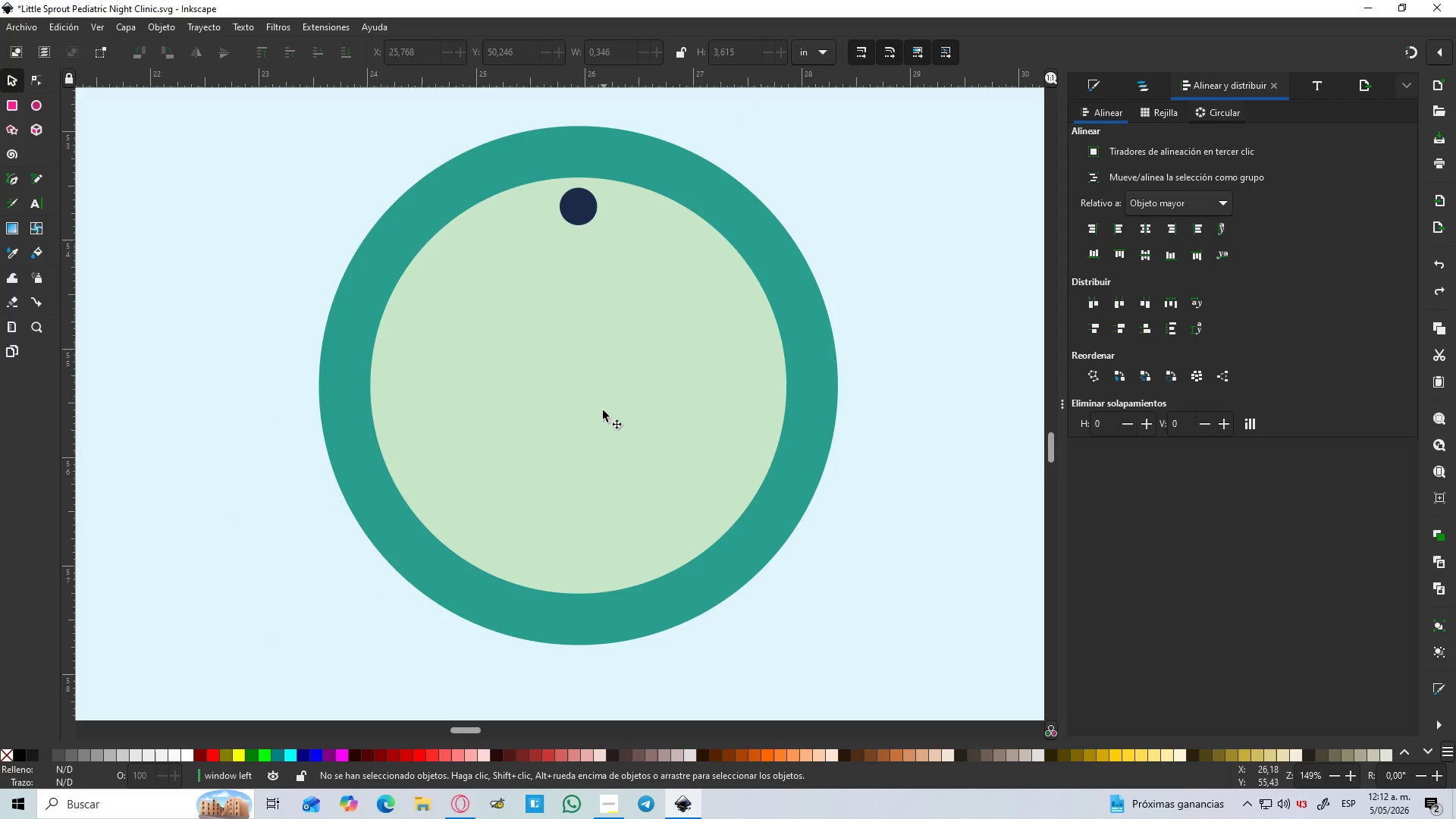 
key(Control+Z)
 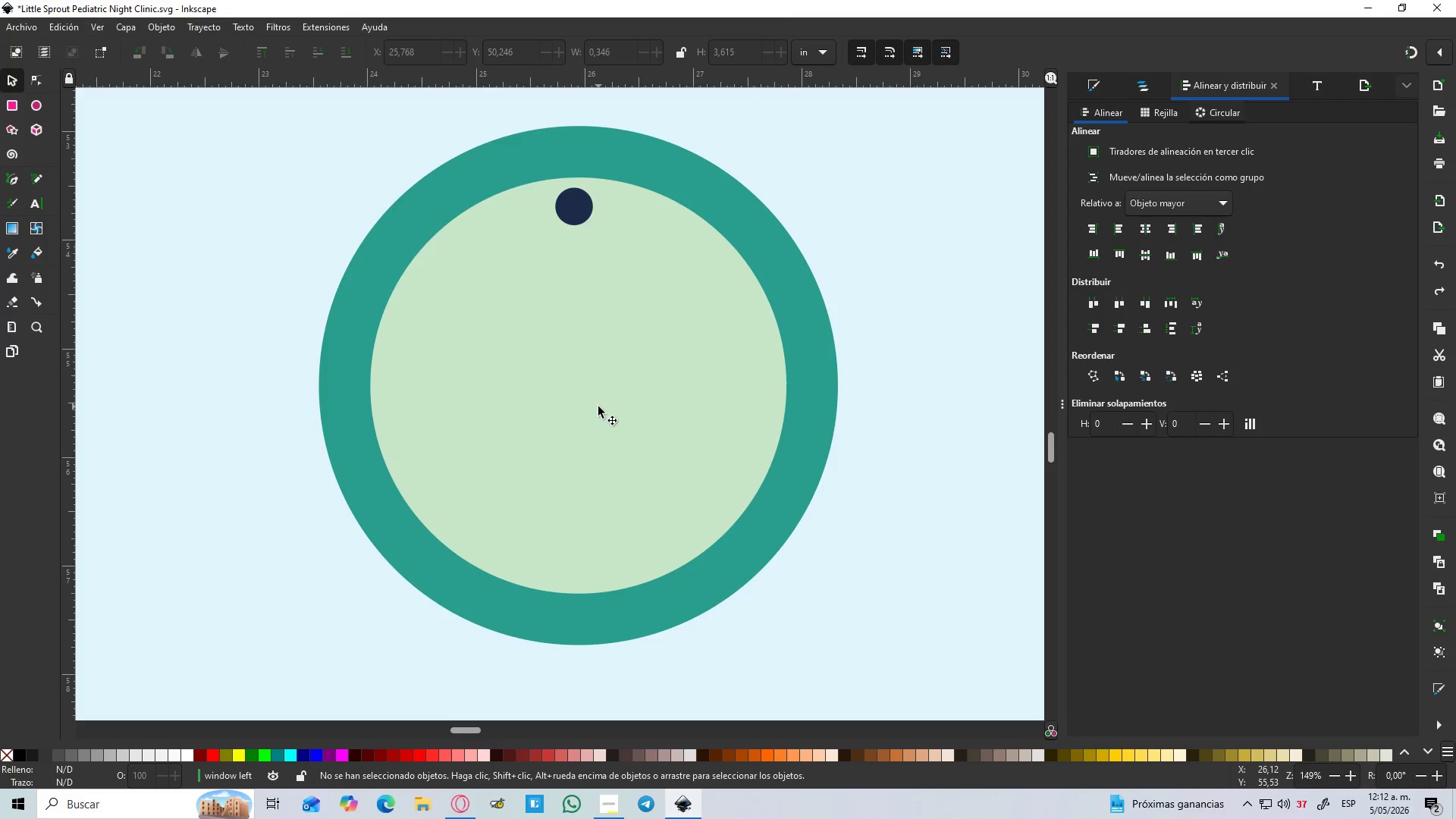 
key(Control+Shift+Z)
 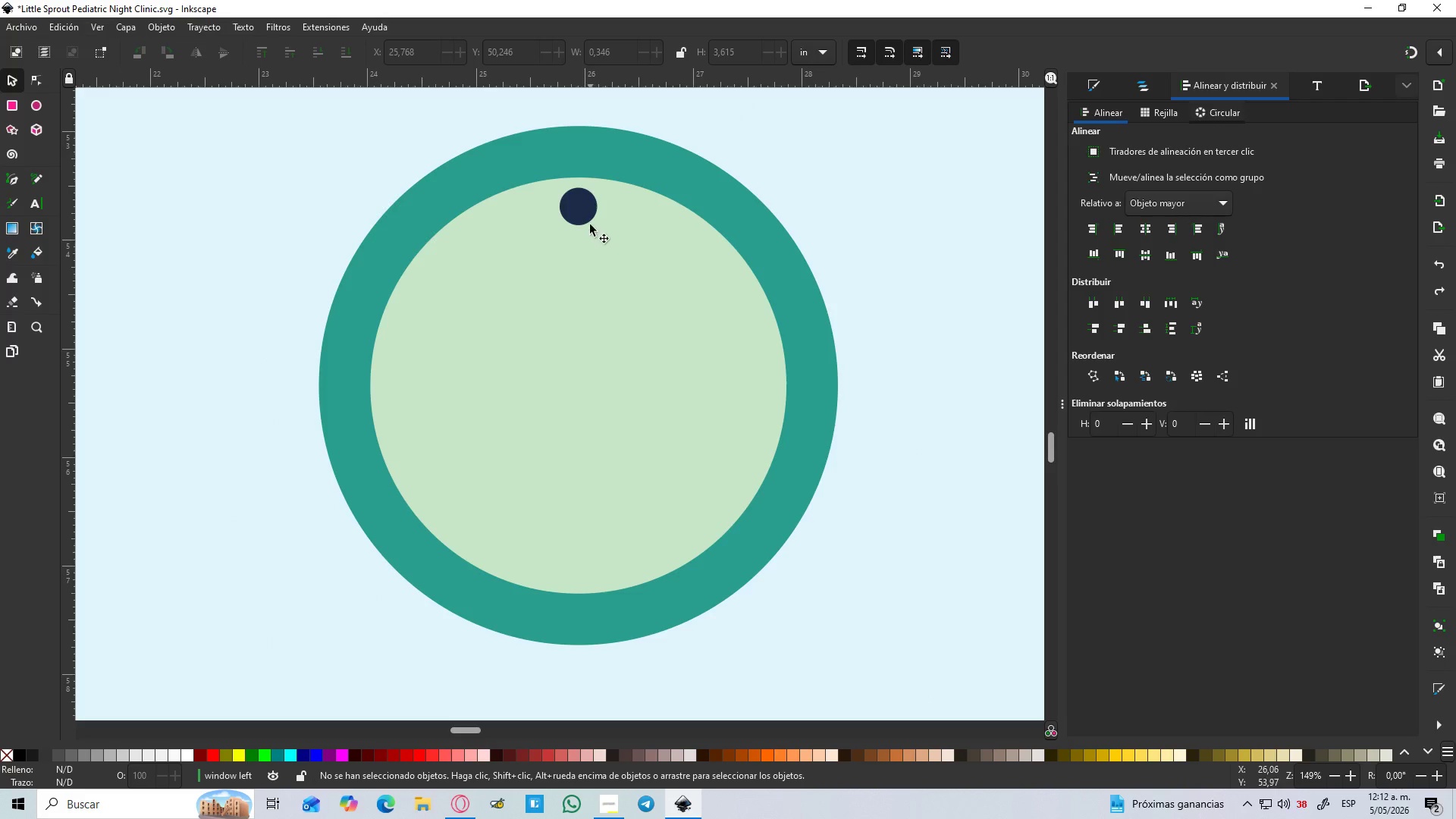 
left_click([588, 212])
 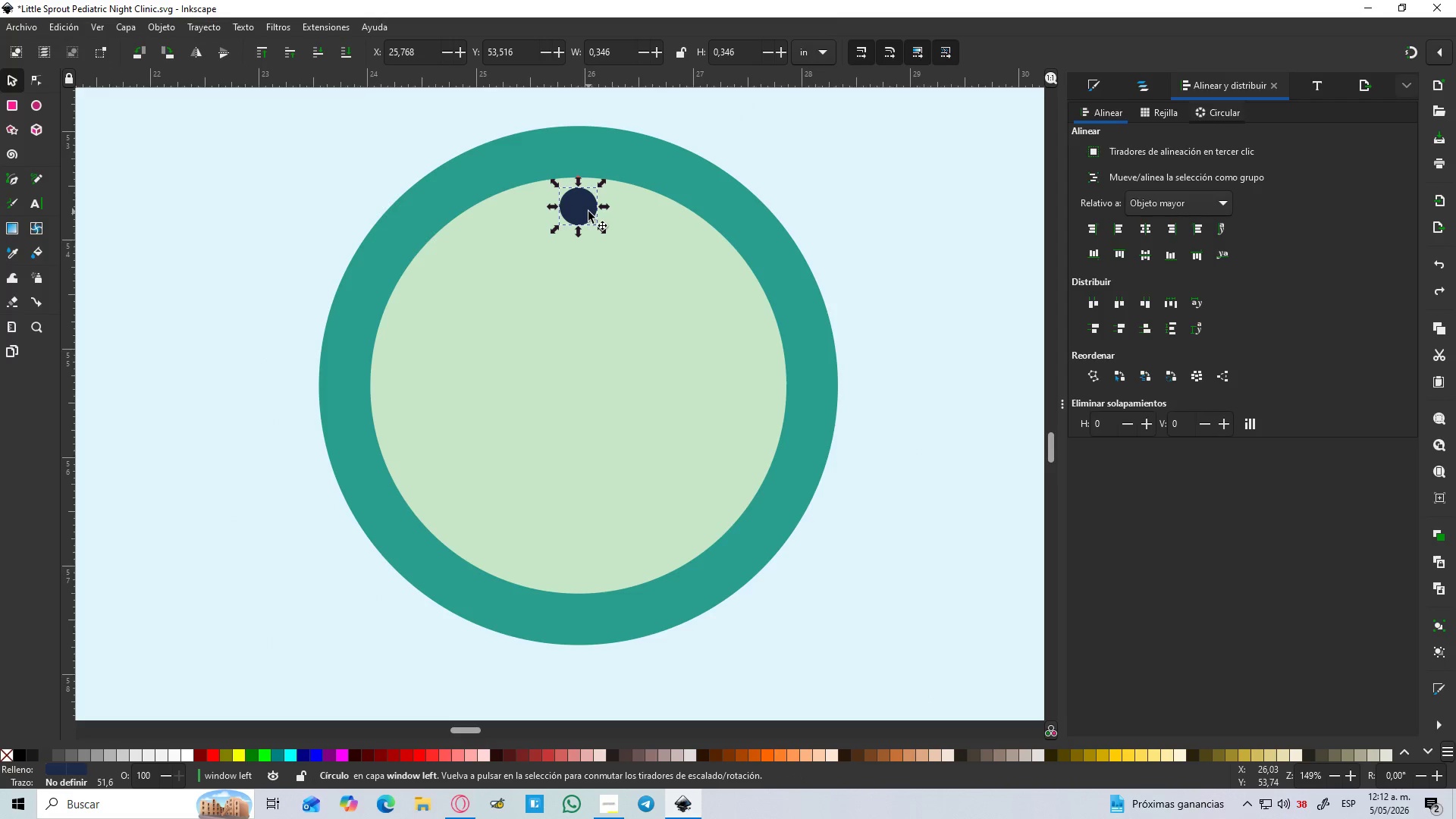 
left_click_drag(start_coordinate=[588, 212], to_coordinate=[592, 214])
 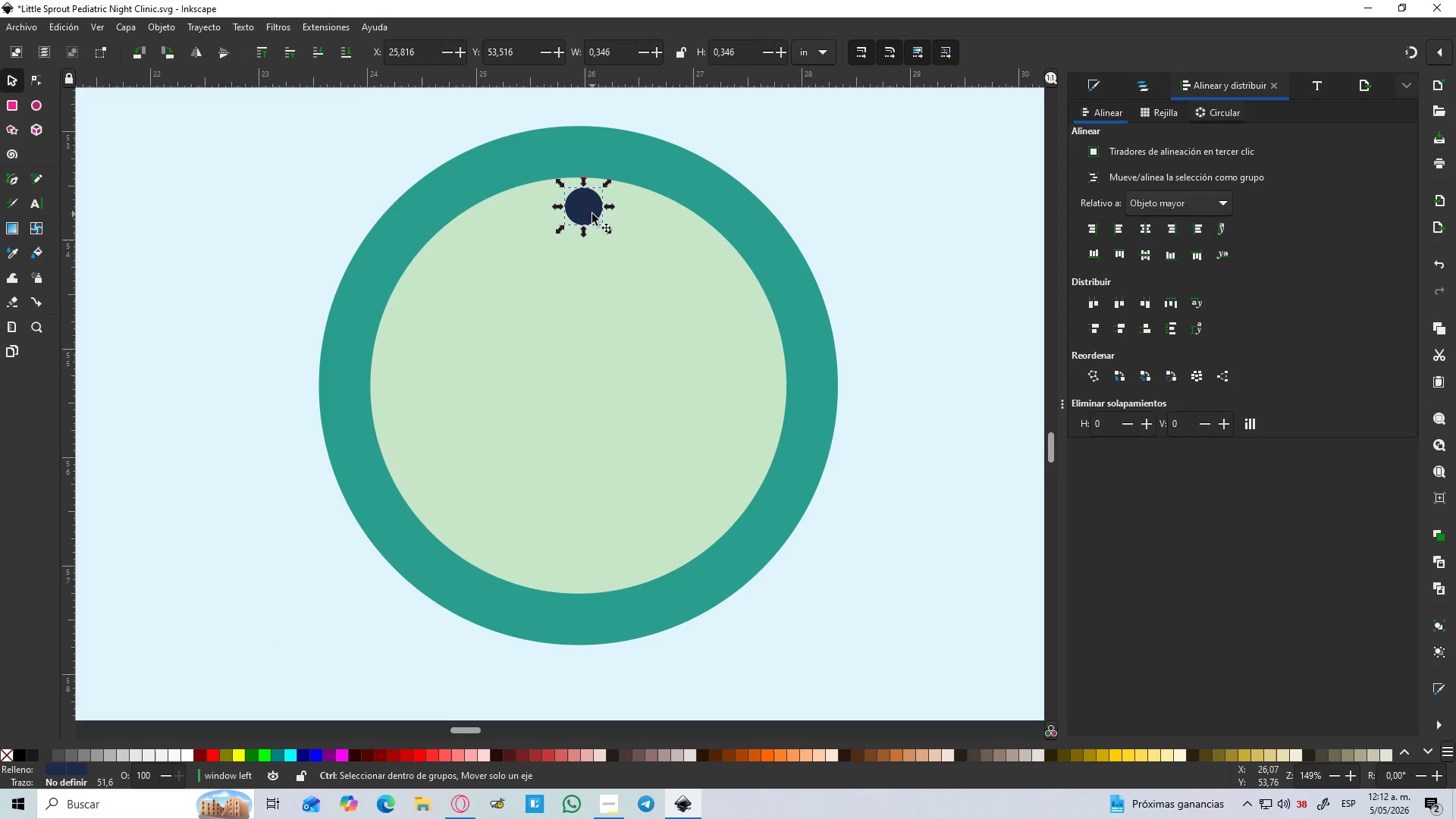 
hold_key(key=ControlLeft, duration=1.14)
 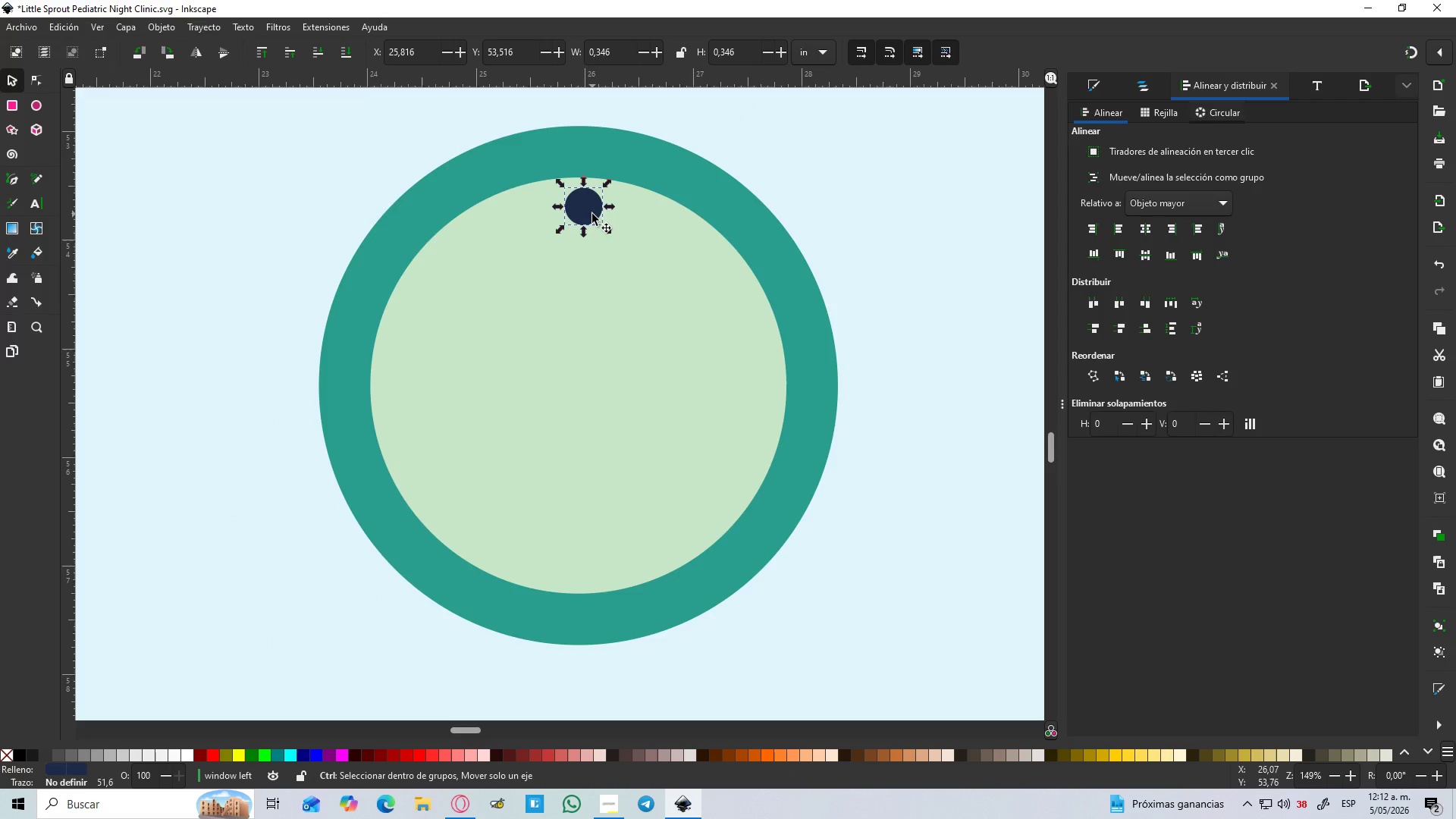 
key(Control+D)
 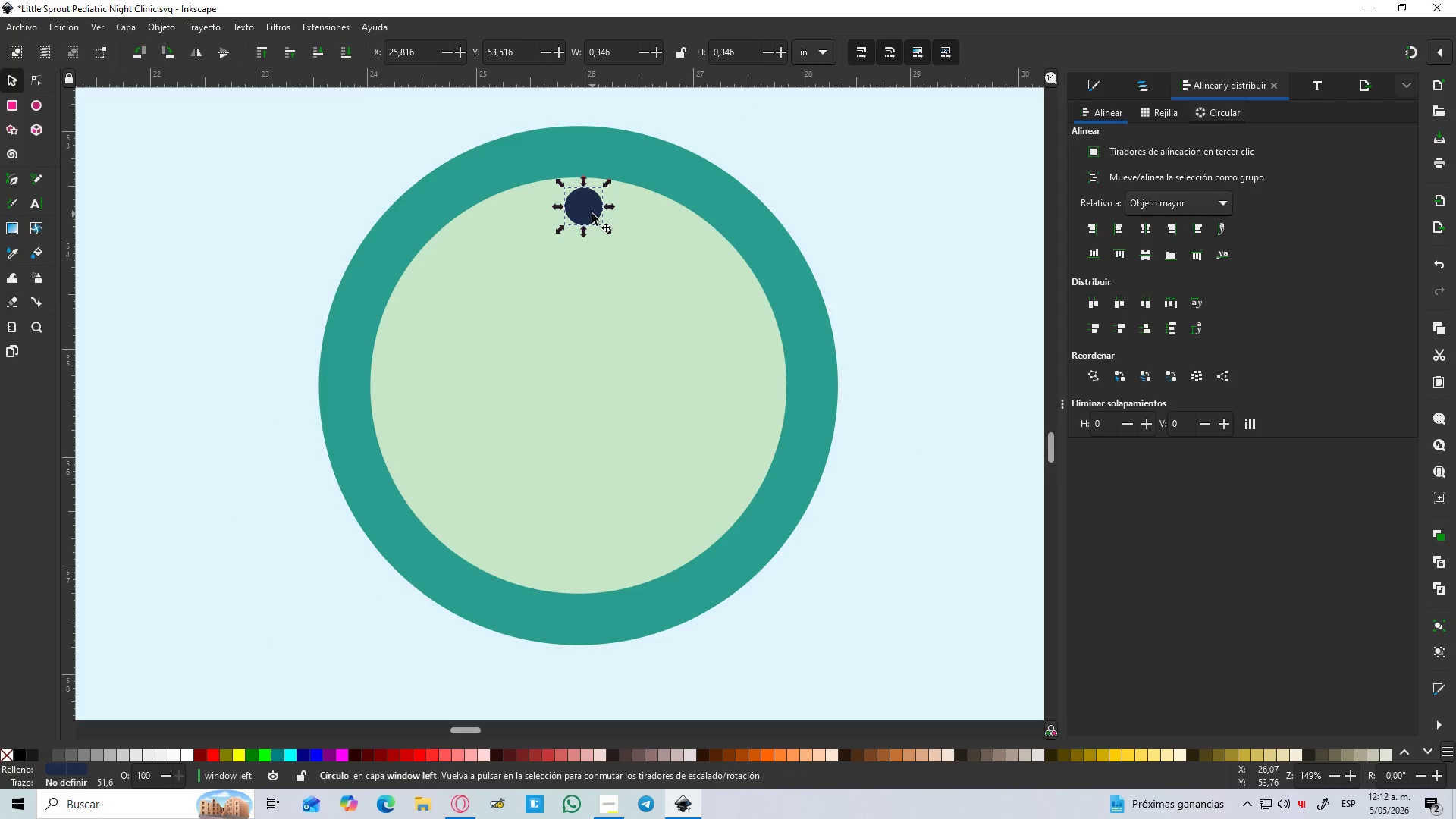 
left_click_drag(start_coordinate=[592, 214], to_coordinate=[594, 587])
 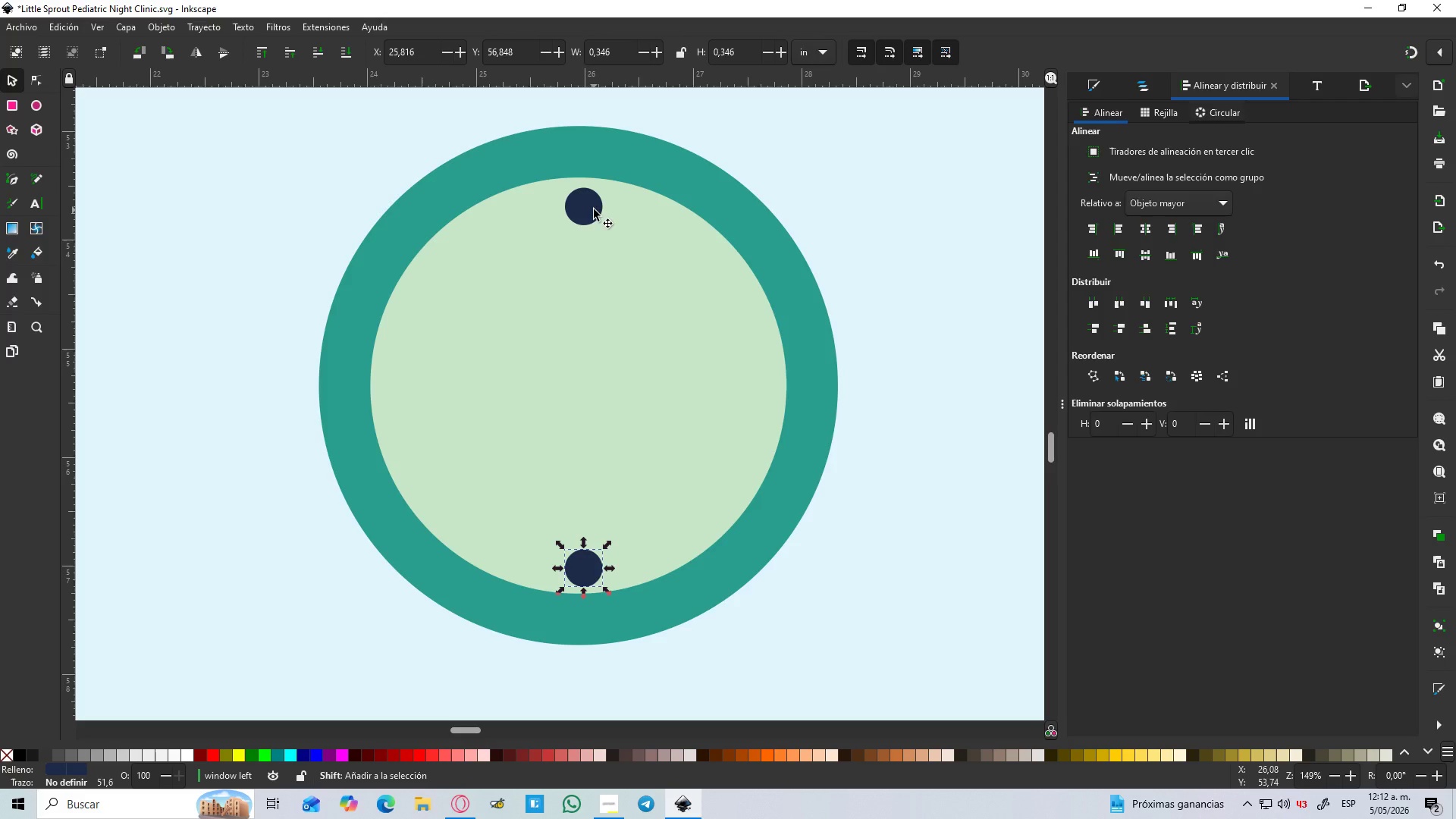 
hold_key(key=ControlLeft, duration=1.5)
 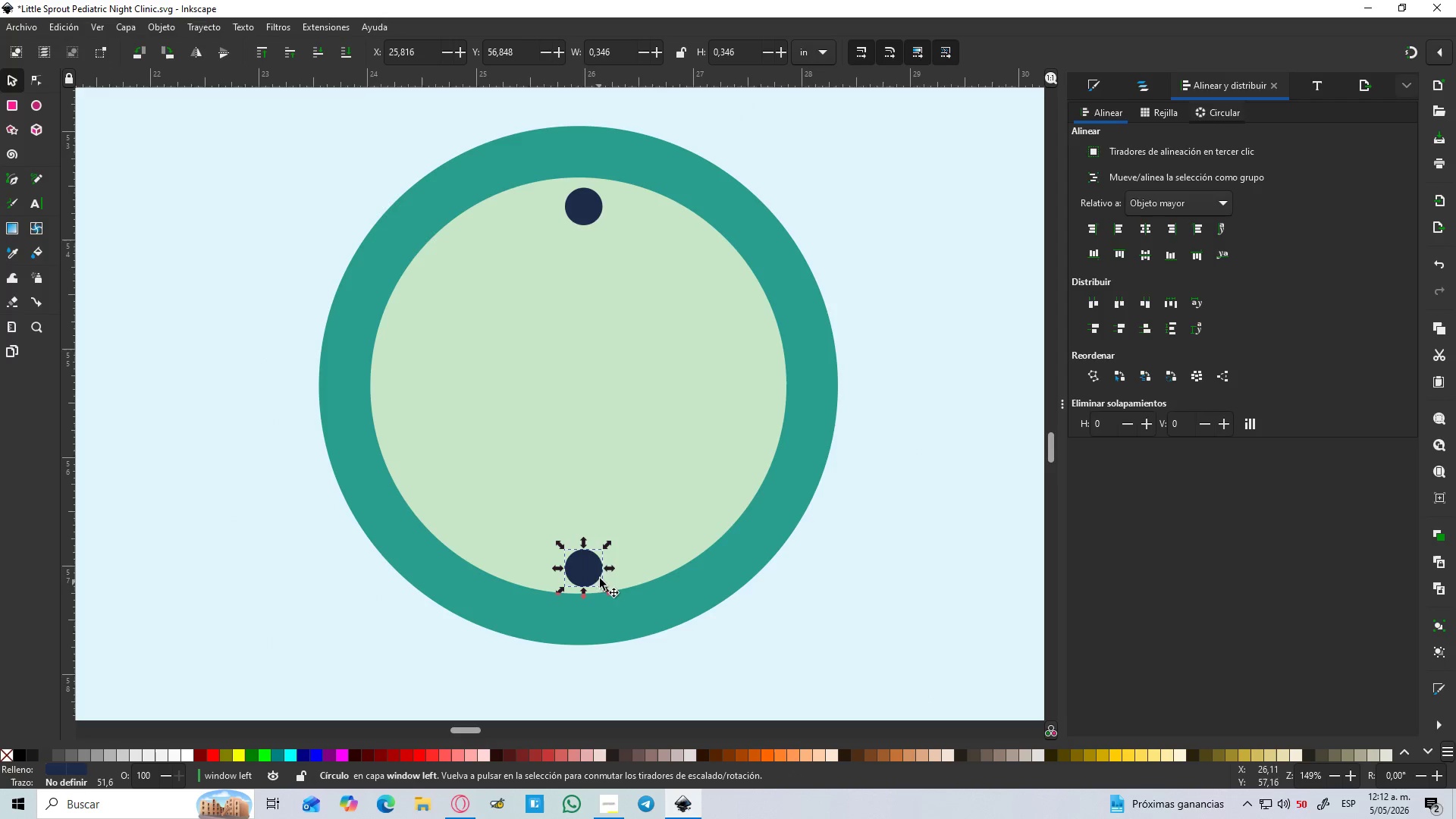 
hold_key(key=ControlLeft, duration=0.45)
 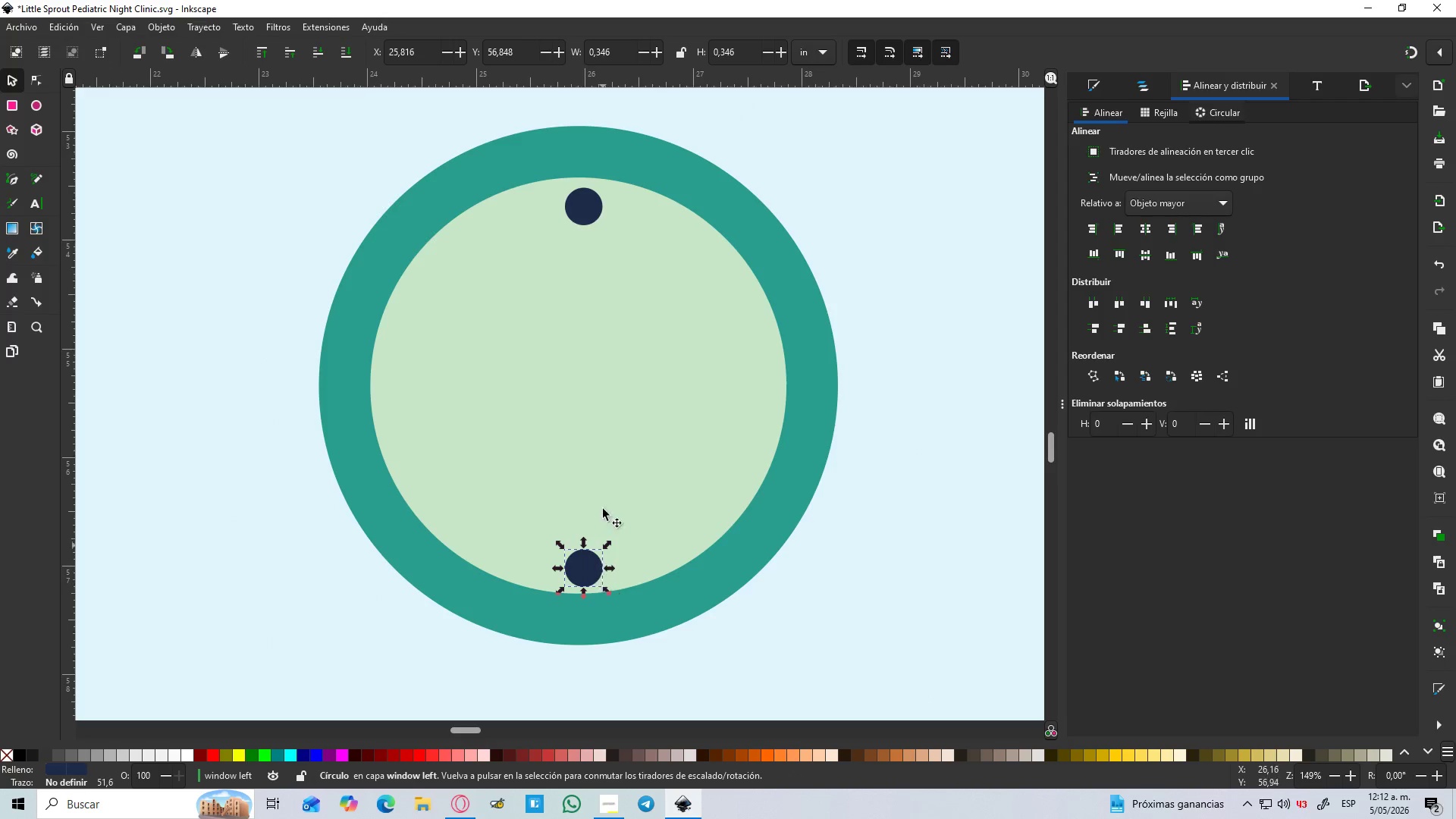 
hold_key(key=ShiftLeft, duration=0.75)
left_click([594, 209])
 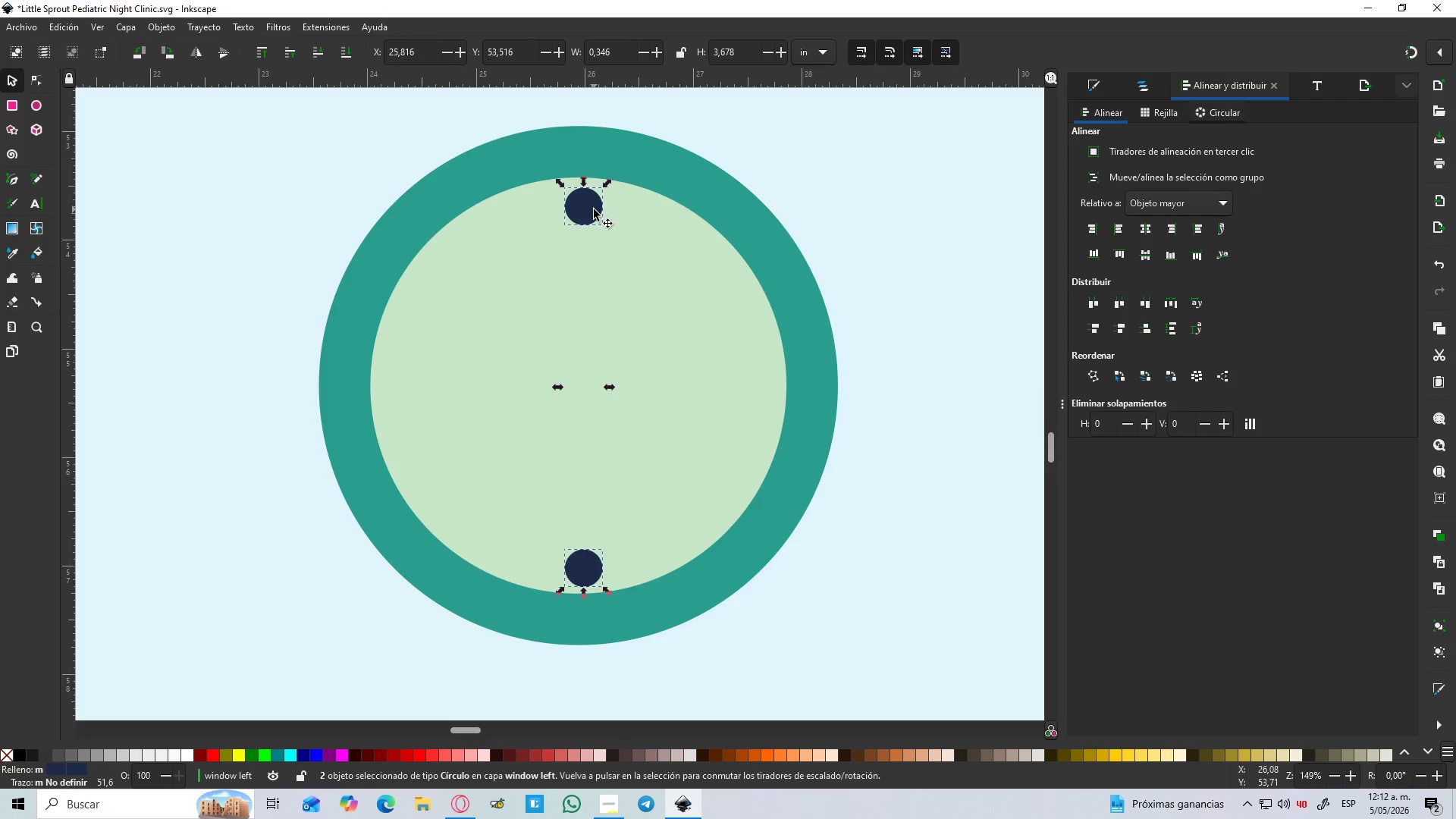 
key(Control+NumpadAdd)
 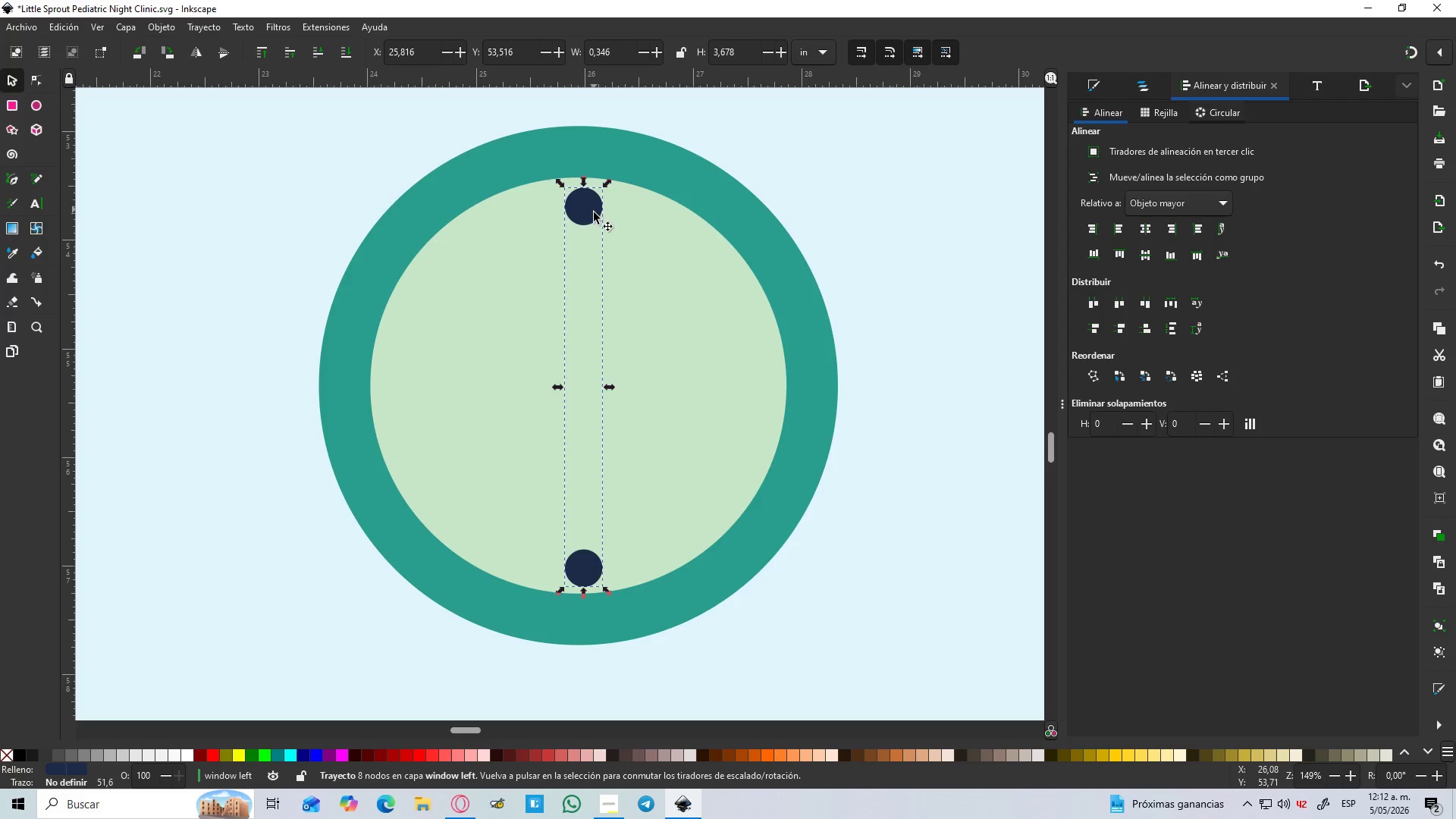 
key(Control+D)
 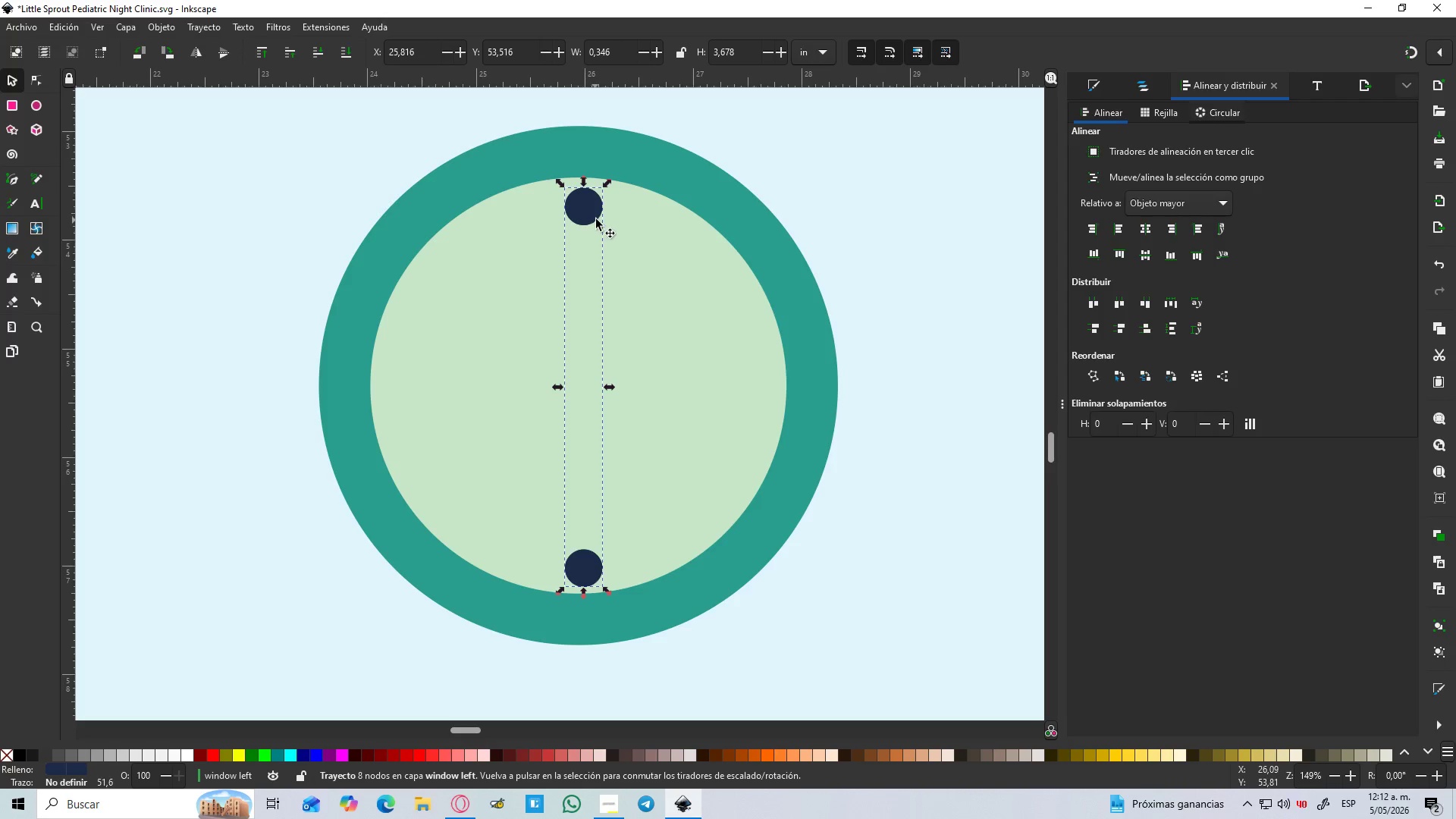 
key(R)
 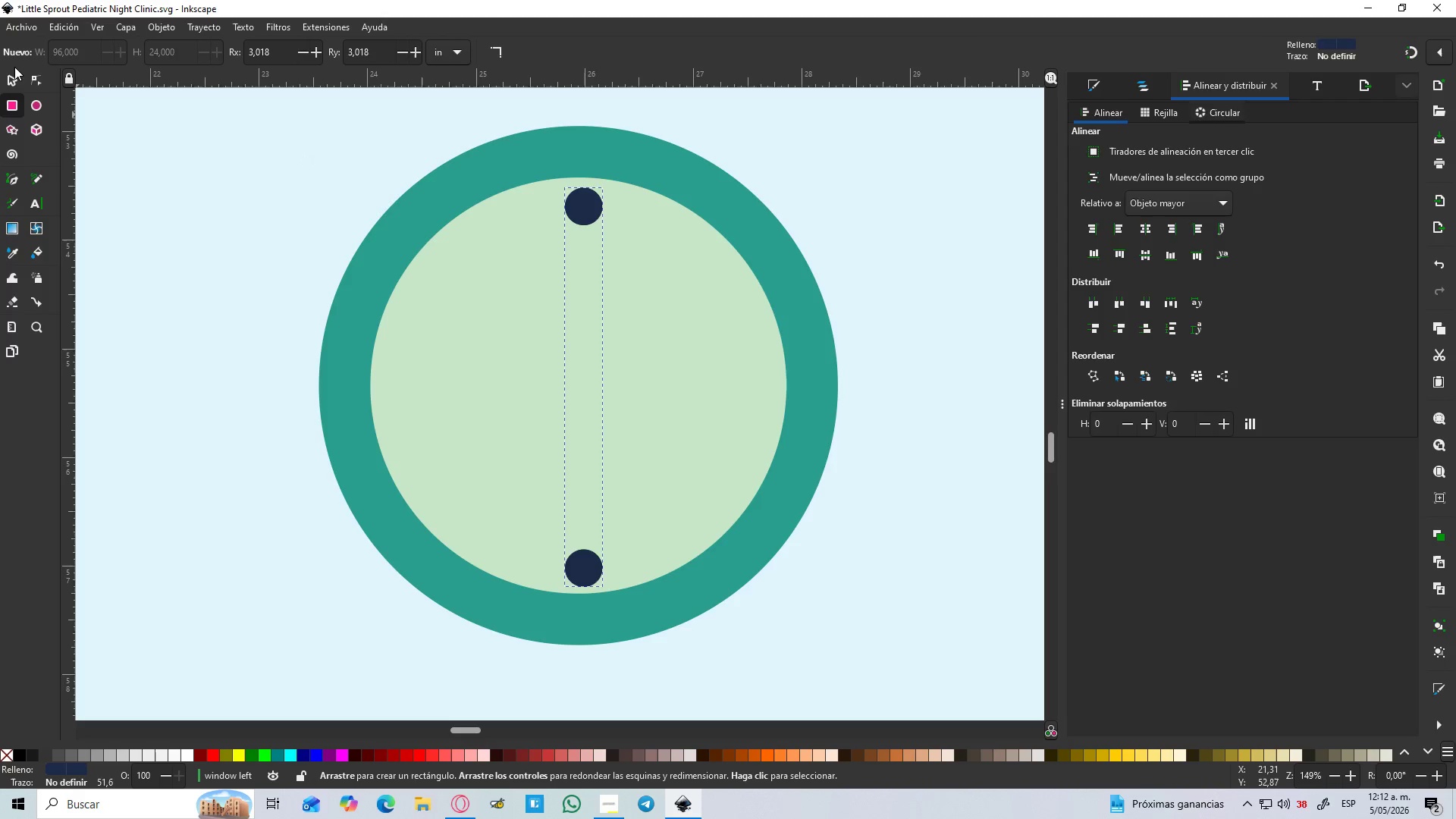 
double_click([13, 80])
 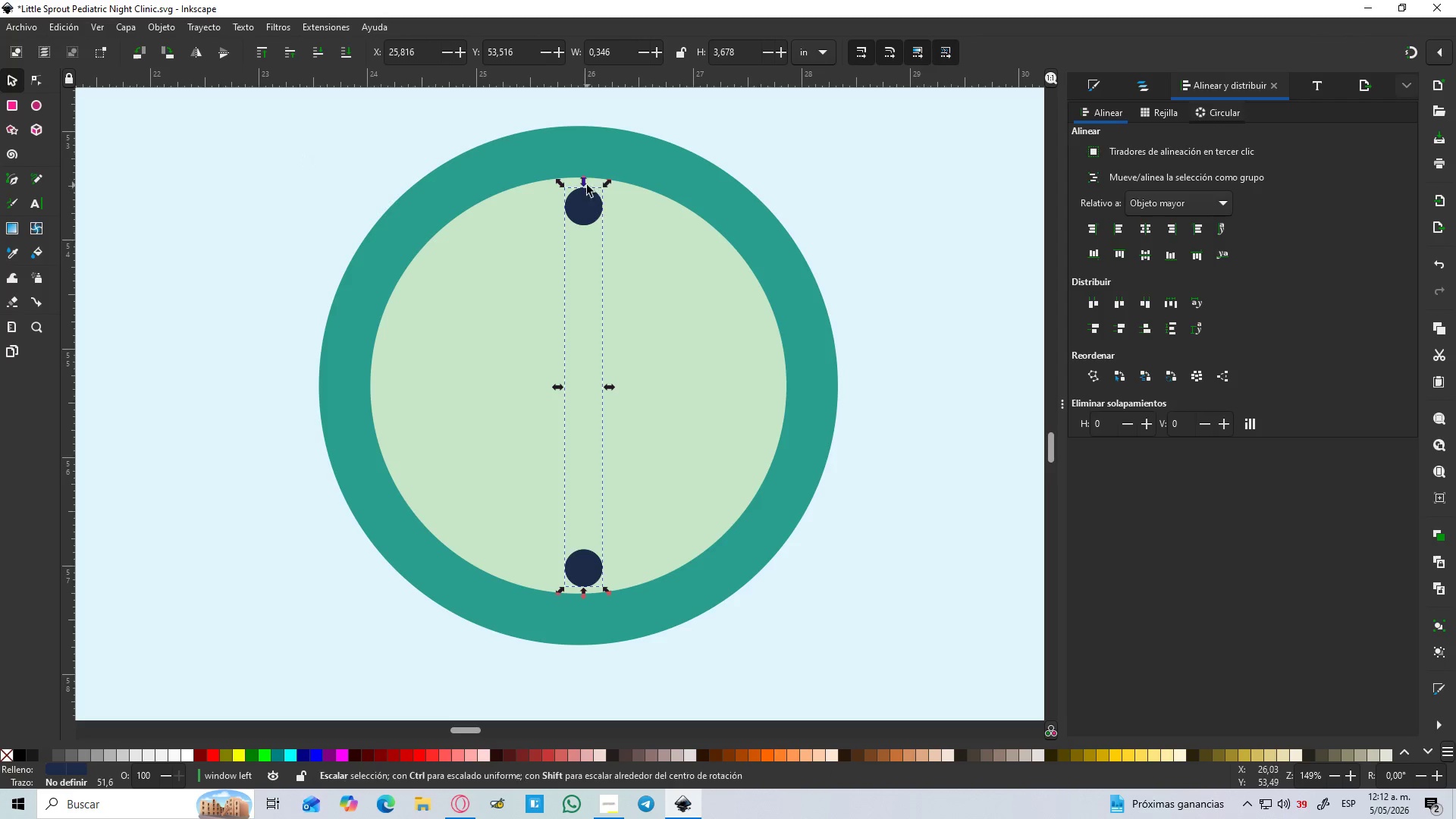 
left_click([589, 198])
 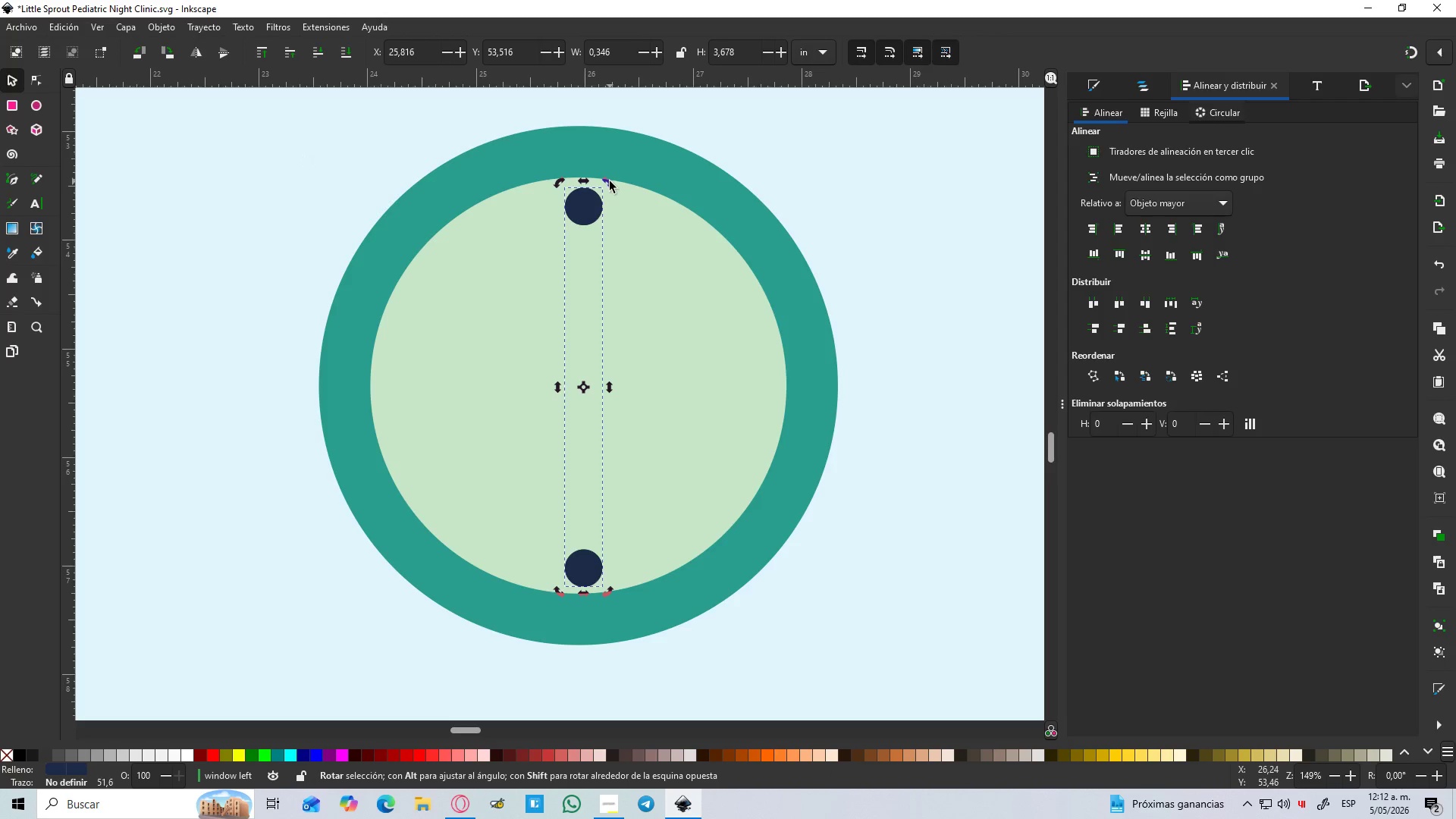 
left_click_drag(start_coordinate=[610, 181], to_coordinate=[816, 393])
 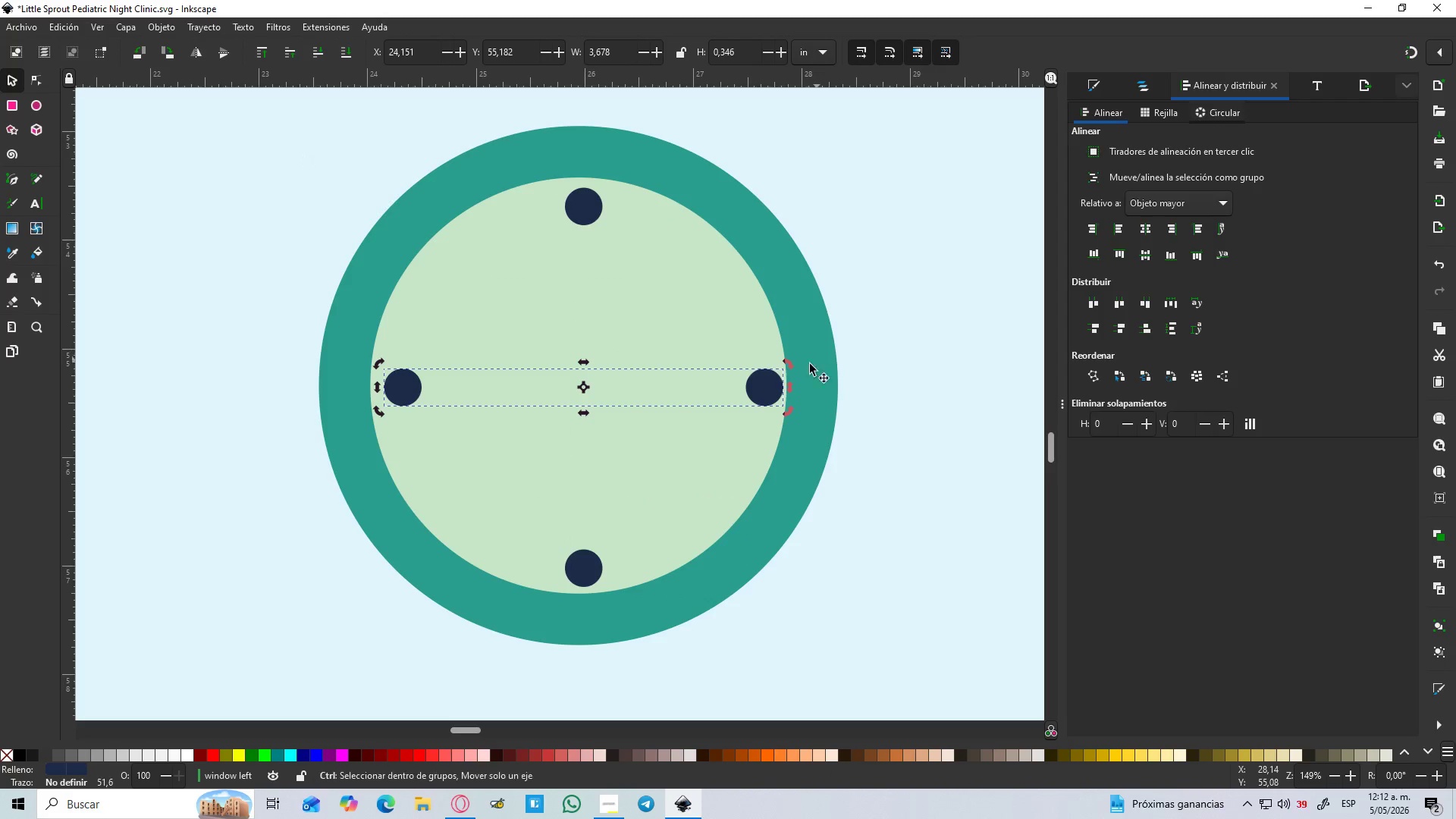 
hold_key(key=ShiftLeft, duration=0.62)
 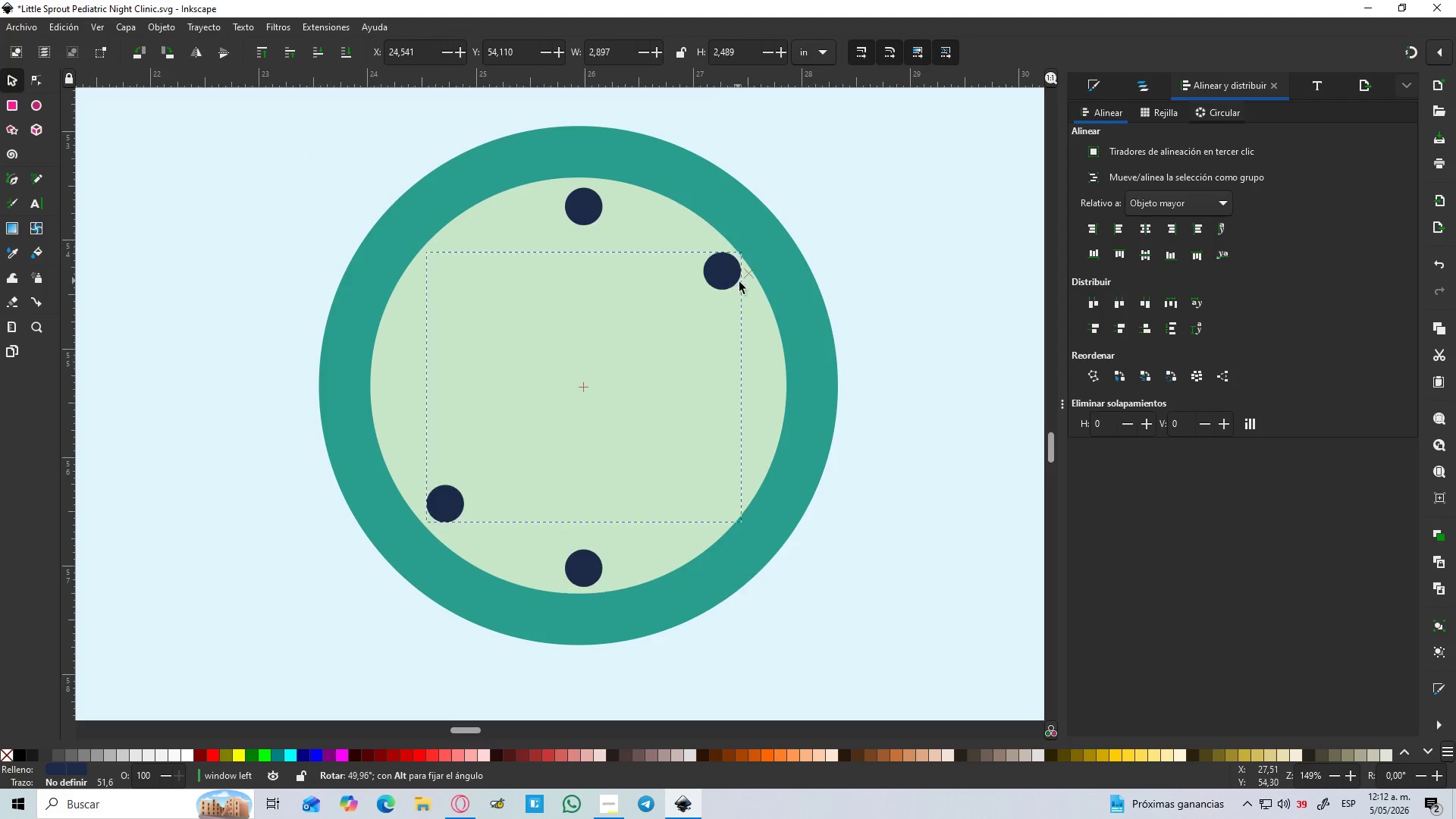 
hold_key(key=ControlLeft, duration=1.52)
 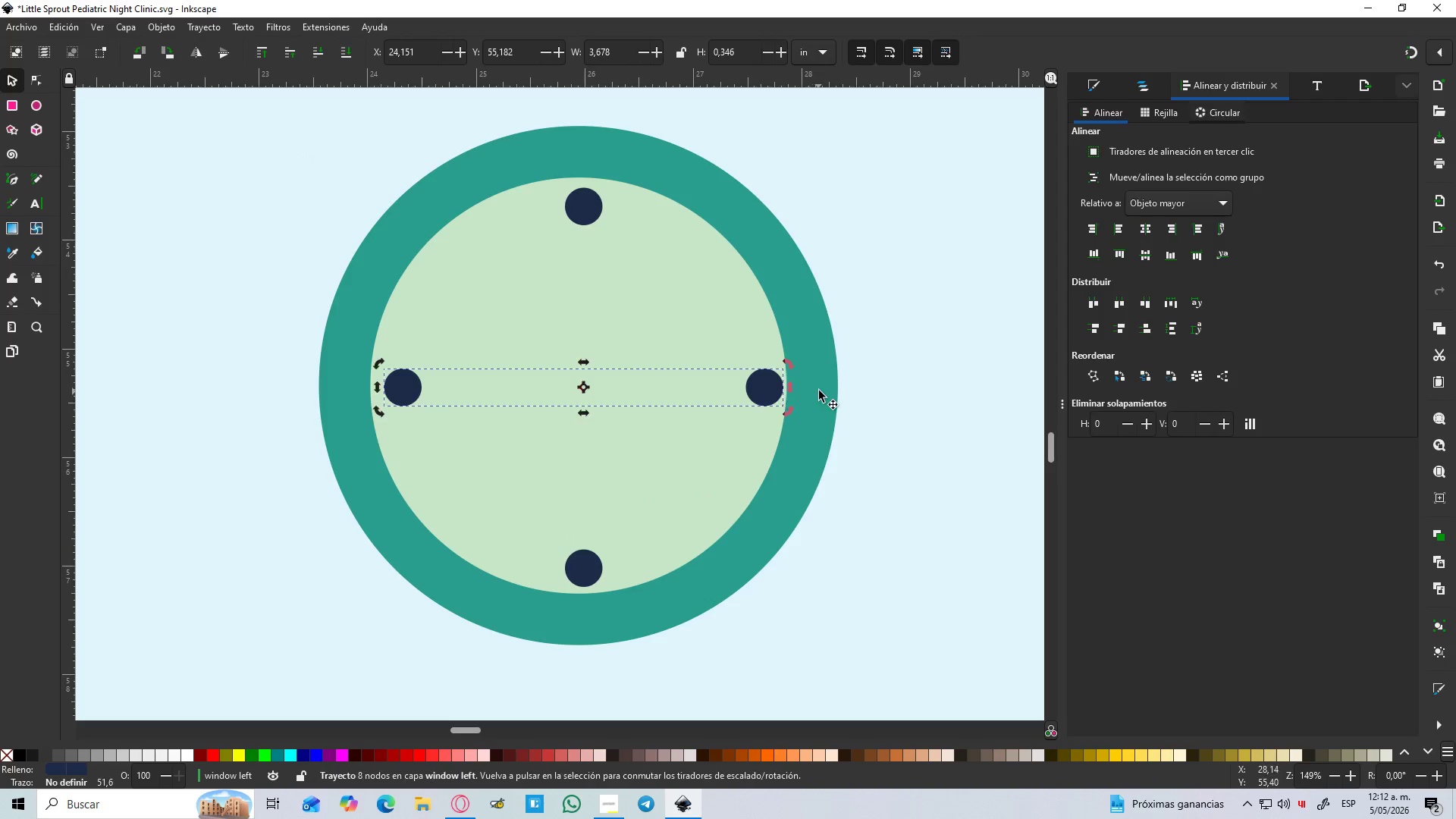 
key(Control+ControlLeft)
 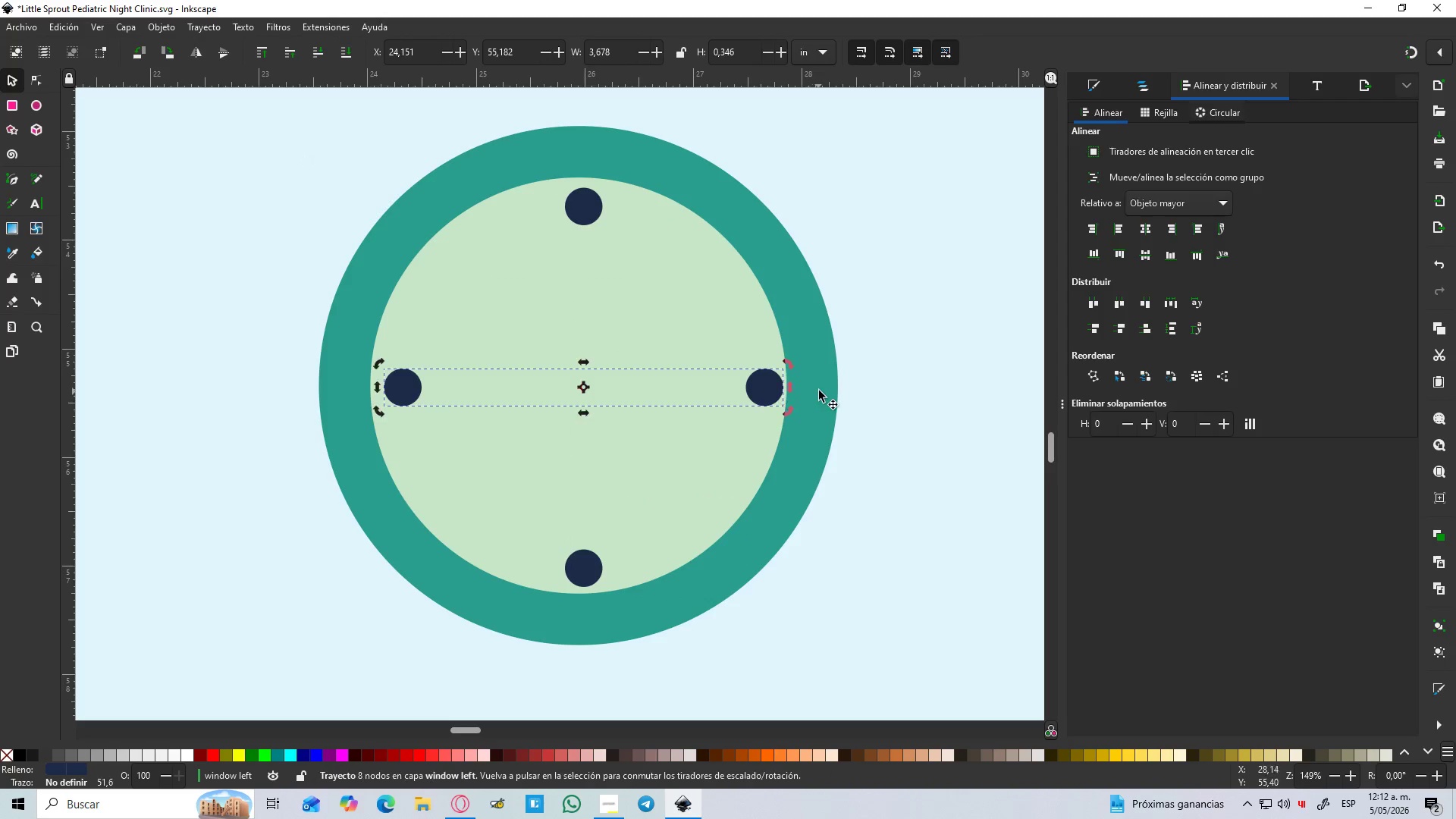 
key(Control+ControlLeft)
 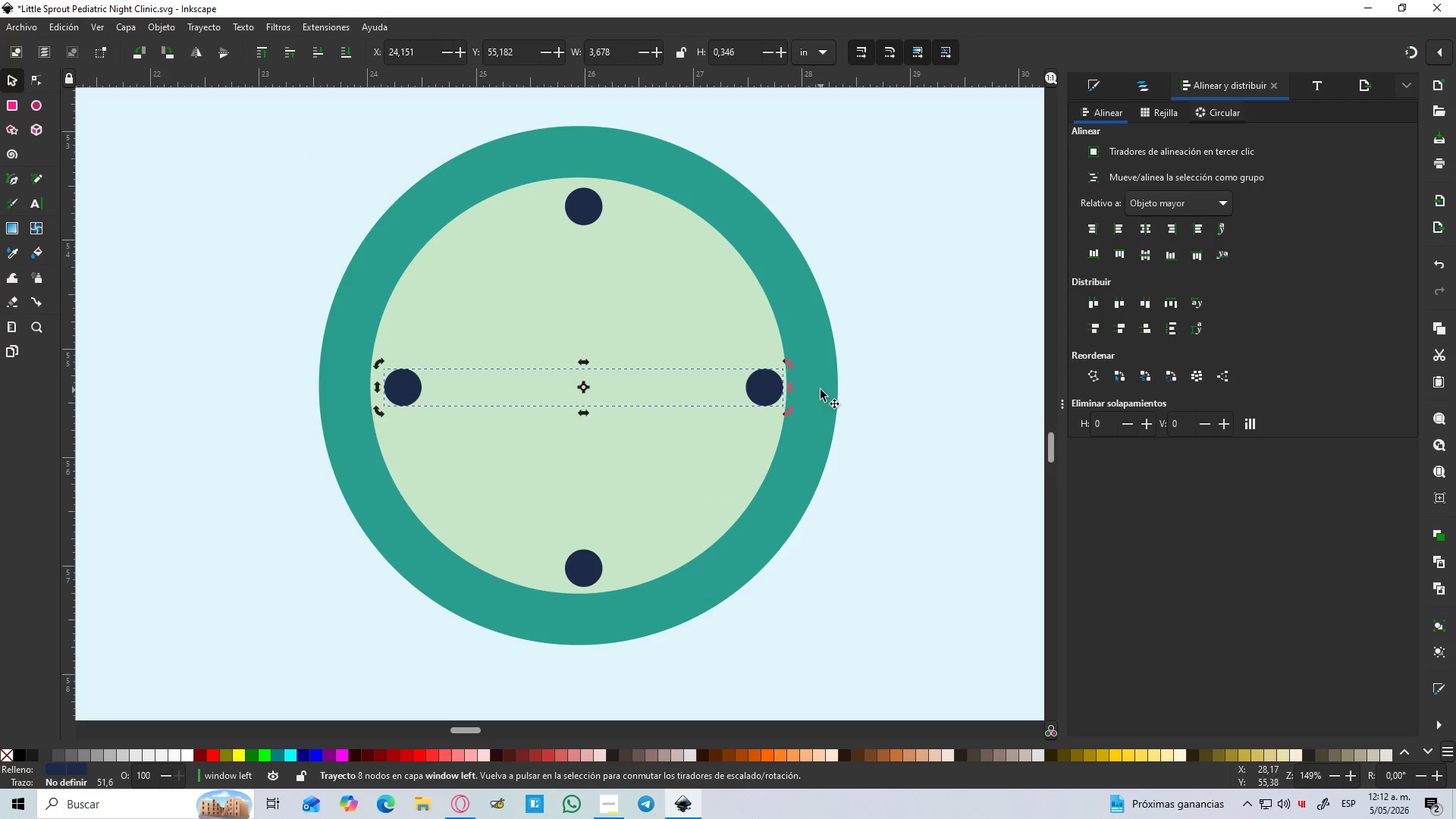 
key(Control+ControlLeft)
 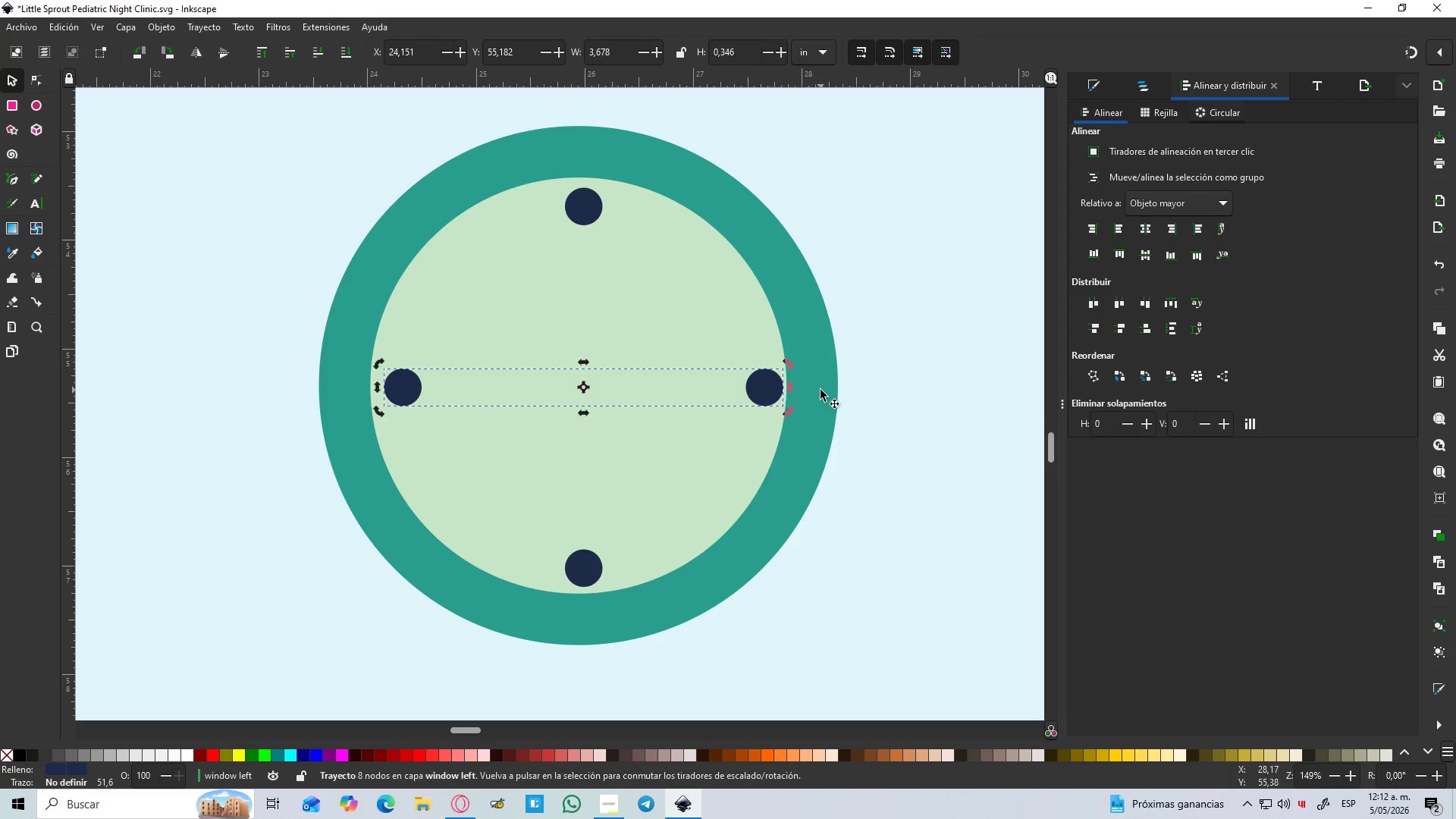 
key(Control+ControlLeft)
 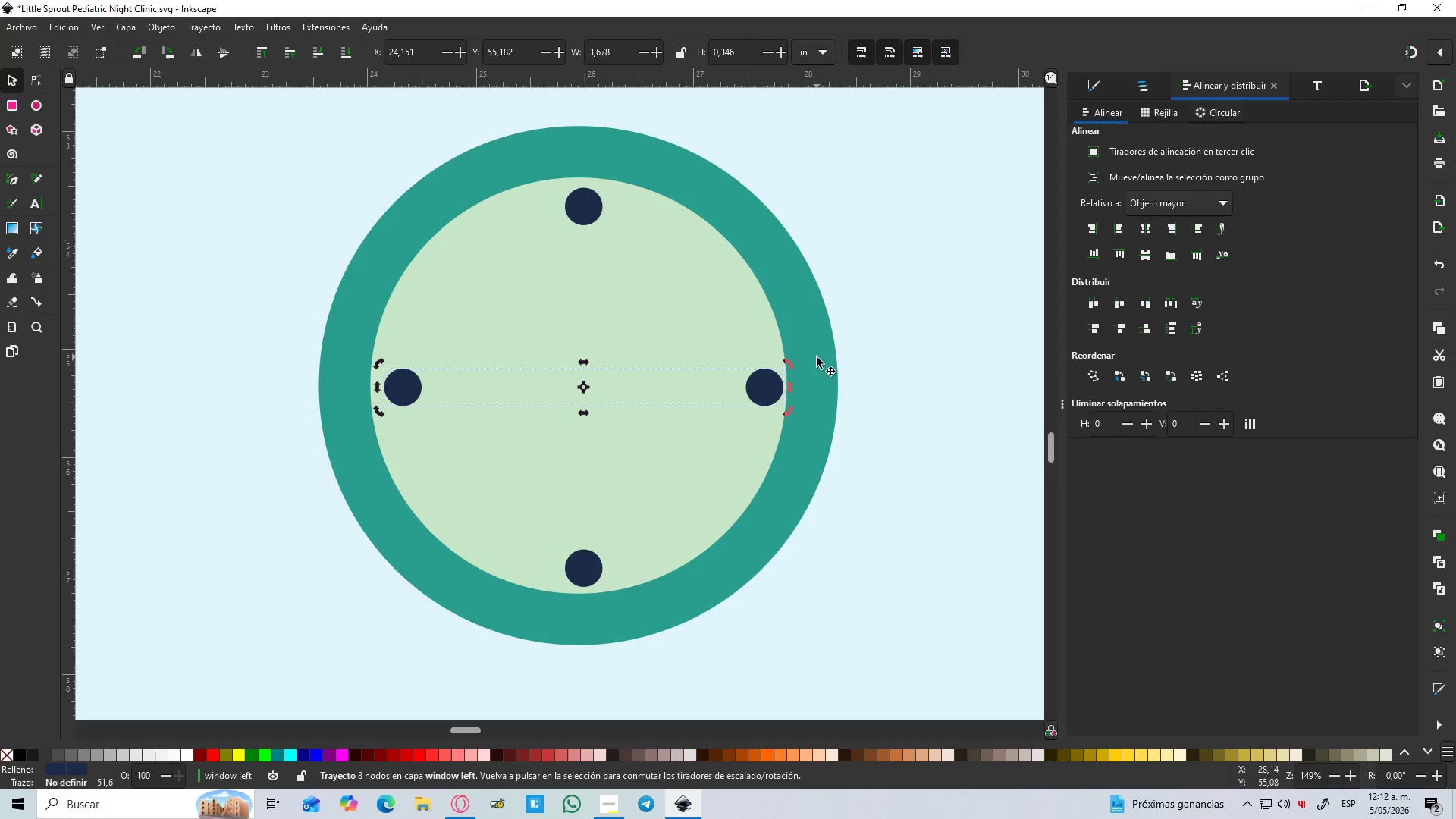 
key(Control+D)
 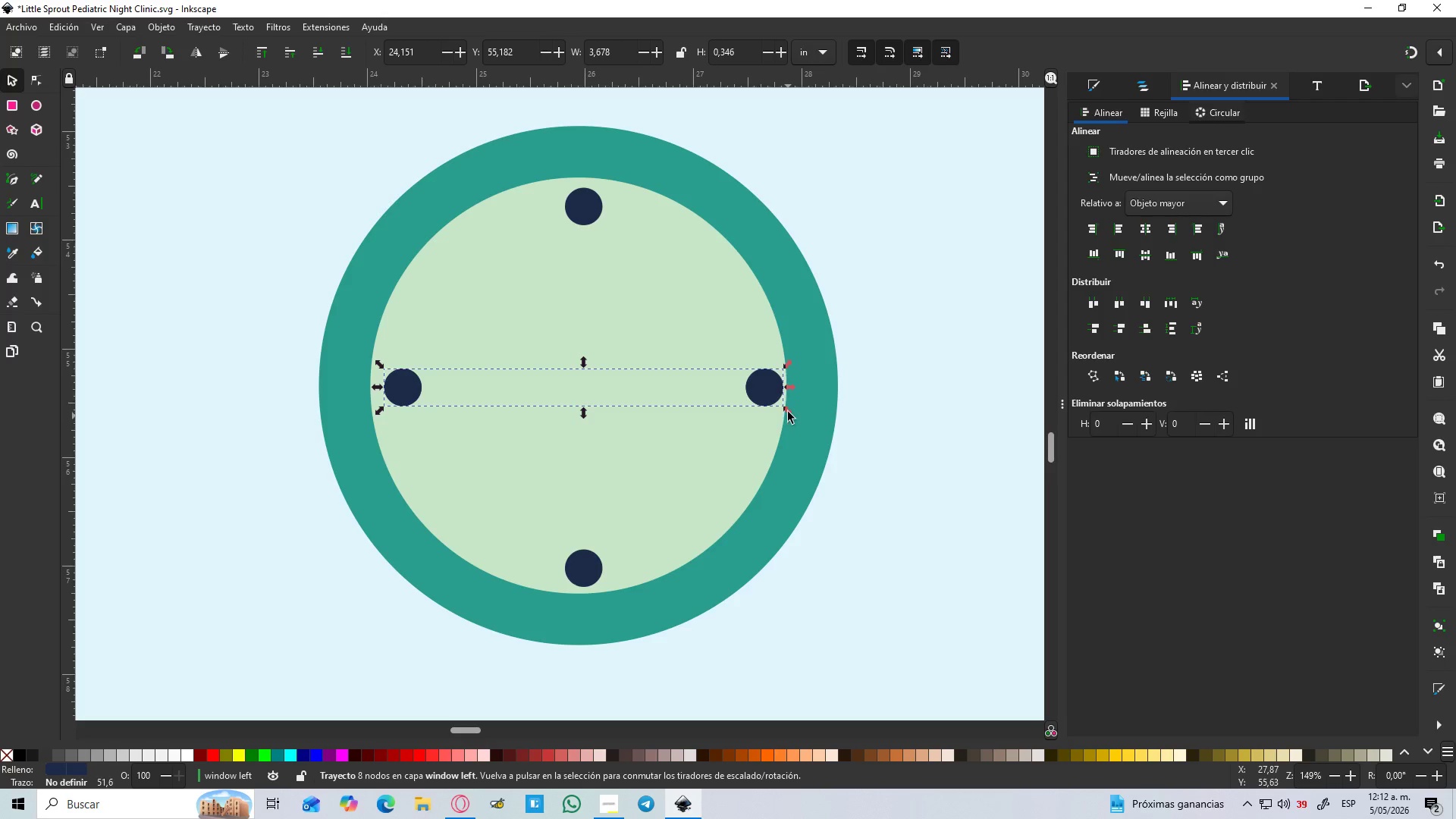 
left_click([764, 393])
 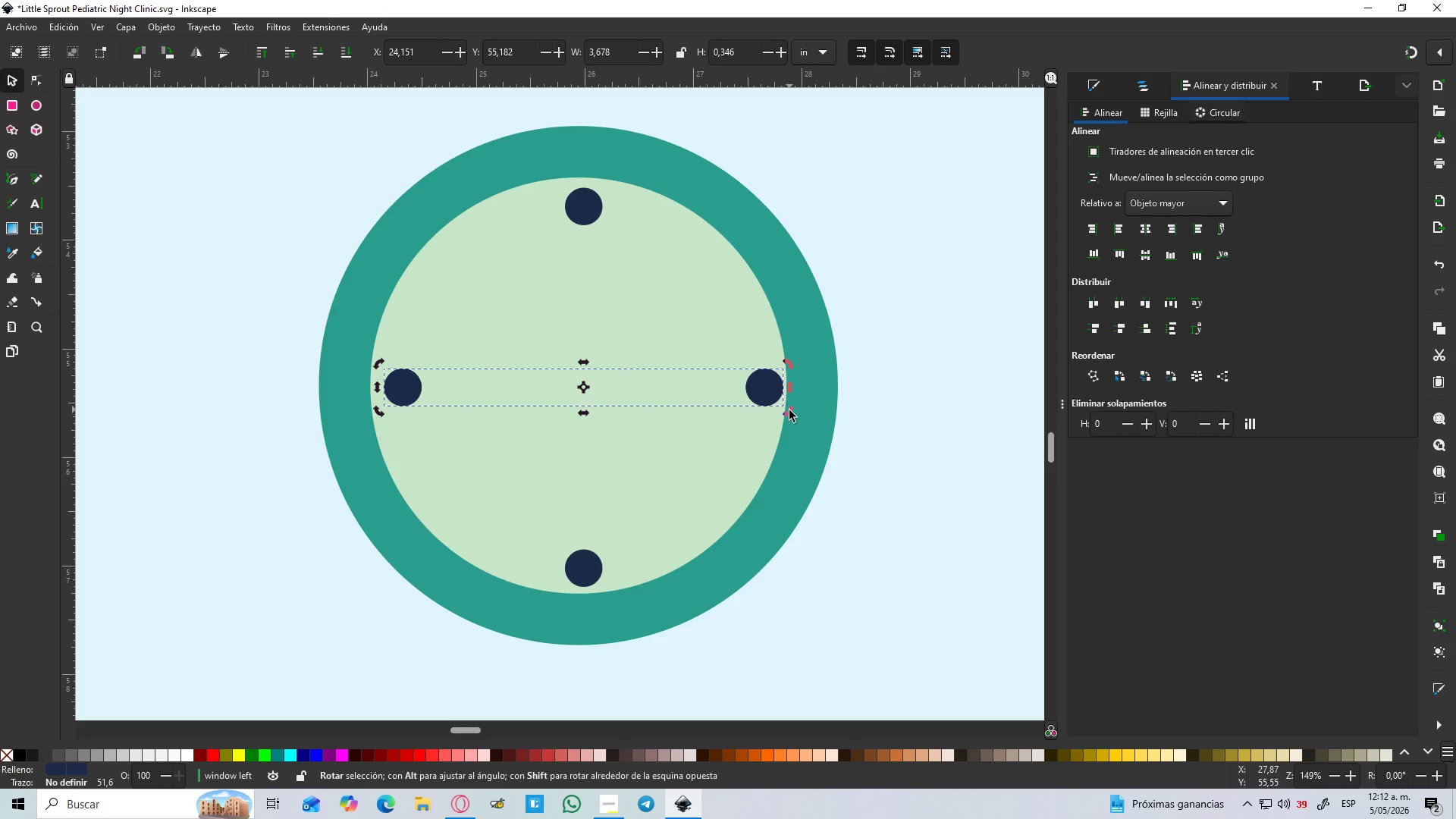 
left_click_drag(start_coordinate=[789, 414], to_coordinate=[719, 548])
 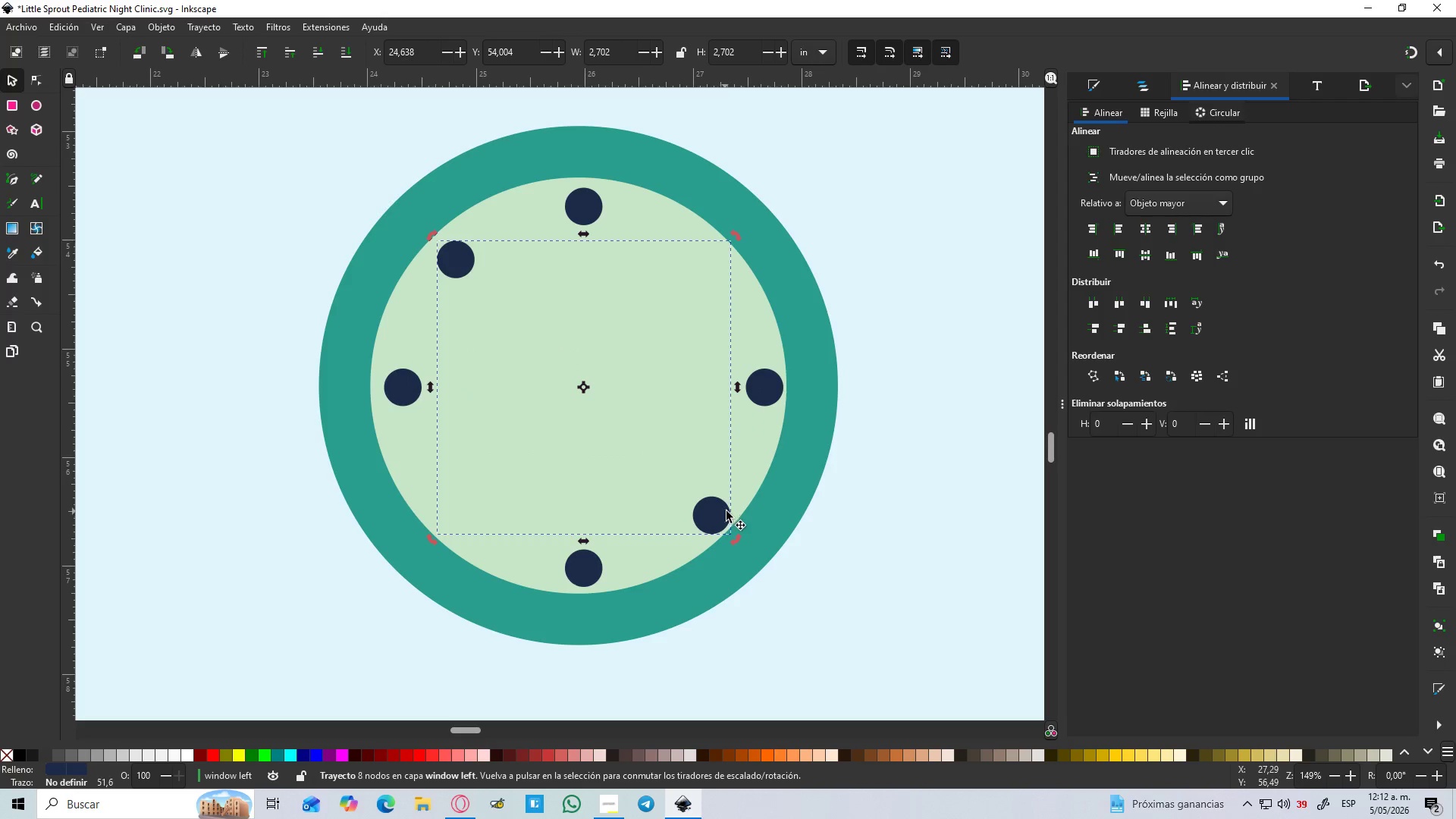 
hold_key(key=ControlLeft, duration=1.5)
 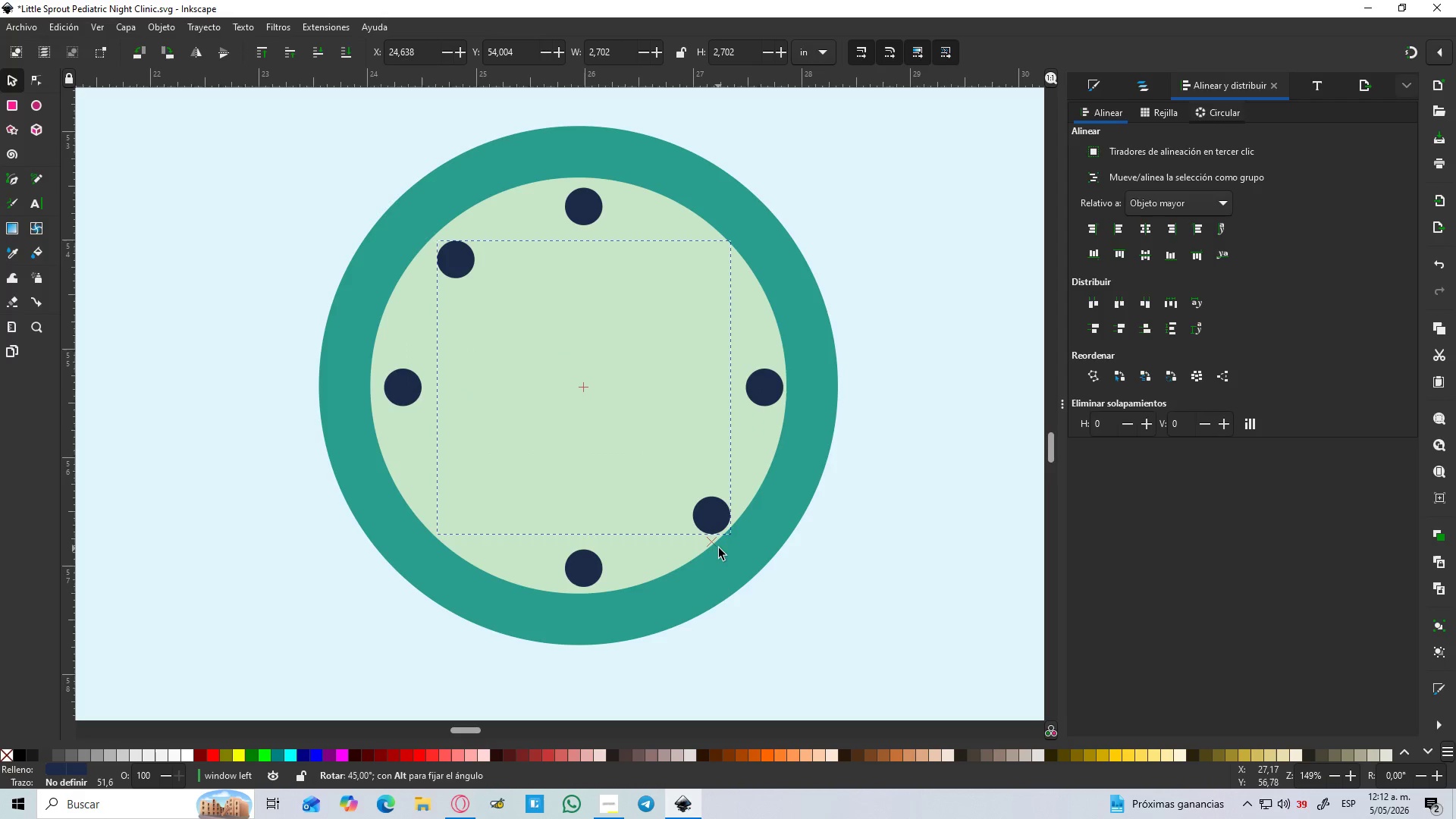 
key(Control+ControlLeft)
 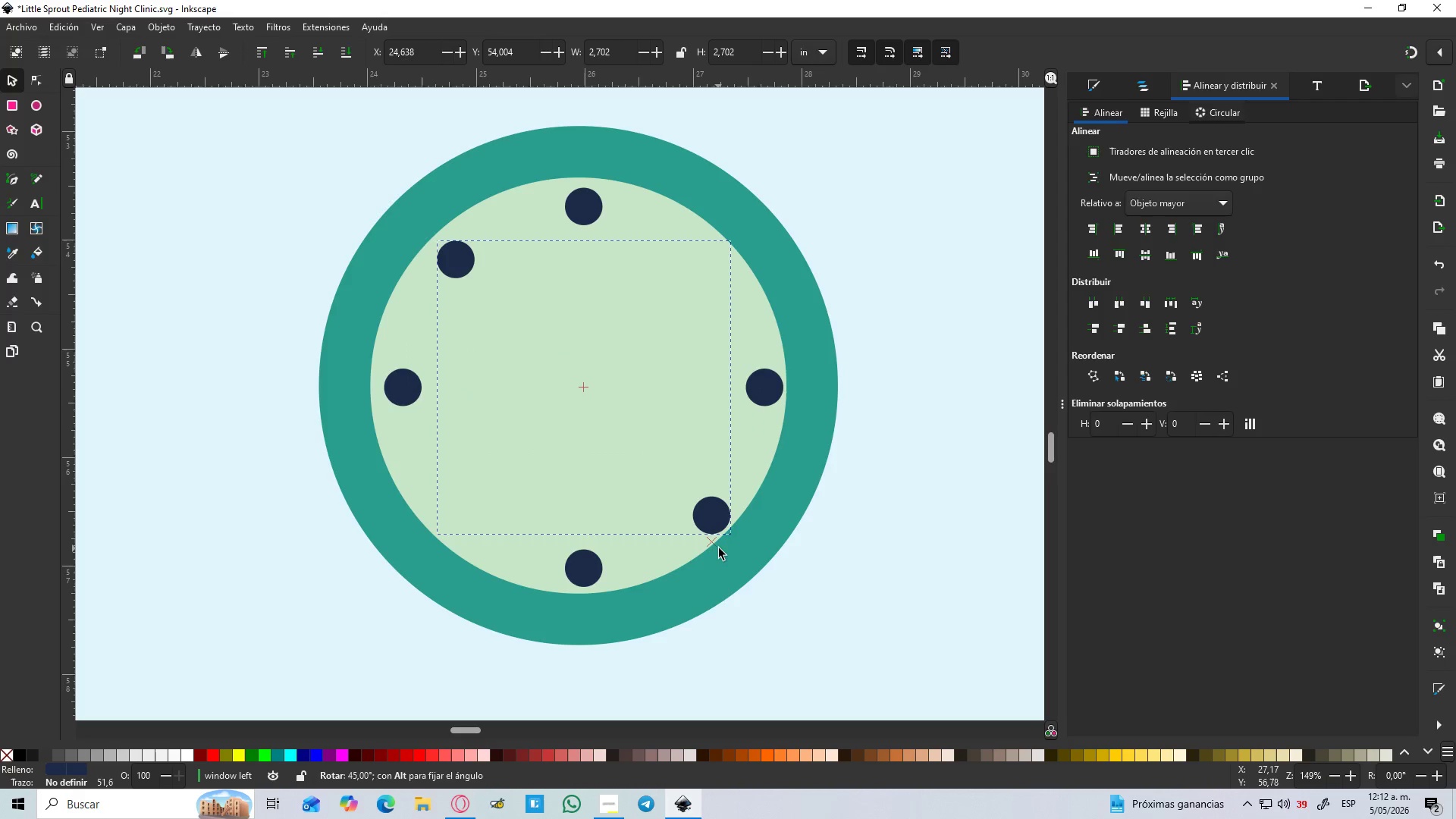 
key(Control+ControlLeft)
 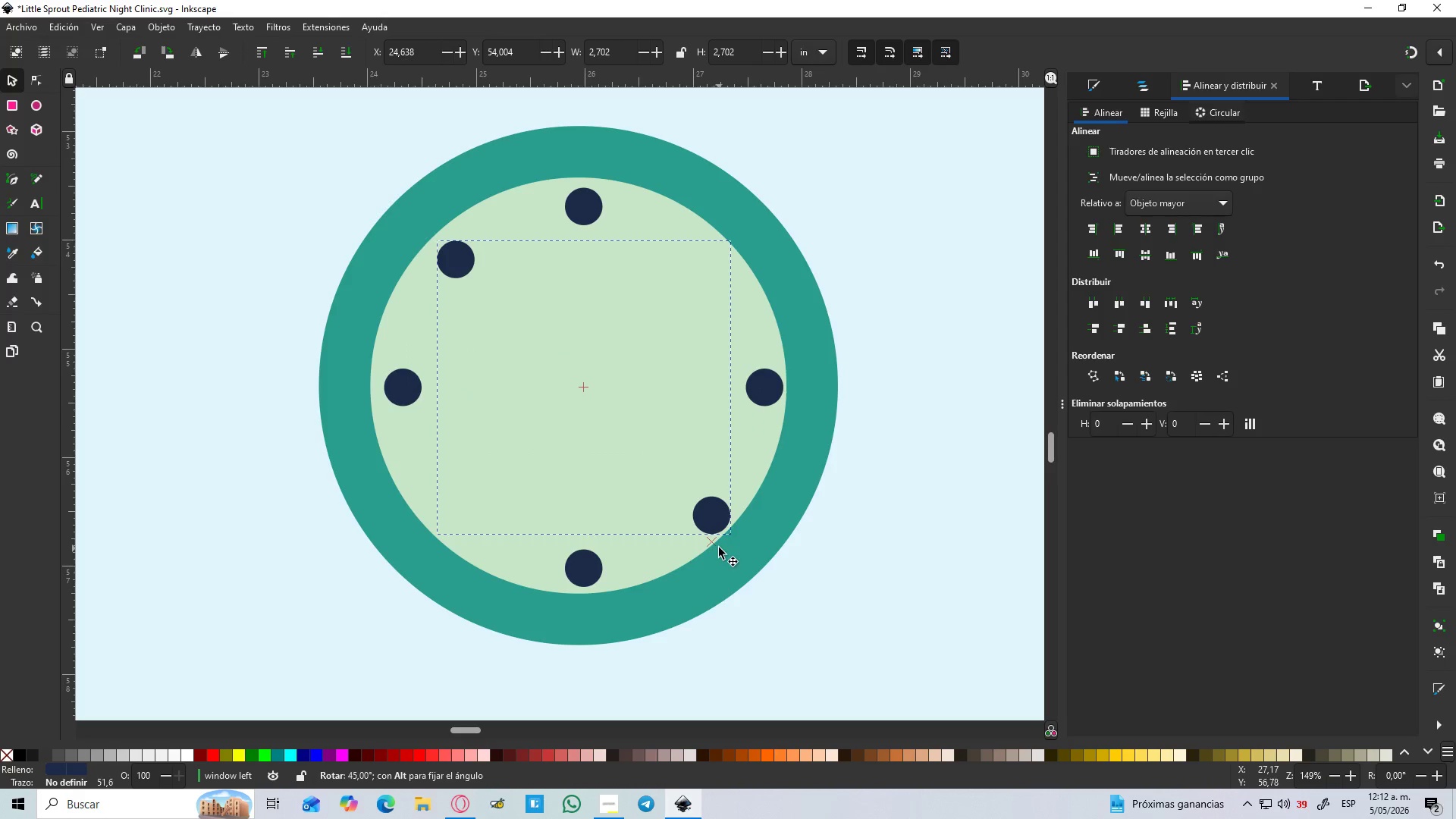 
key(Control+ControlLeft)
 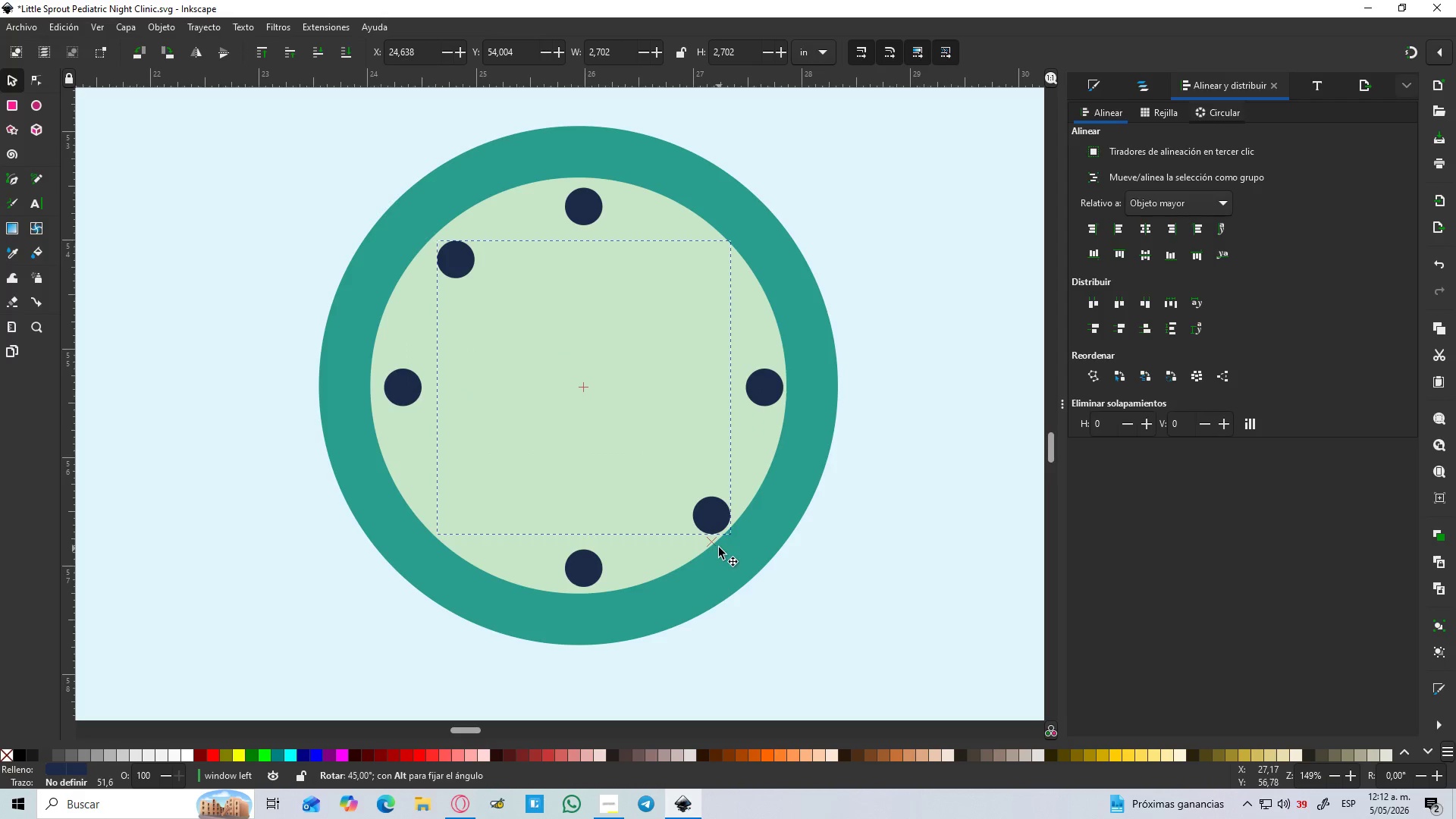 
key(Control+ControlLeft)
 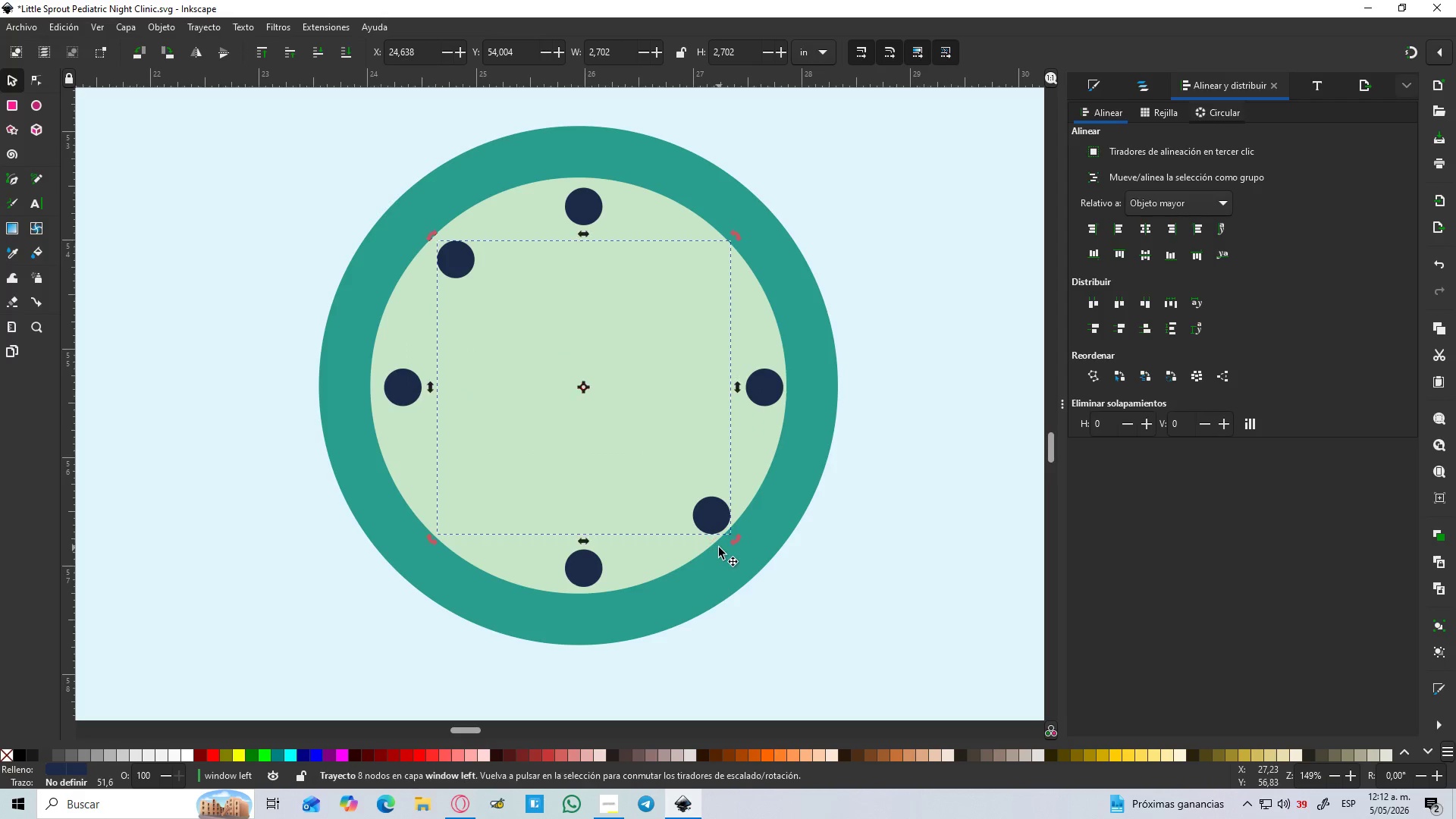 
key(Control+ControlLeft)
 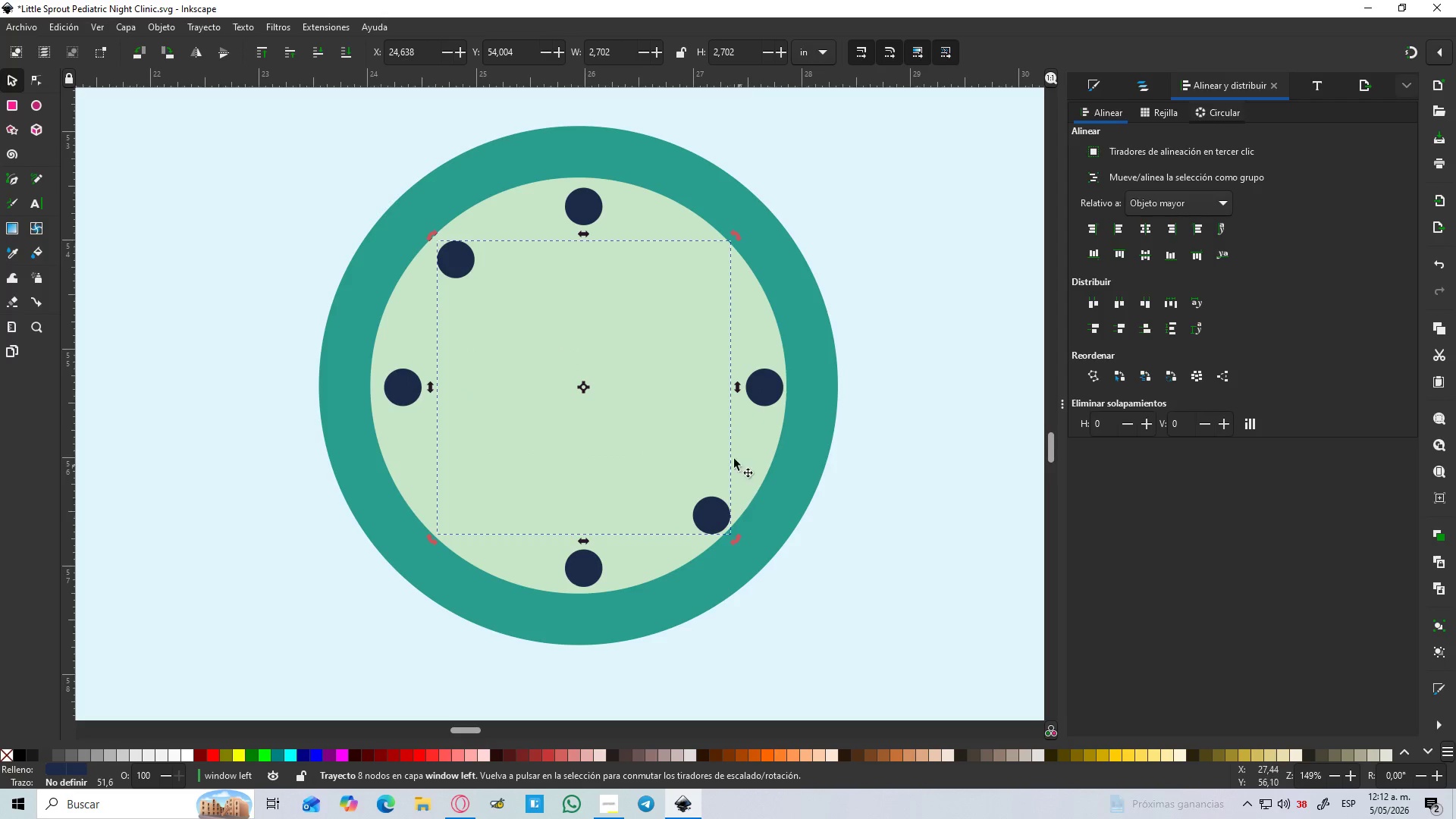 
key(Control+D)
 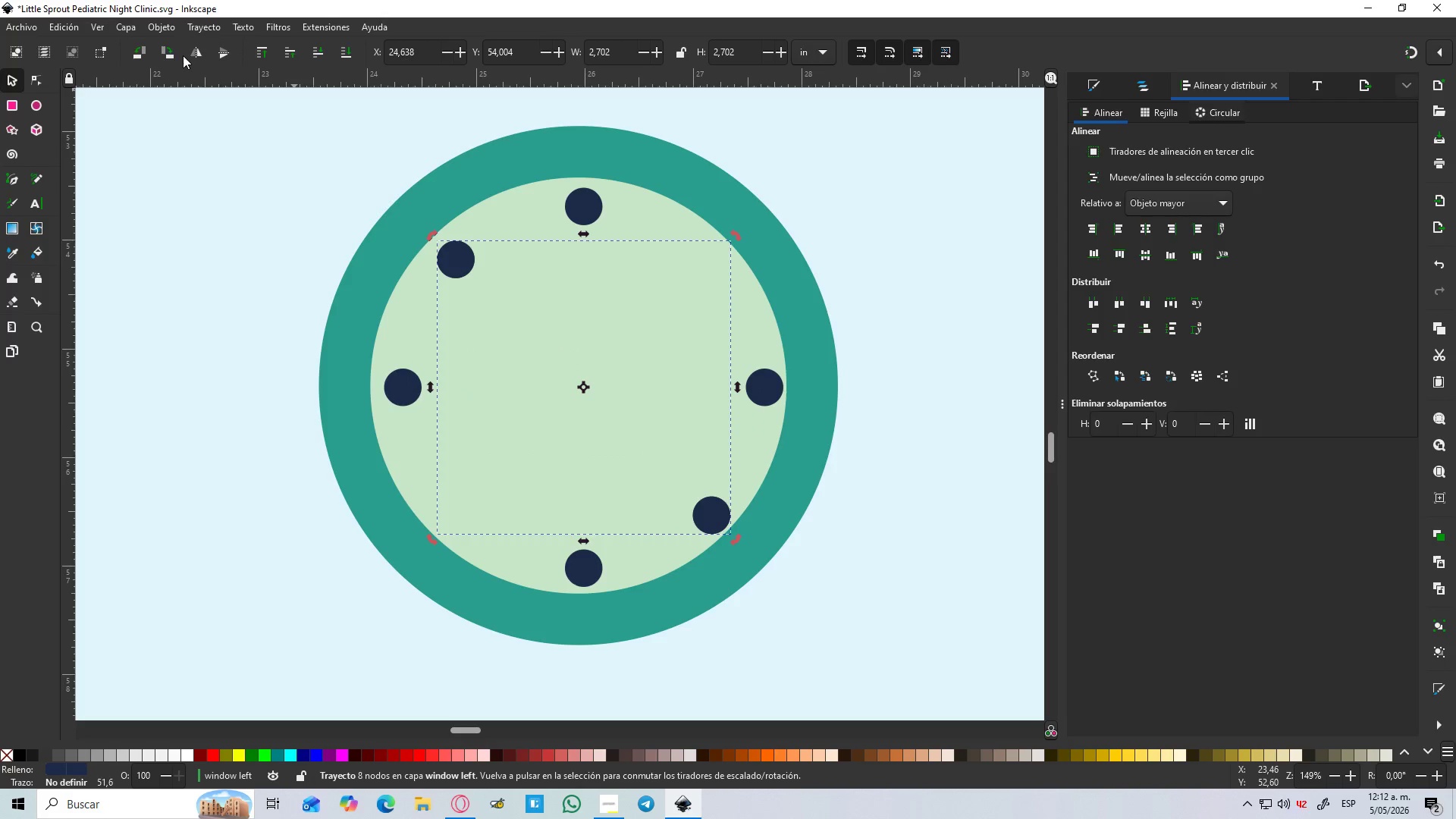 
left_click([192, 56])
 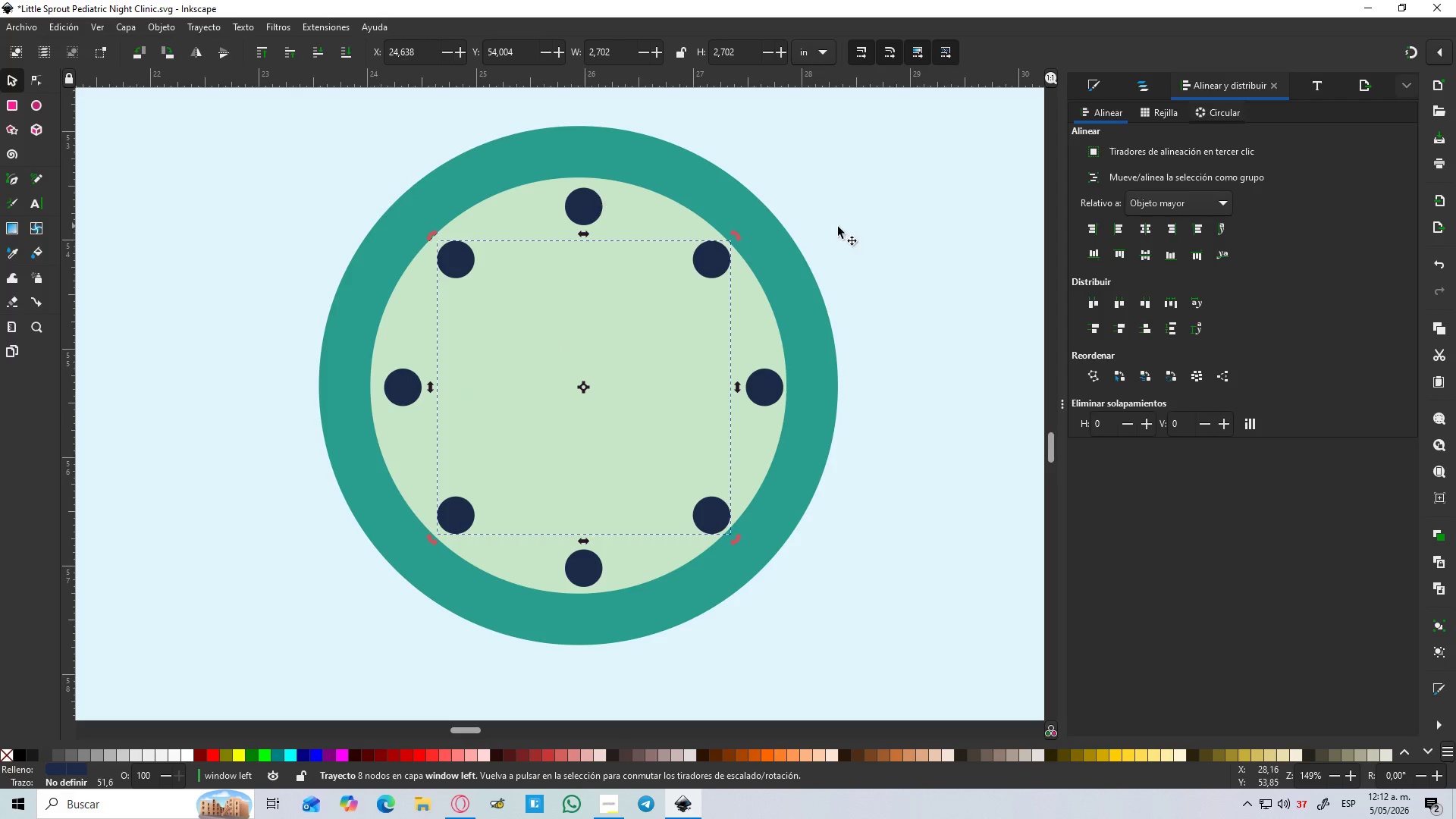 
left_click([862, 225])
 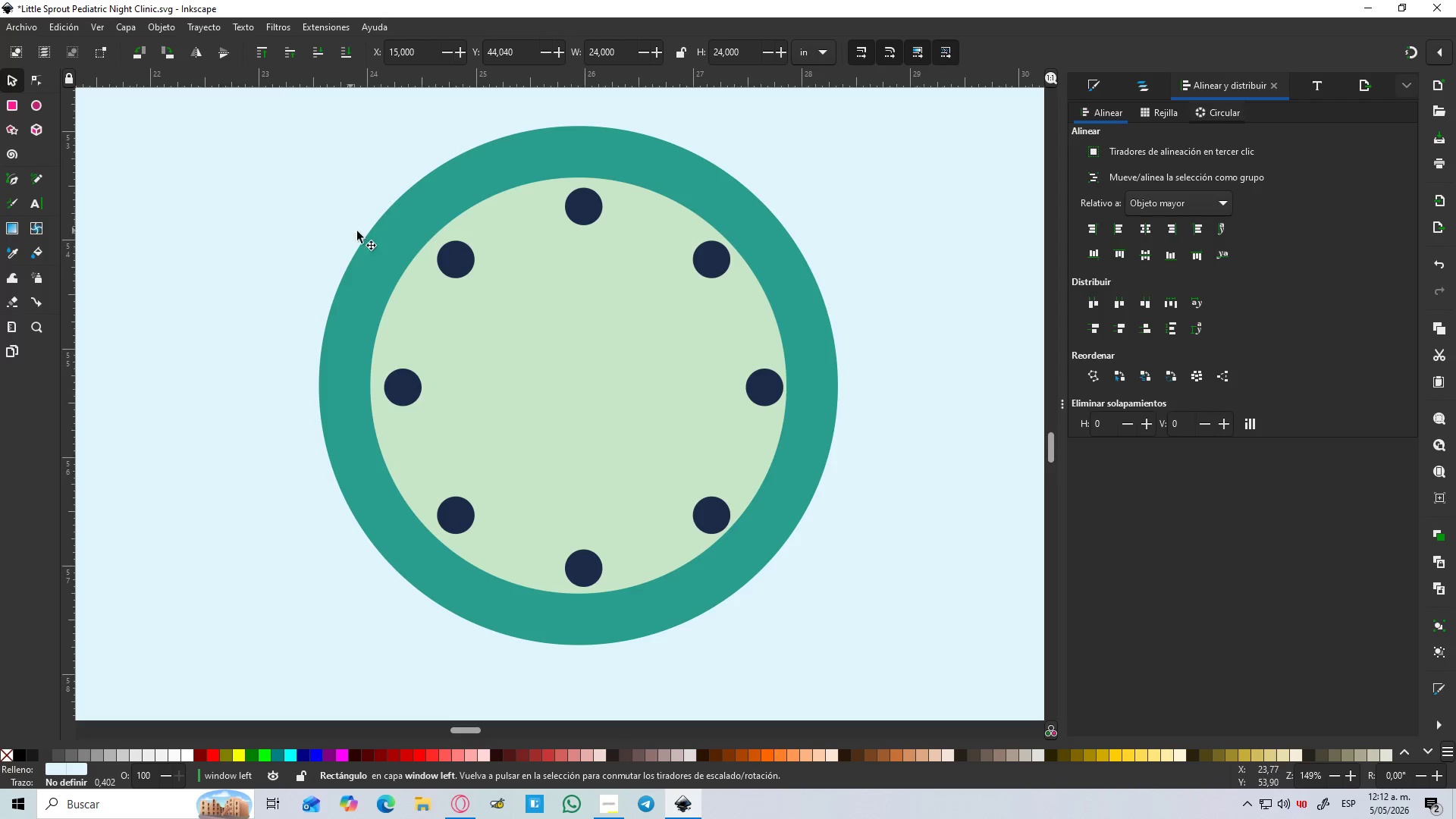 
left_click([465, 269])
 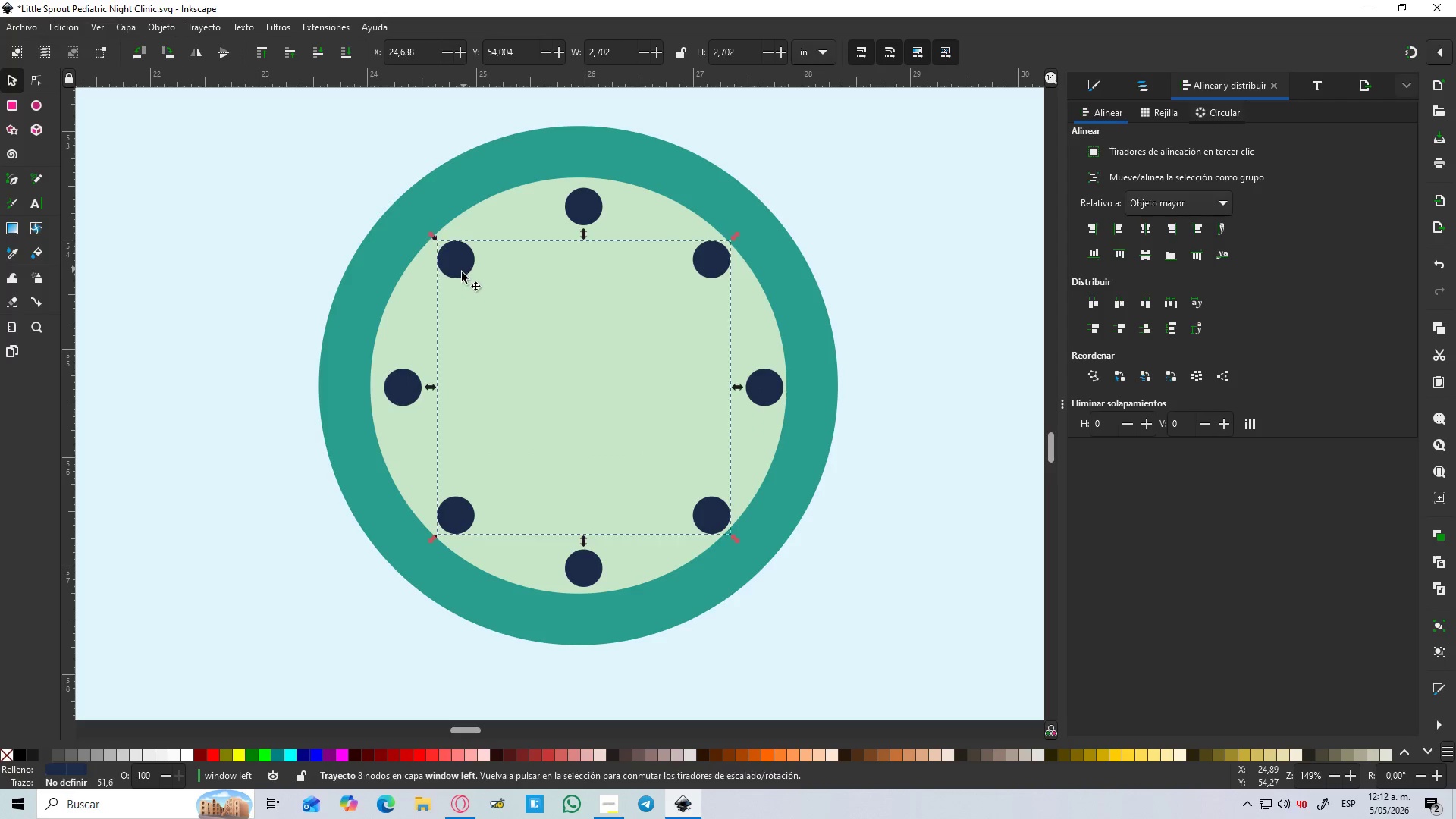 
hold_key(key=ShiftLeft, duration=1.5)
left_click([407, 378])
 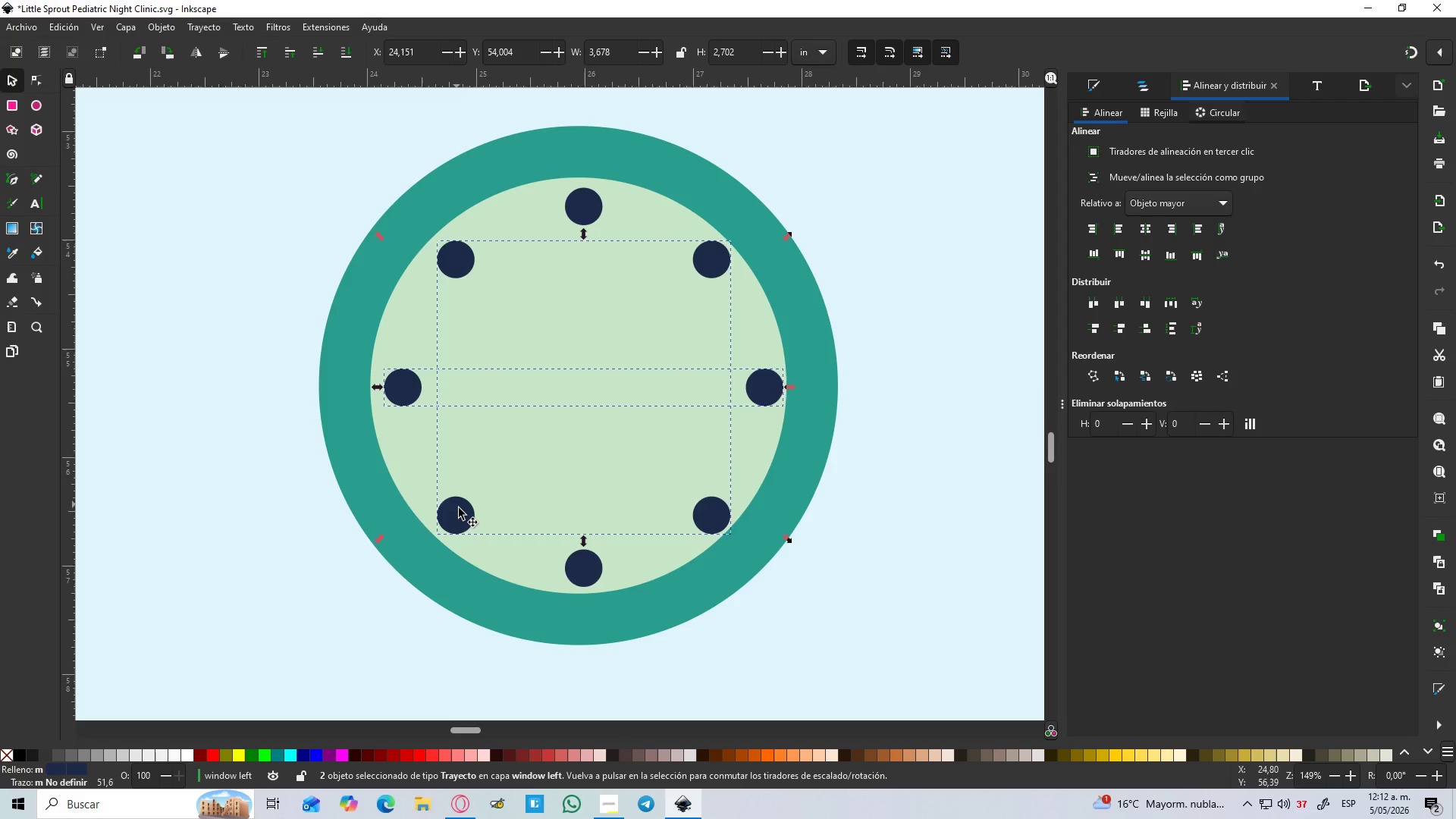 
hold_key(key=ShiftLeft, duration=1.51)
 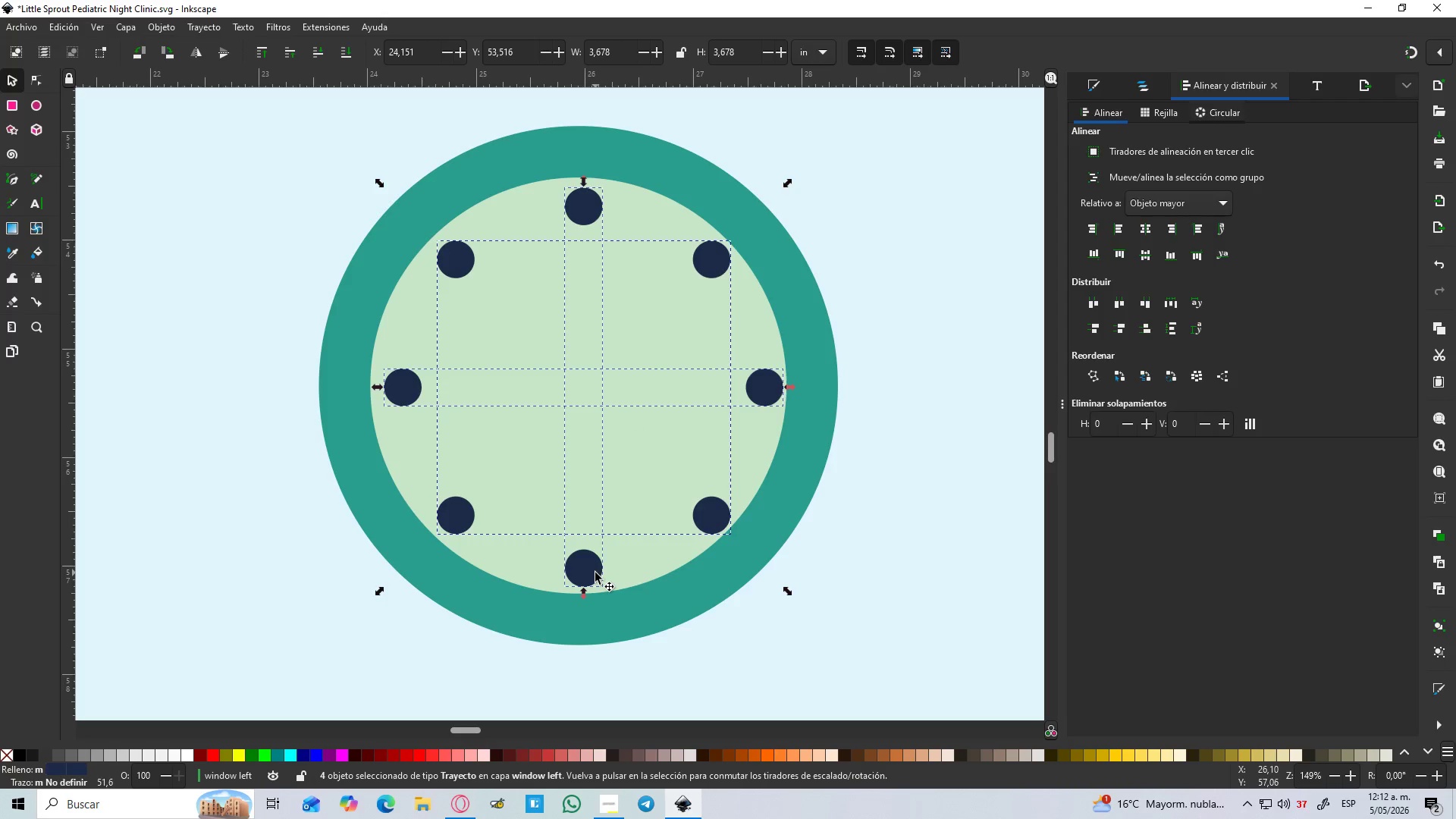 
hold_key(key=ShiftLeft, duration=0.77)
left_click([596, 573])
 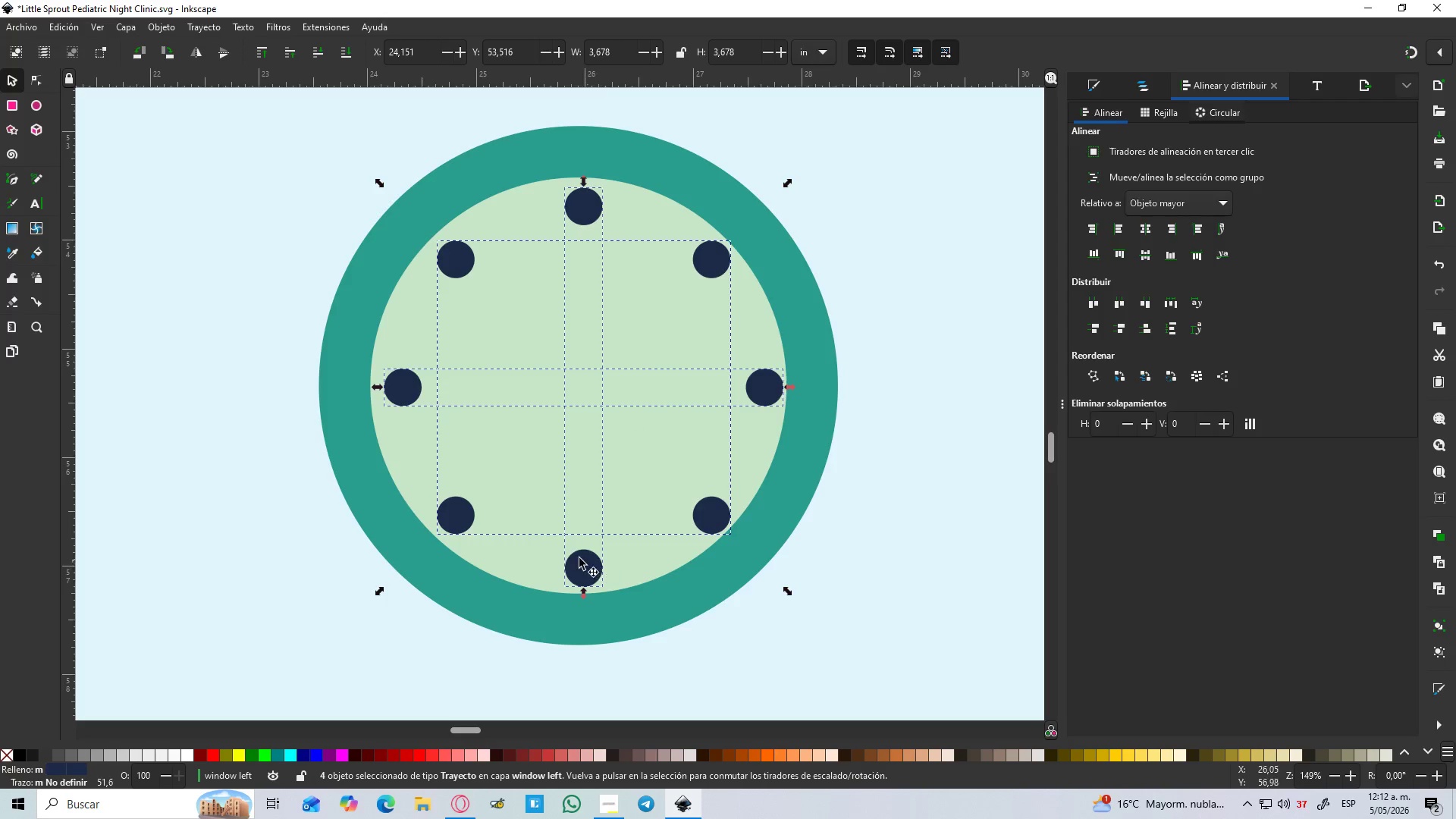 
key(Control+NumpadAdd)
 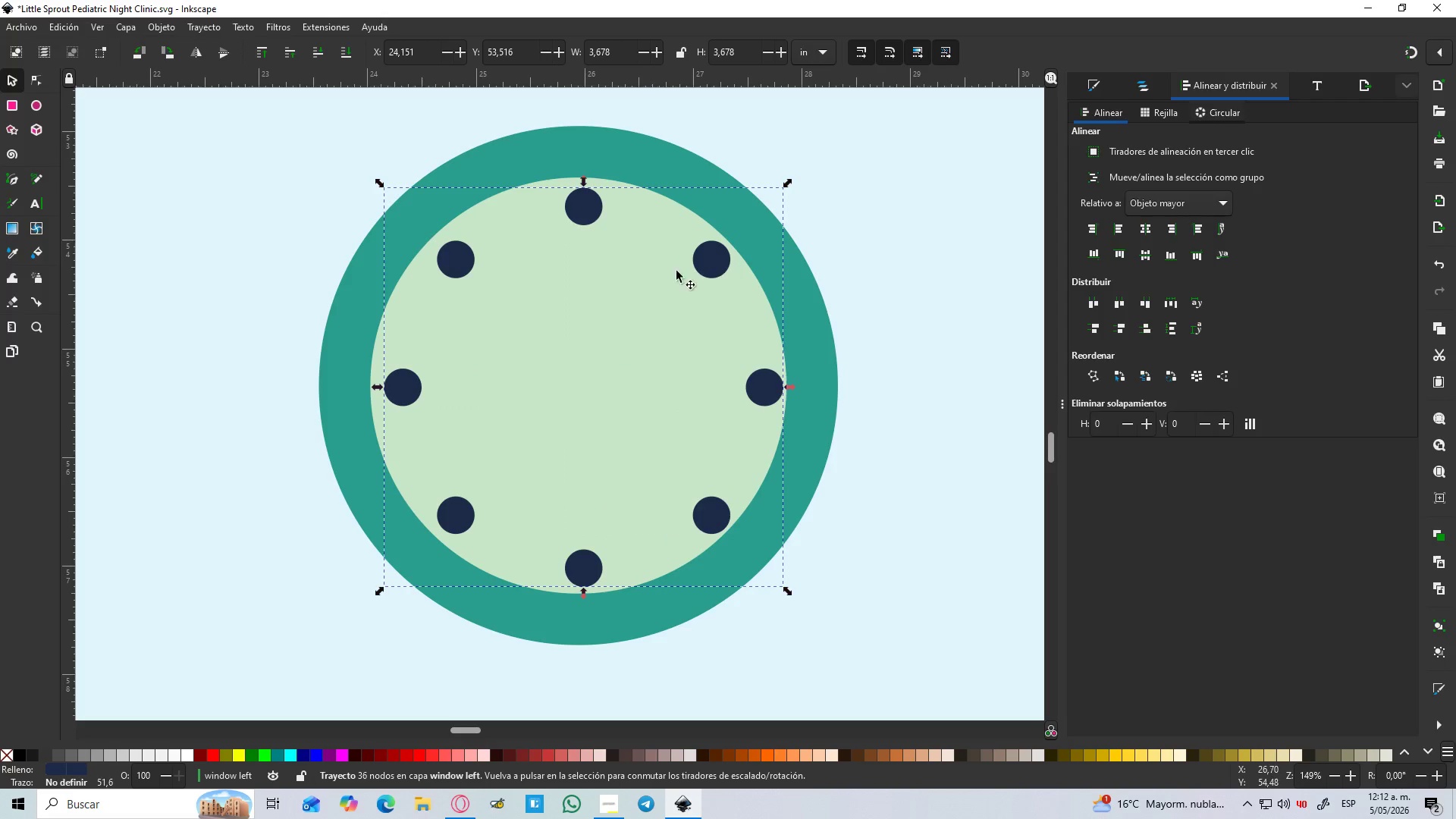 
left_click([704, 268])
 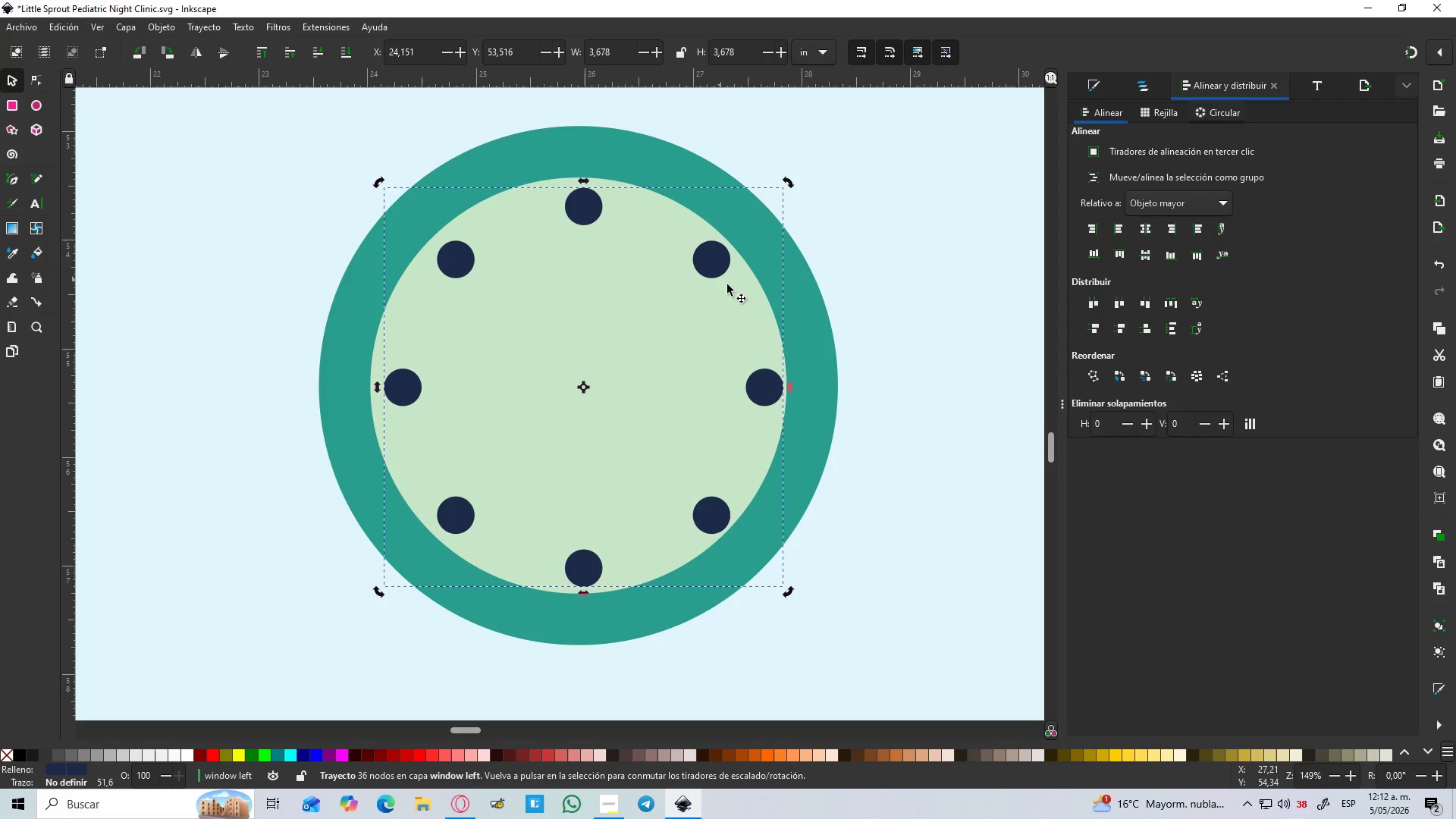 
left_click([886, 323])
 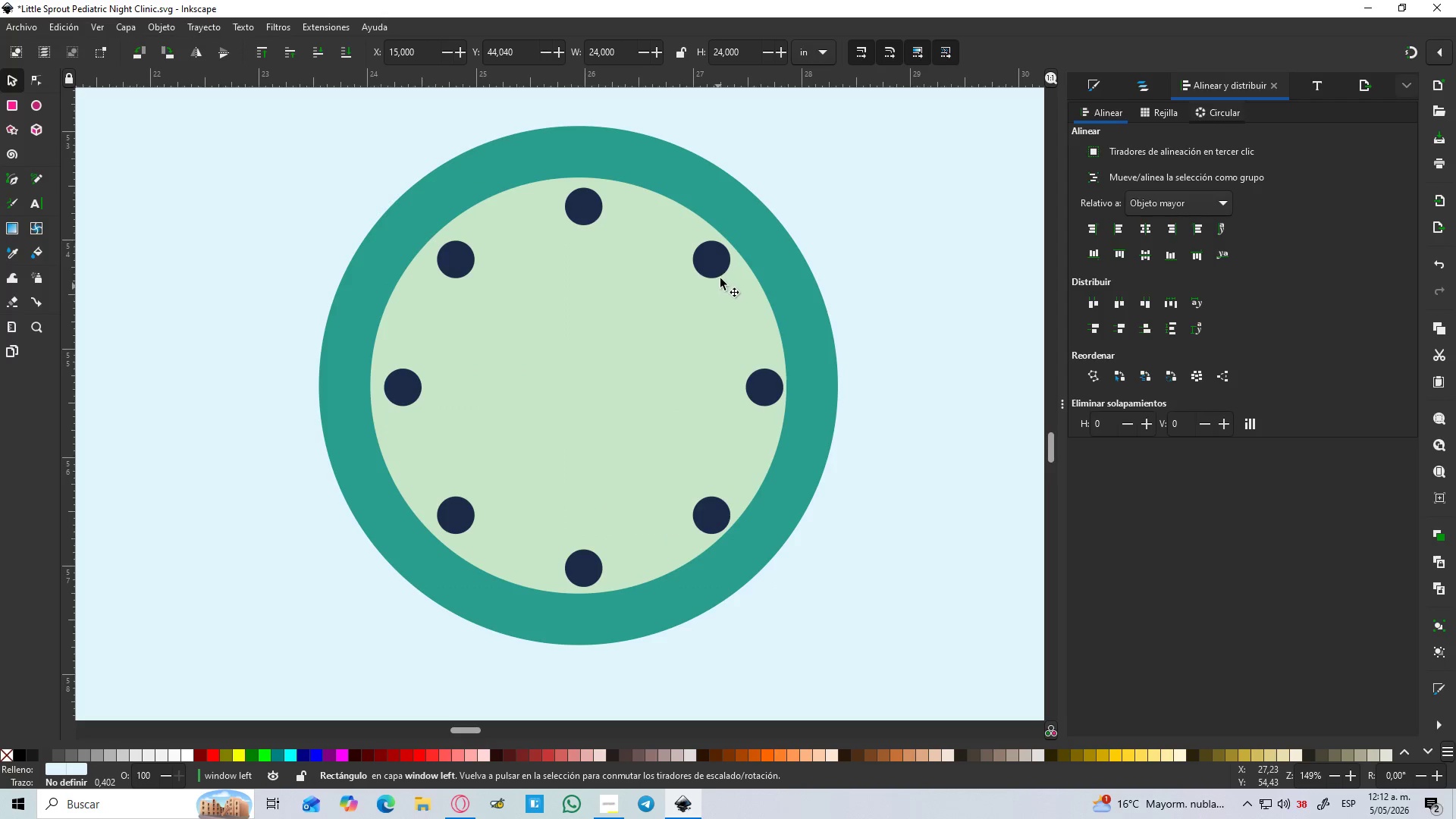 
left_click([726, 268])
 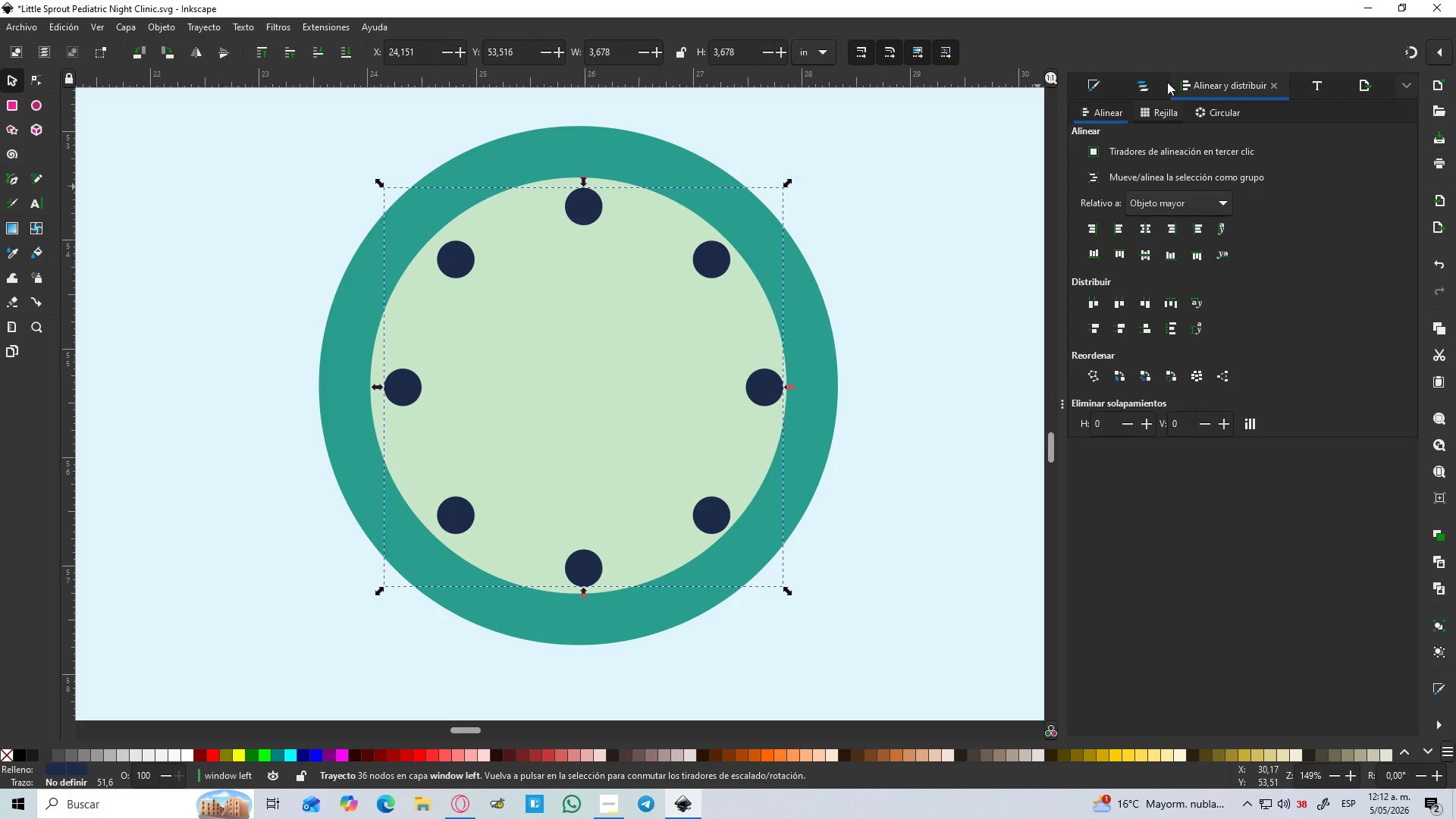 
left_click([1096, 87])
 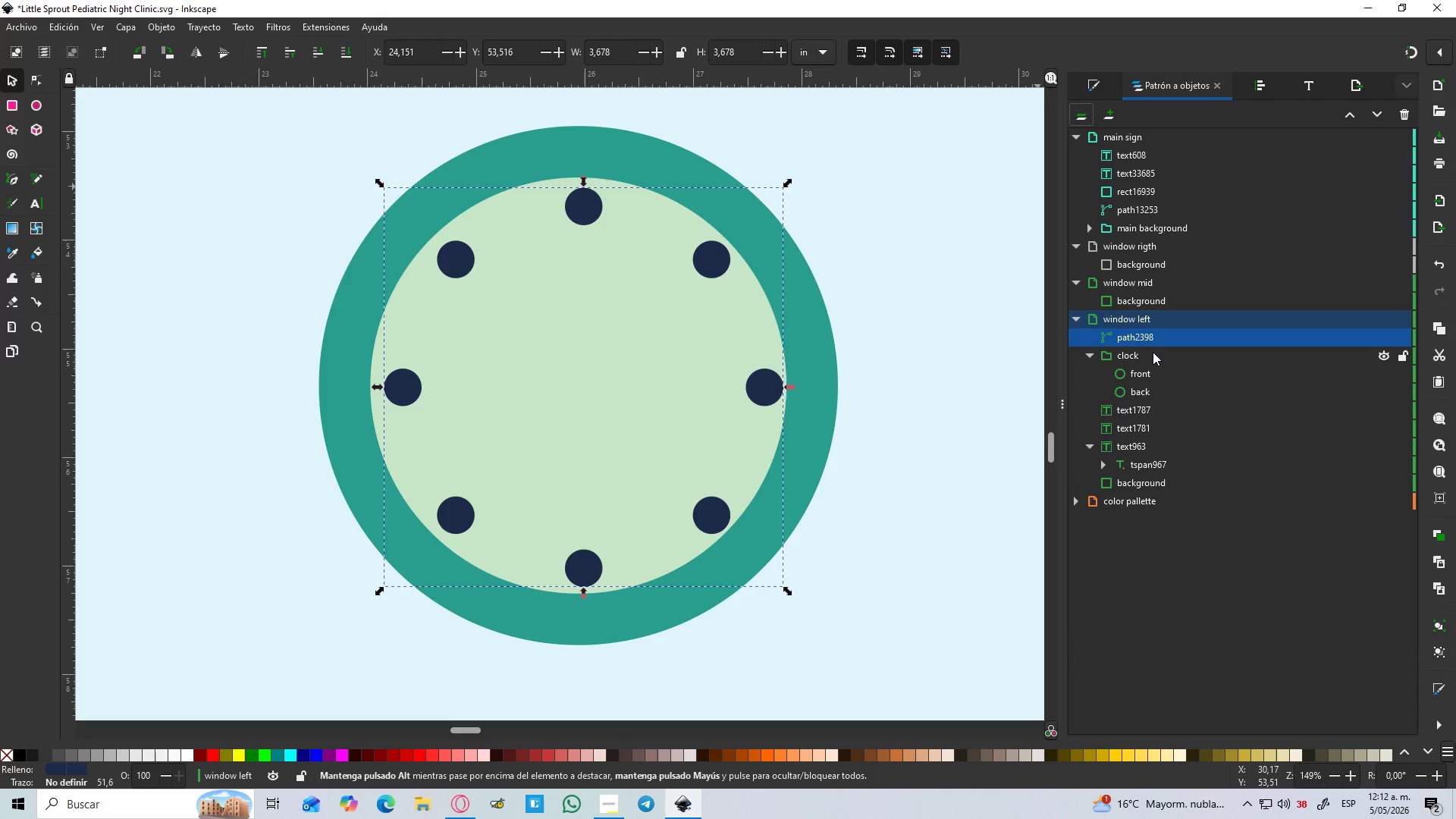 
left_click_drag(start_coordinate=[1143, 332], to_coordinate=[1161, 364])
 